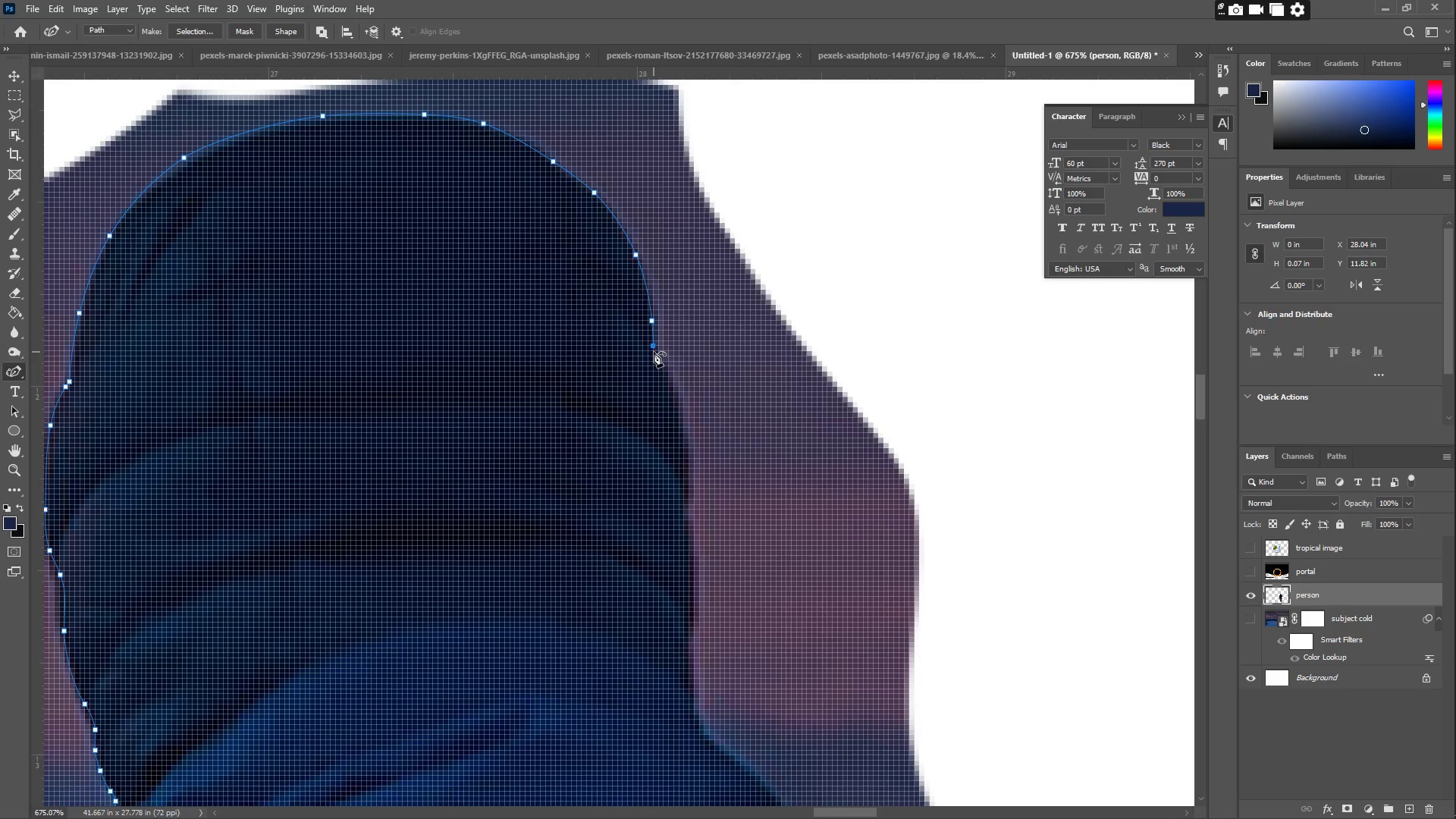 
double_click([654, 348])
 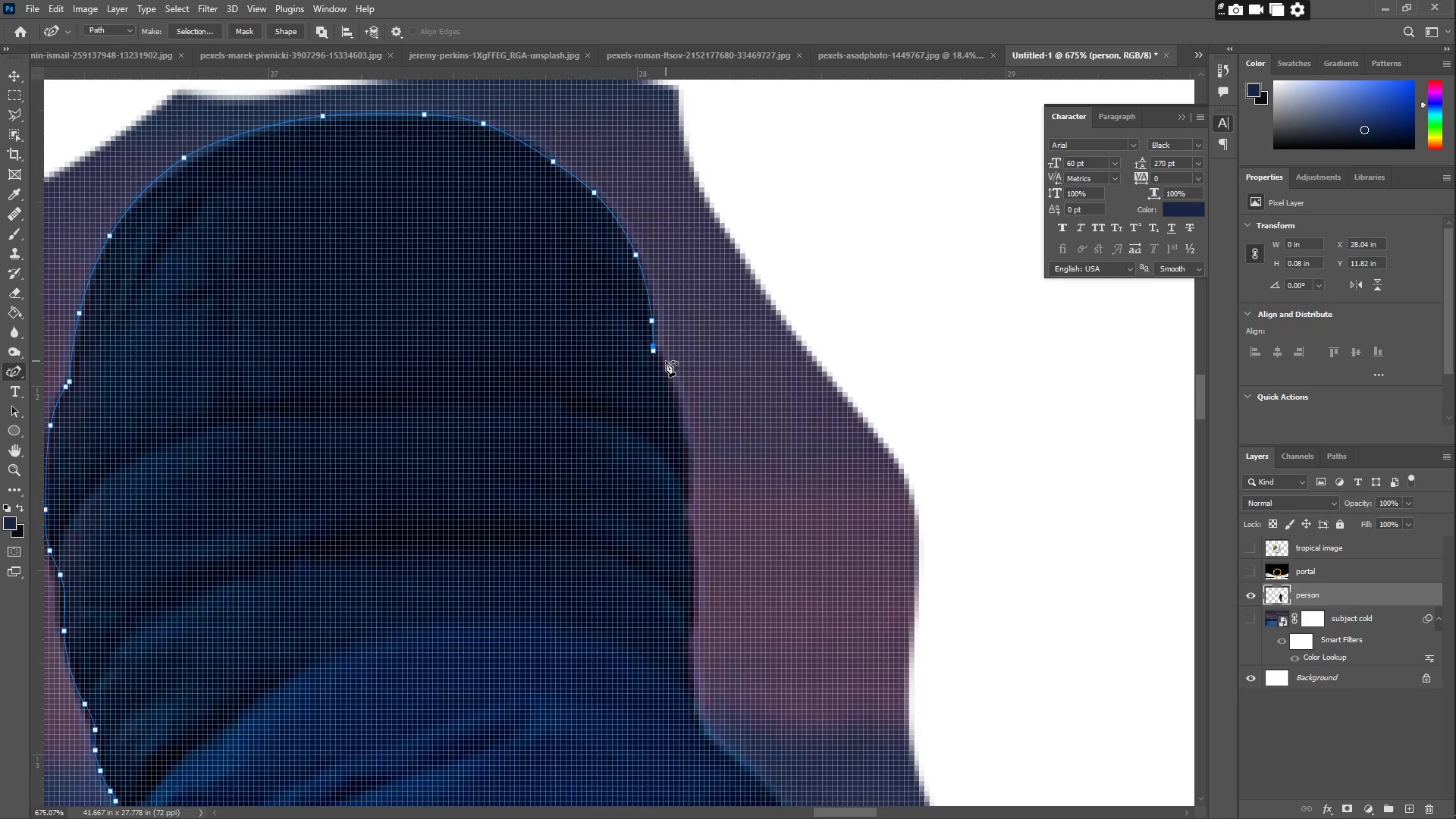 
left_click_drag(start_coordinate=[668, 363], to_coordinate=[667, 378])
 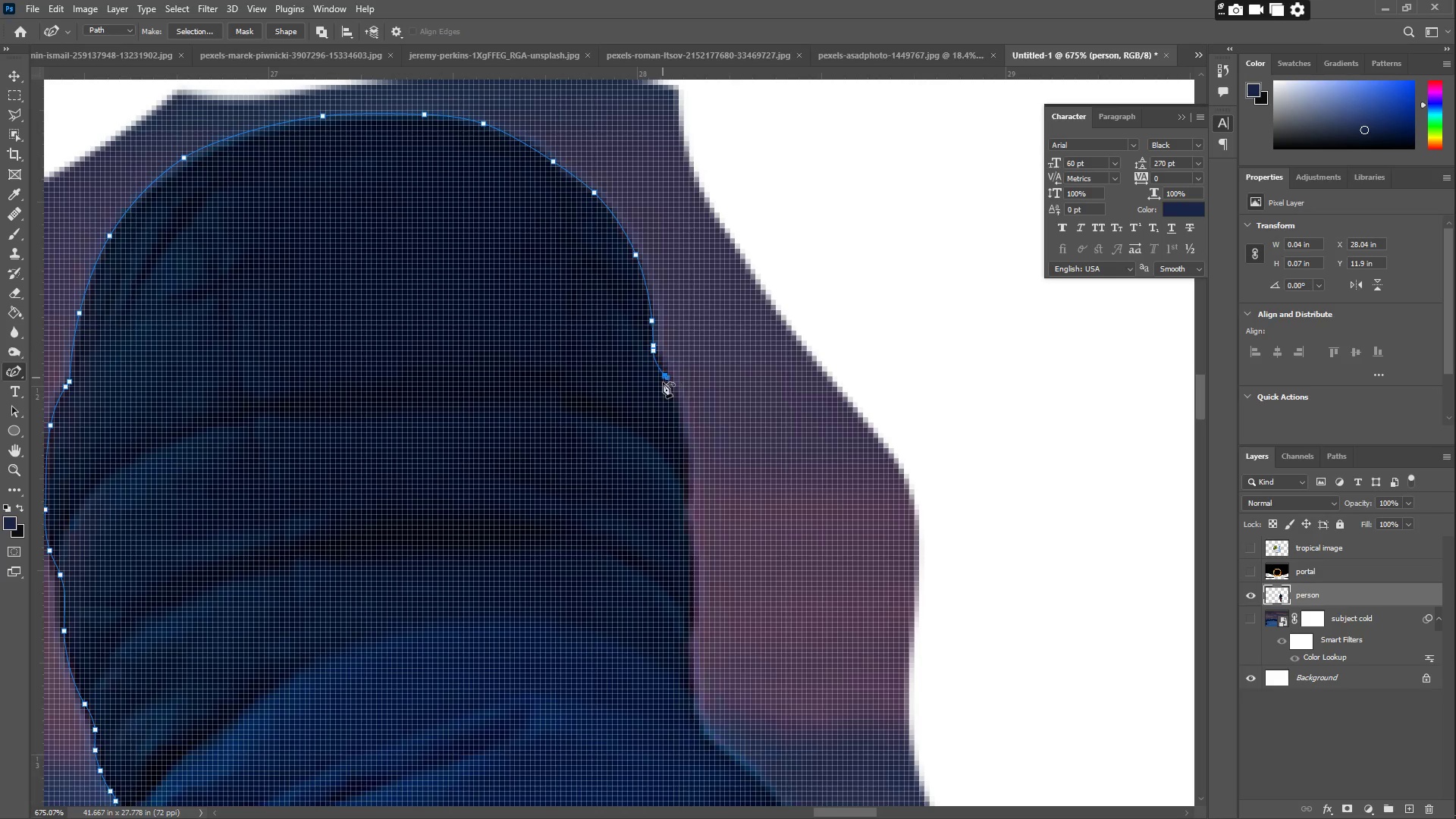 
key(Control+Z)
 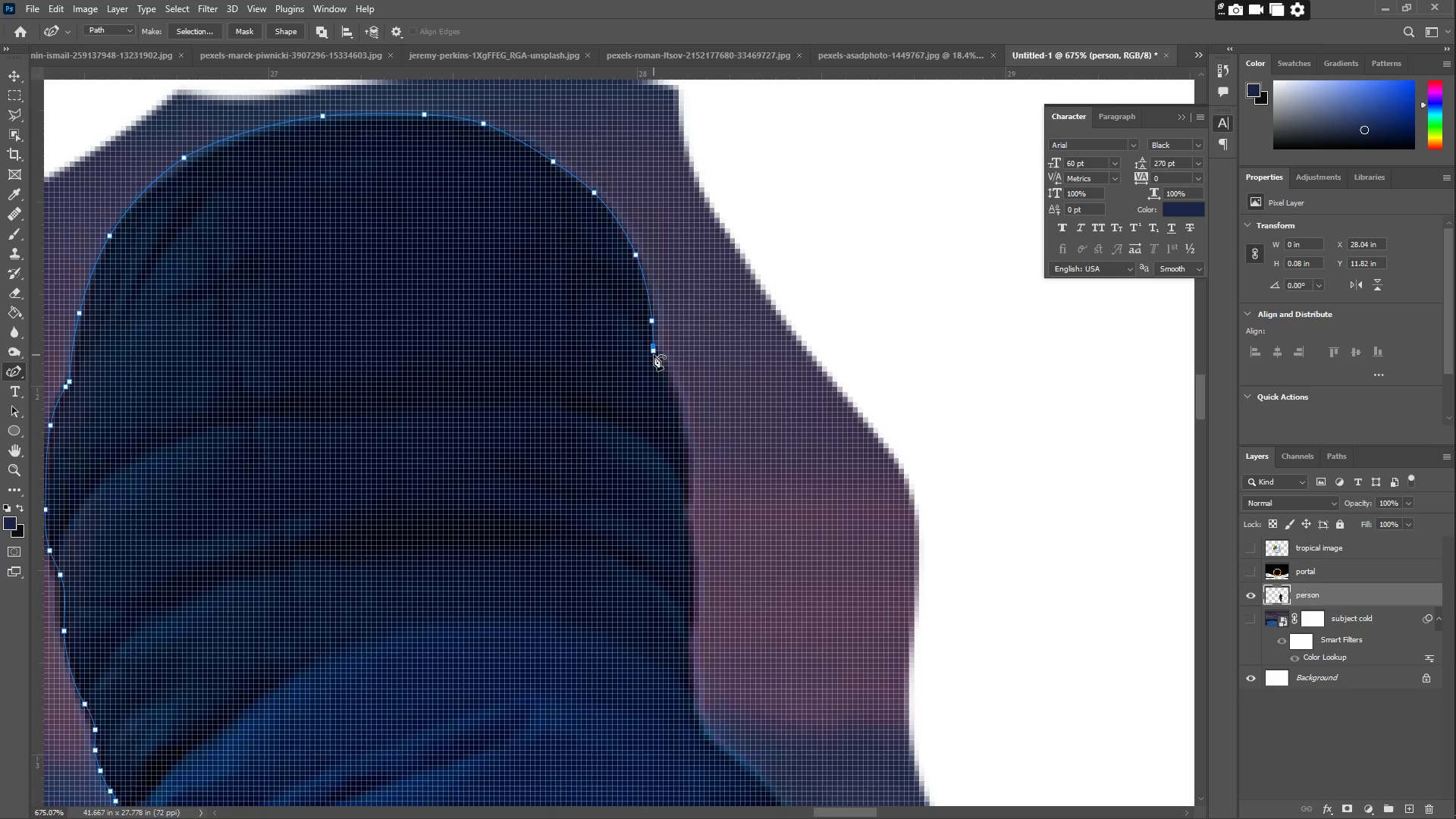 
left_click_drag(start_coordinate=[654, 353], to_coordinate=[660, 358])
 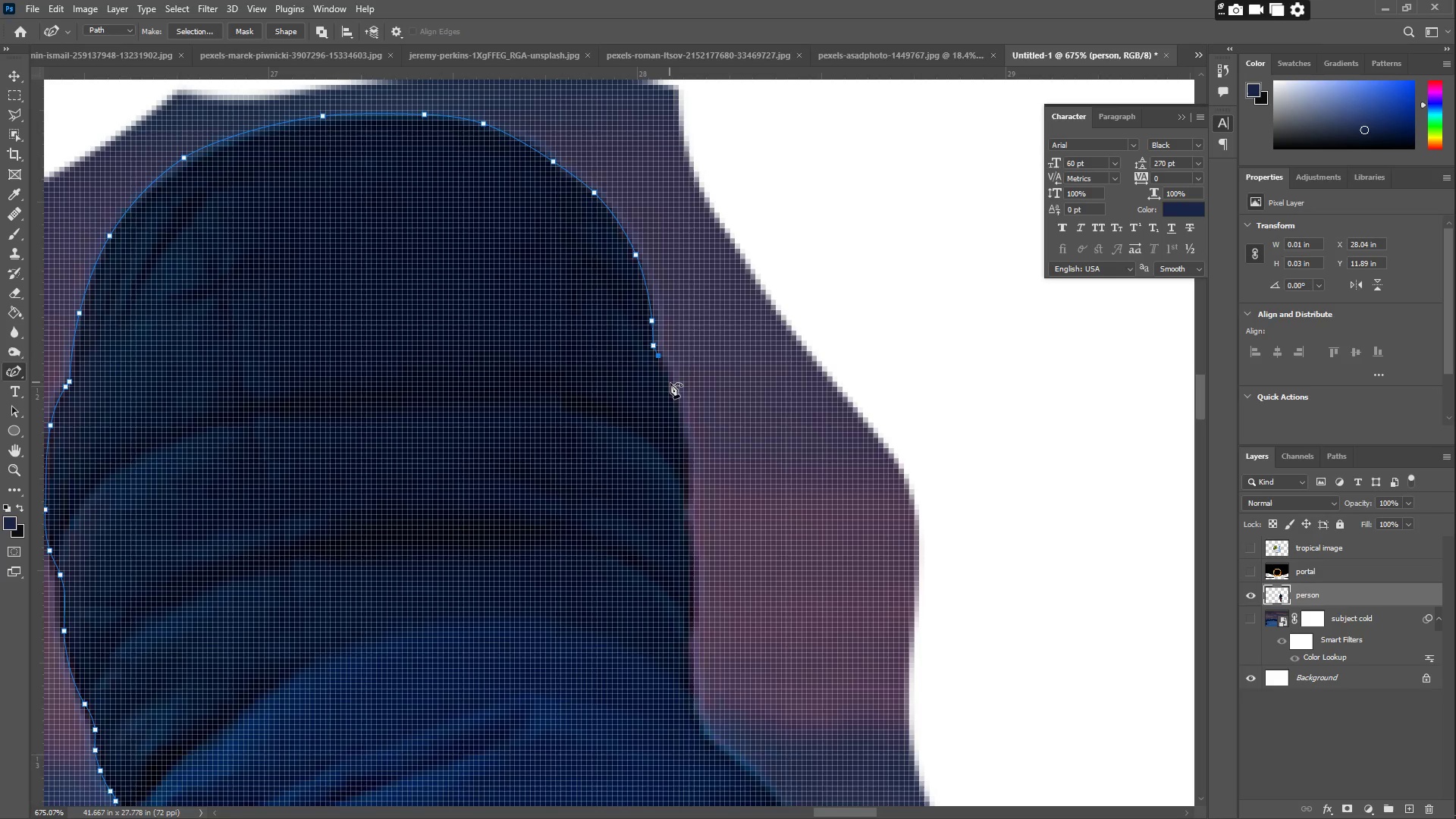 
left_click_drag(start_coordinate=[670, 383], to_coordinate=[673, 394])
 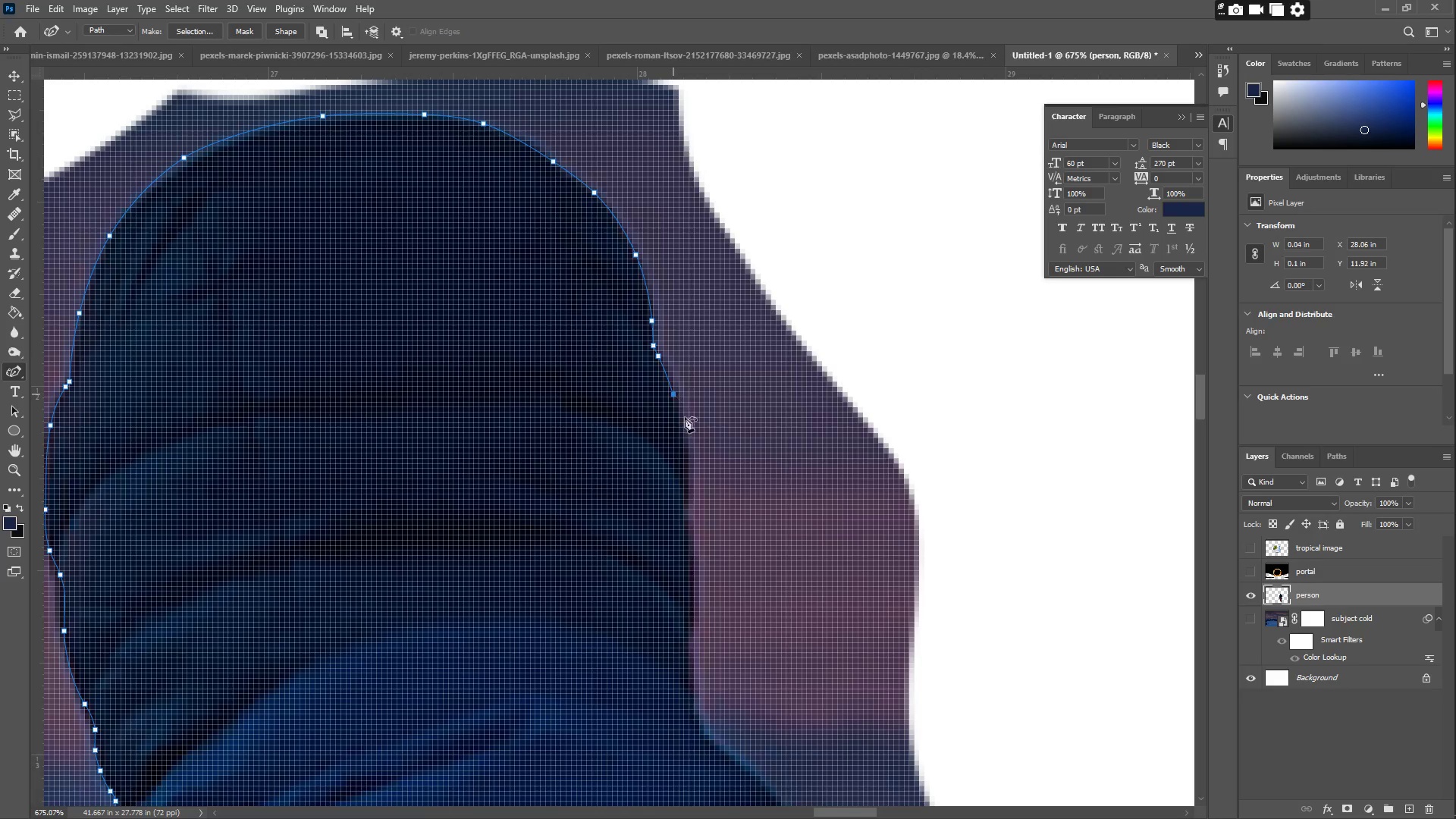 
left_click_drag(start_coordinate=[688, 423], to_coordinate=[683, 451])
 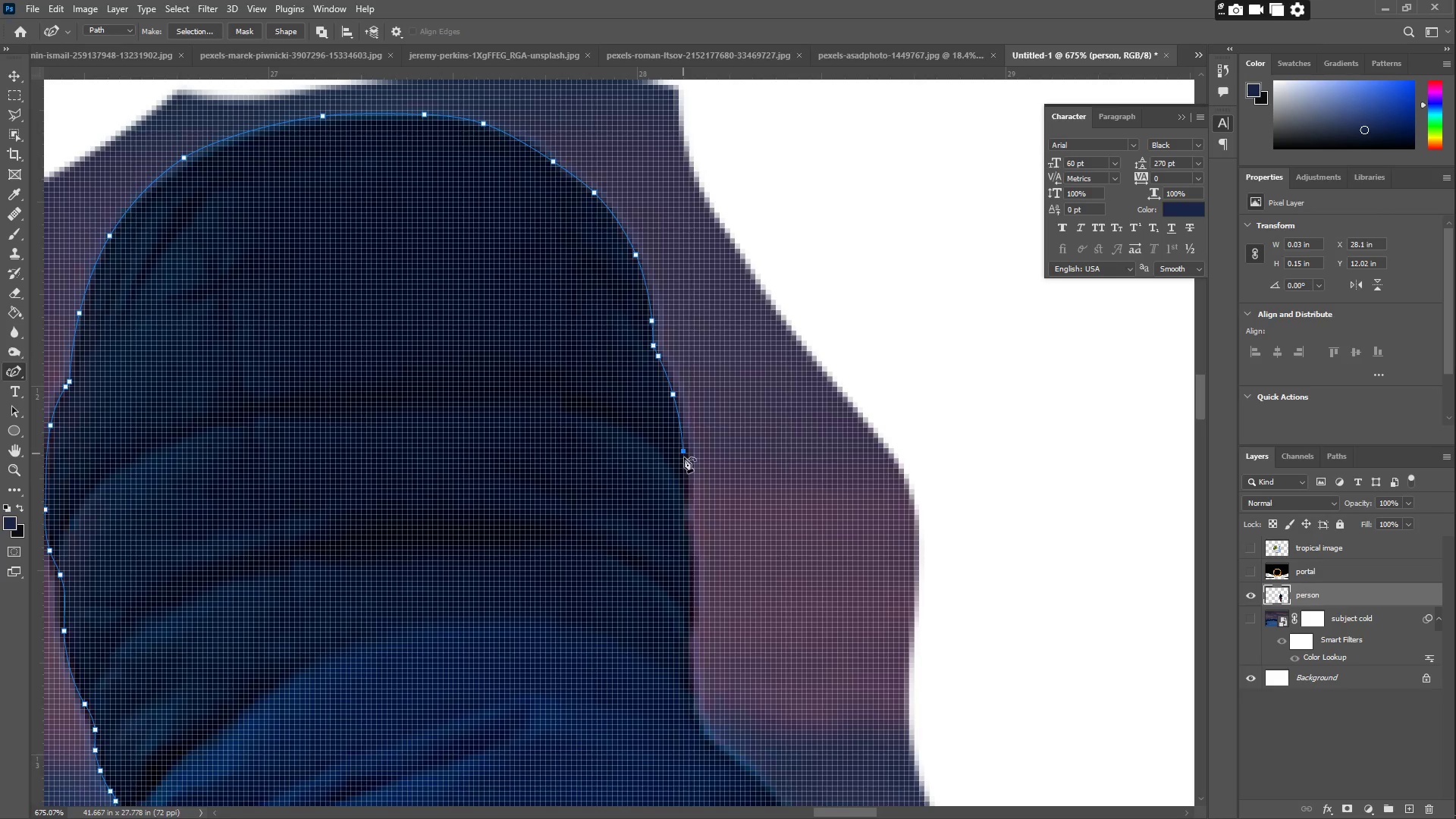 
left_click_drag(start_coordinate=[695, 482], to_coordinate=[688, 494])
 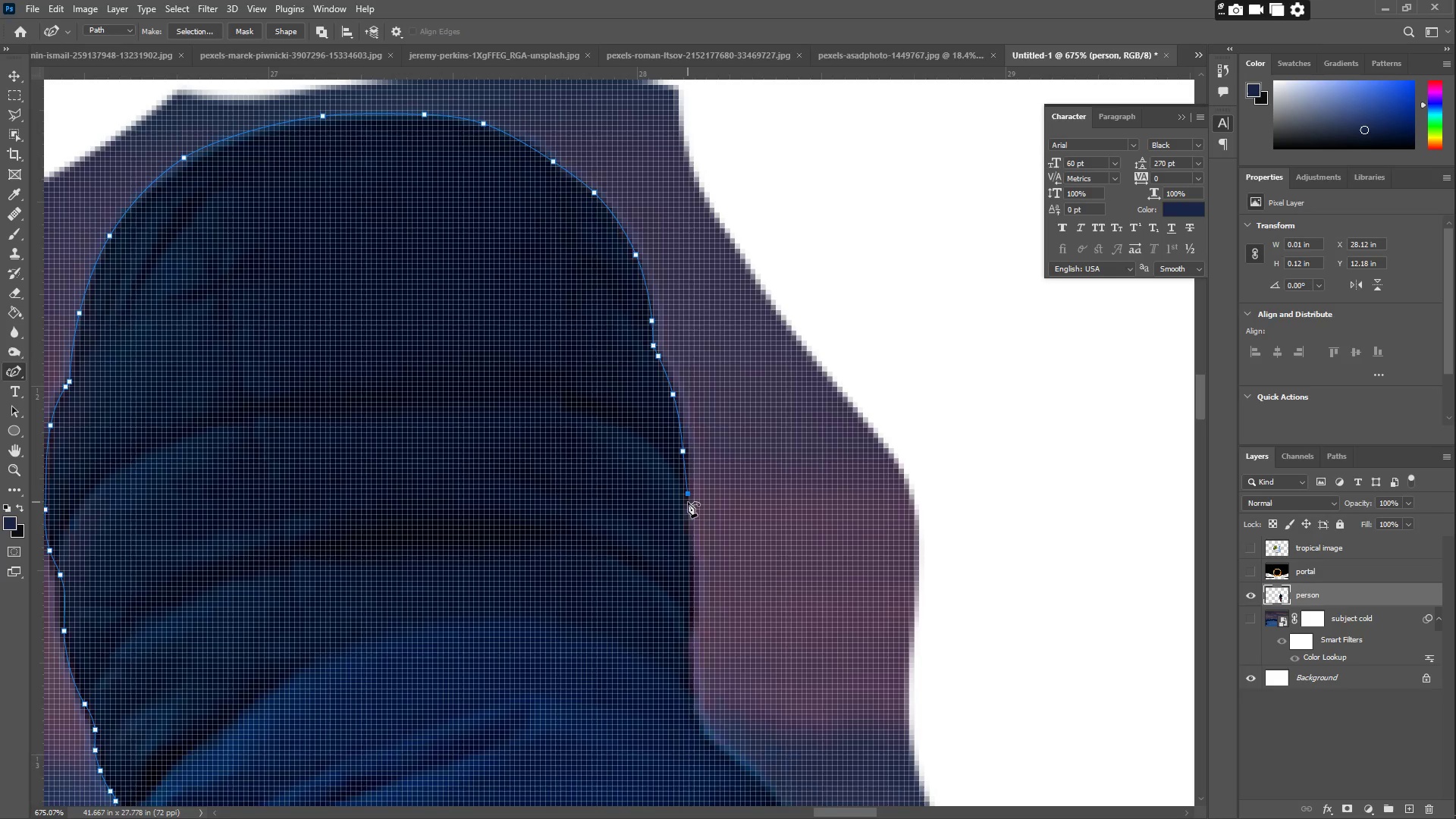 
left_click_drag(start_coordinate=[688, 502], to_coordinate=[686, 510])
 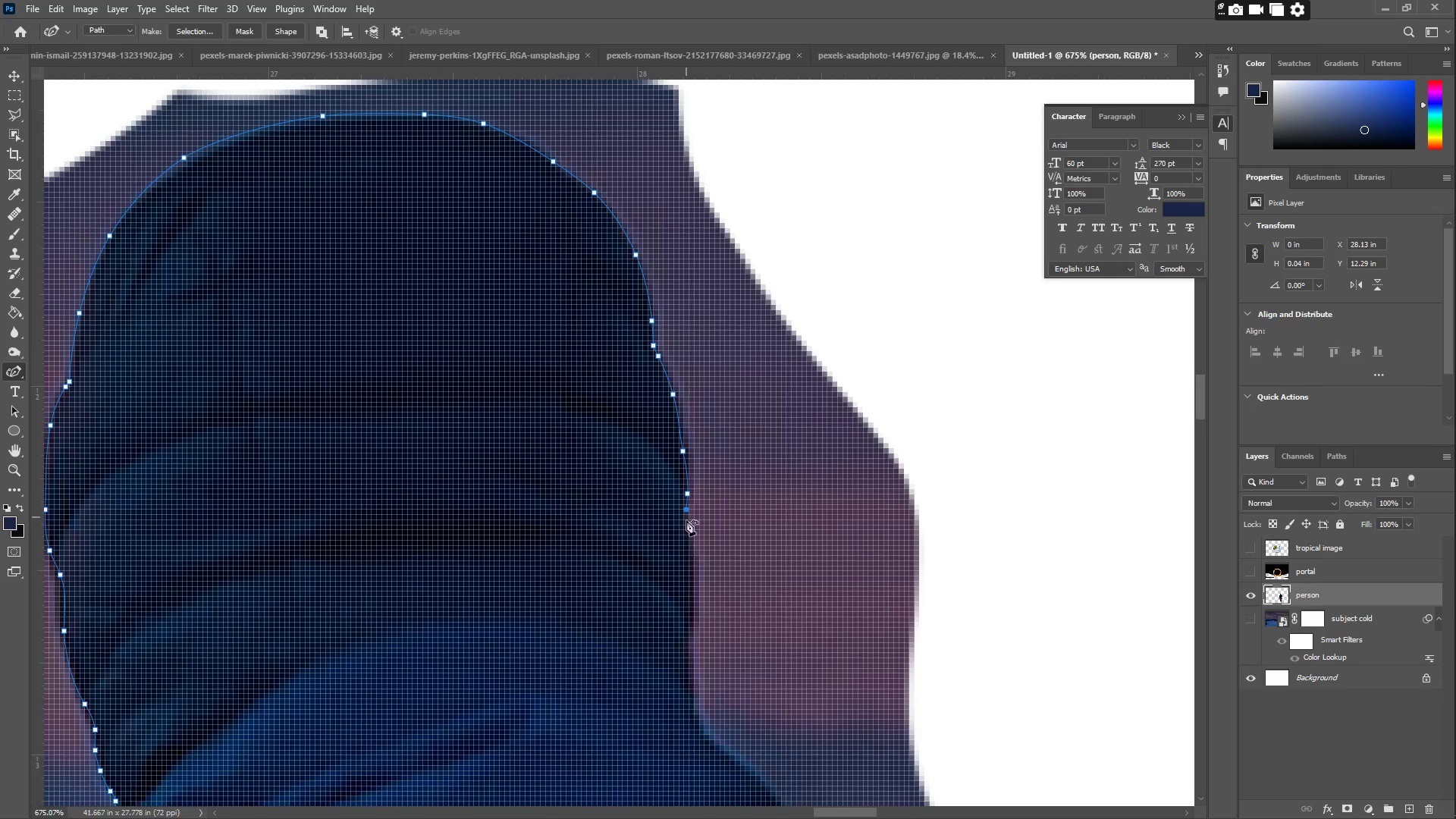 
double_click([686, 524])
 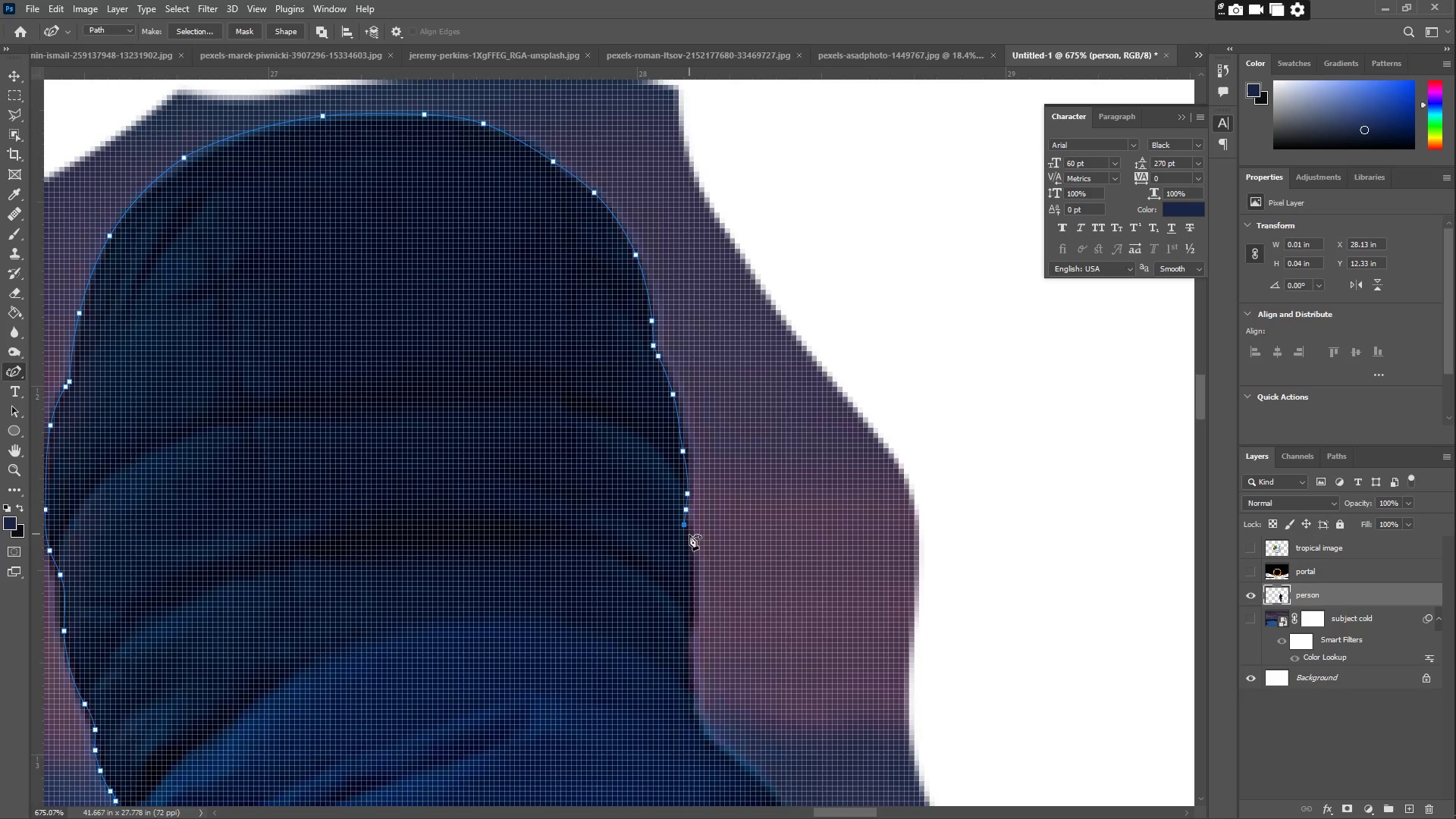 
left_click_drag(start_coordinate=[692, 541], to_coordinate=[692, 547])
 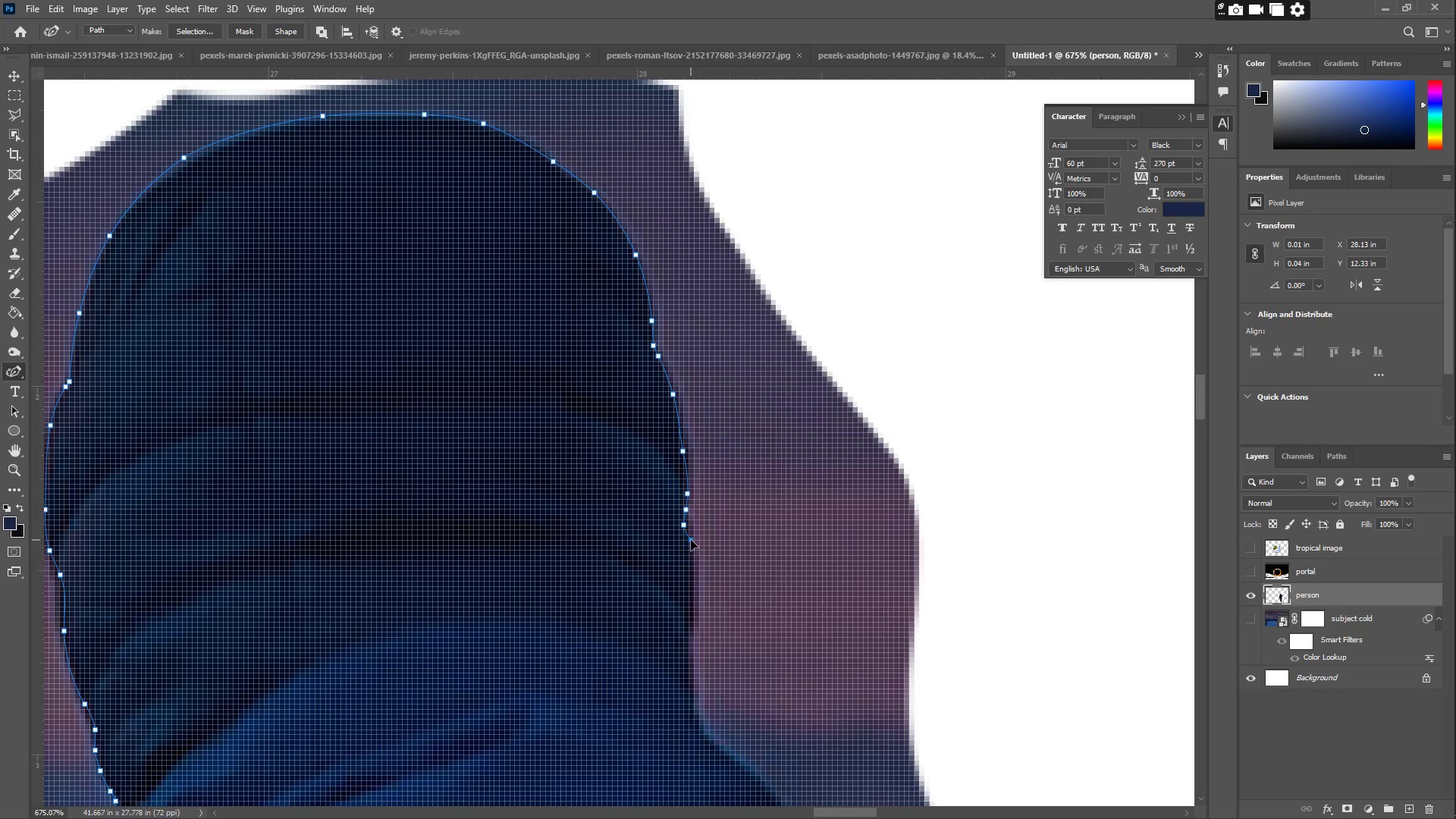 
left_click([691, 539])
 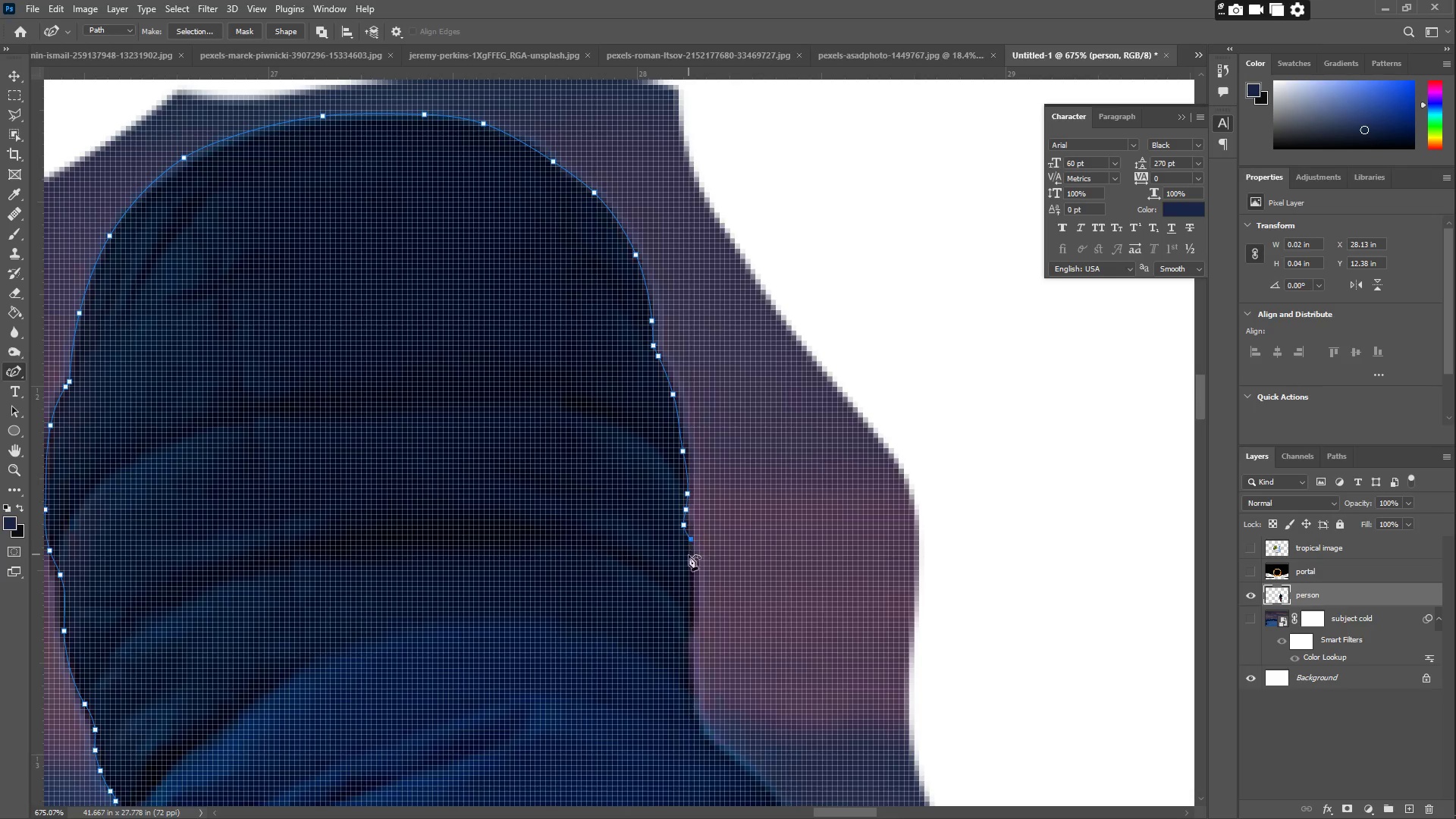 
left_click_drag(start_coordinate=[689, 566], to_coordinate=[692, 618])
 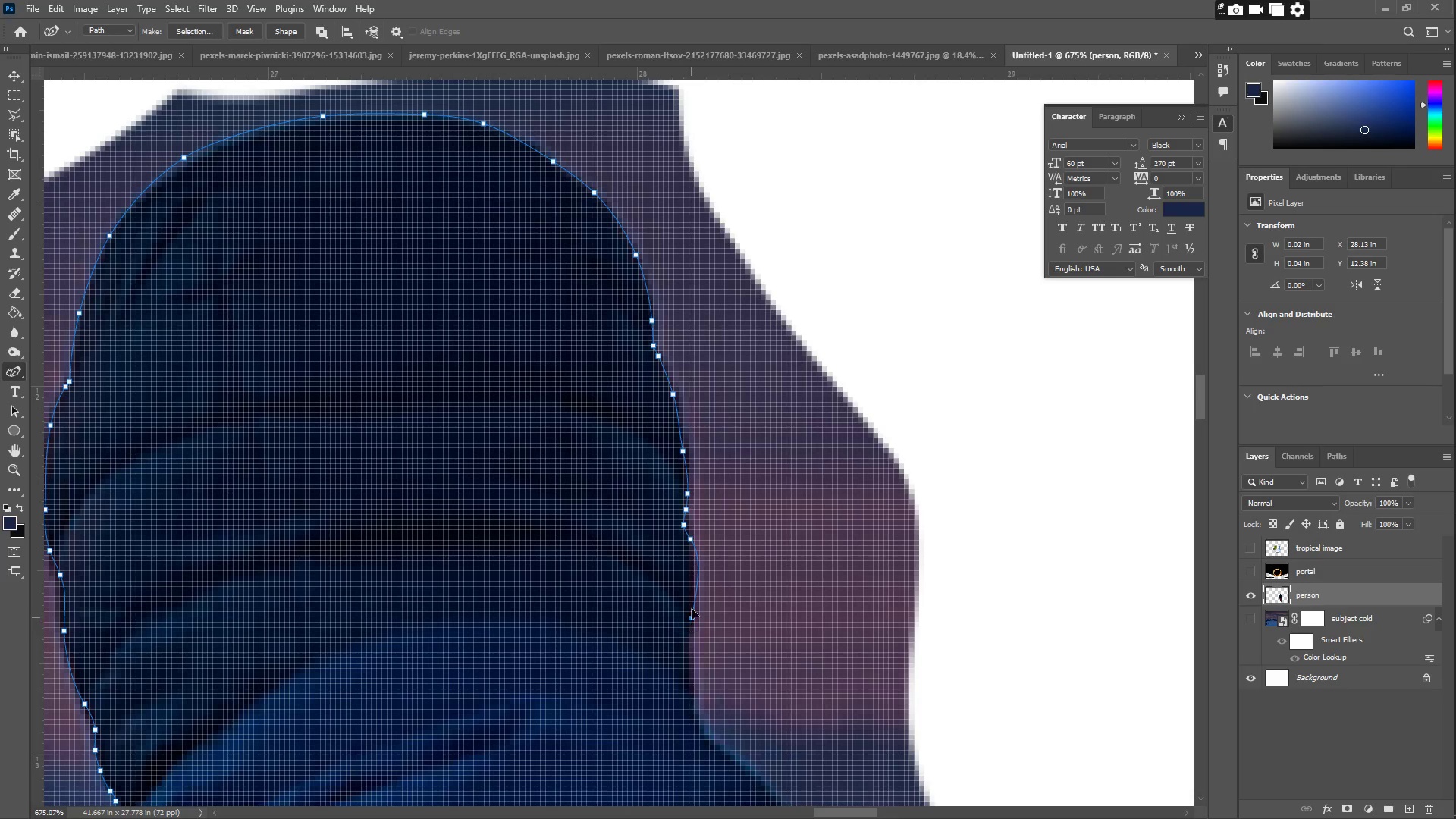 
left_click_drag(start_coordinate=[695, 588], to_coordinate=[695, 579])
 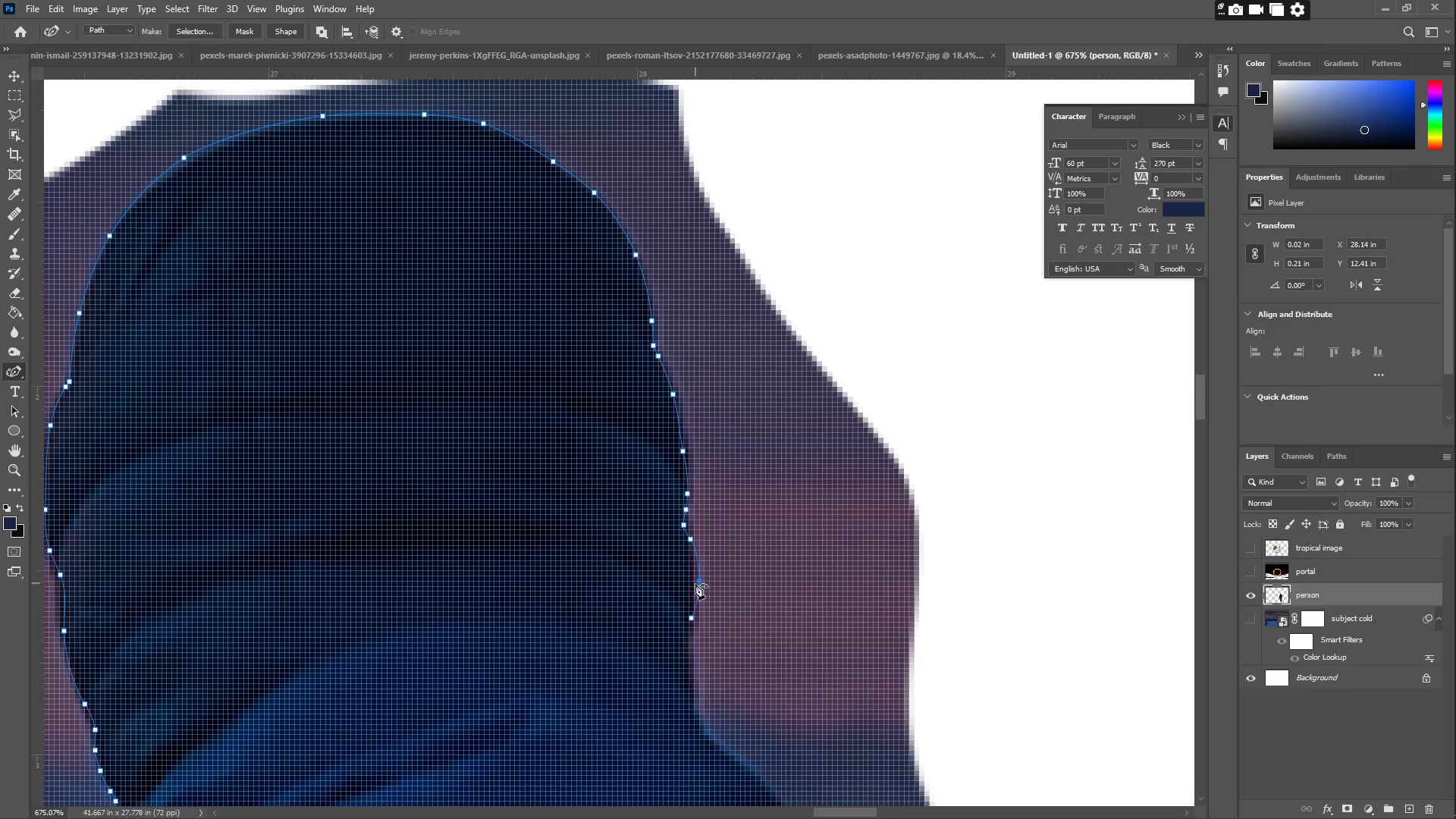 
key(Control+ControlLeft)
 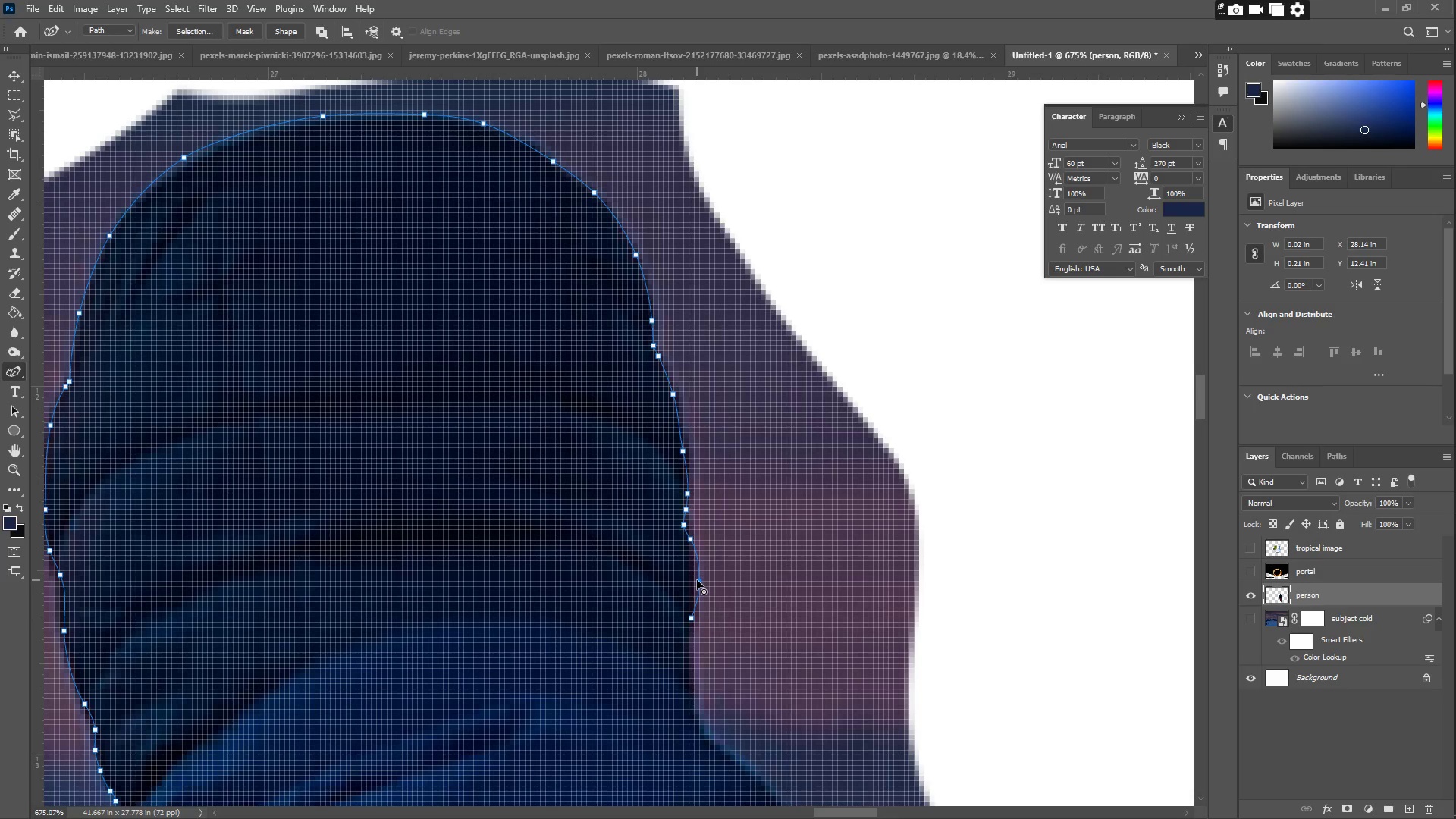 
left_click_drag(start_coordinate=[698, 580], to_coordinate=[692, 580])
 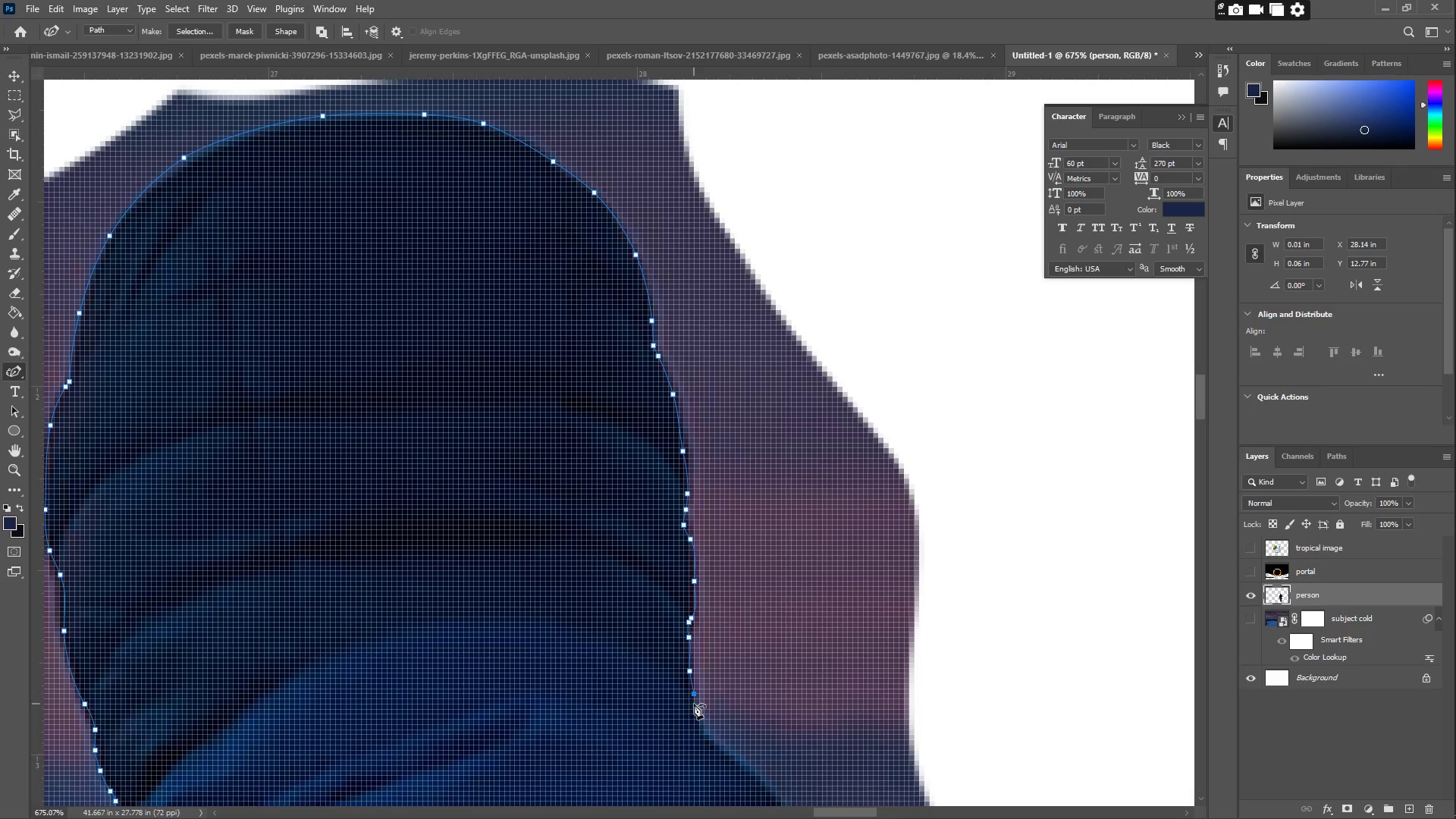 
triple_click([698, 722])
 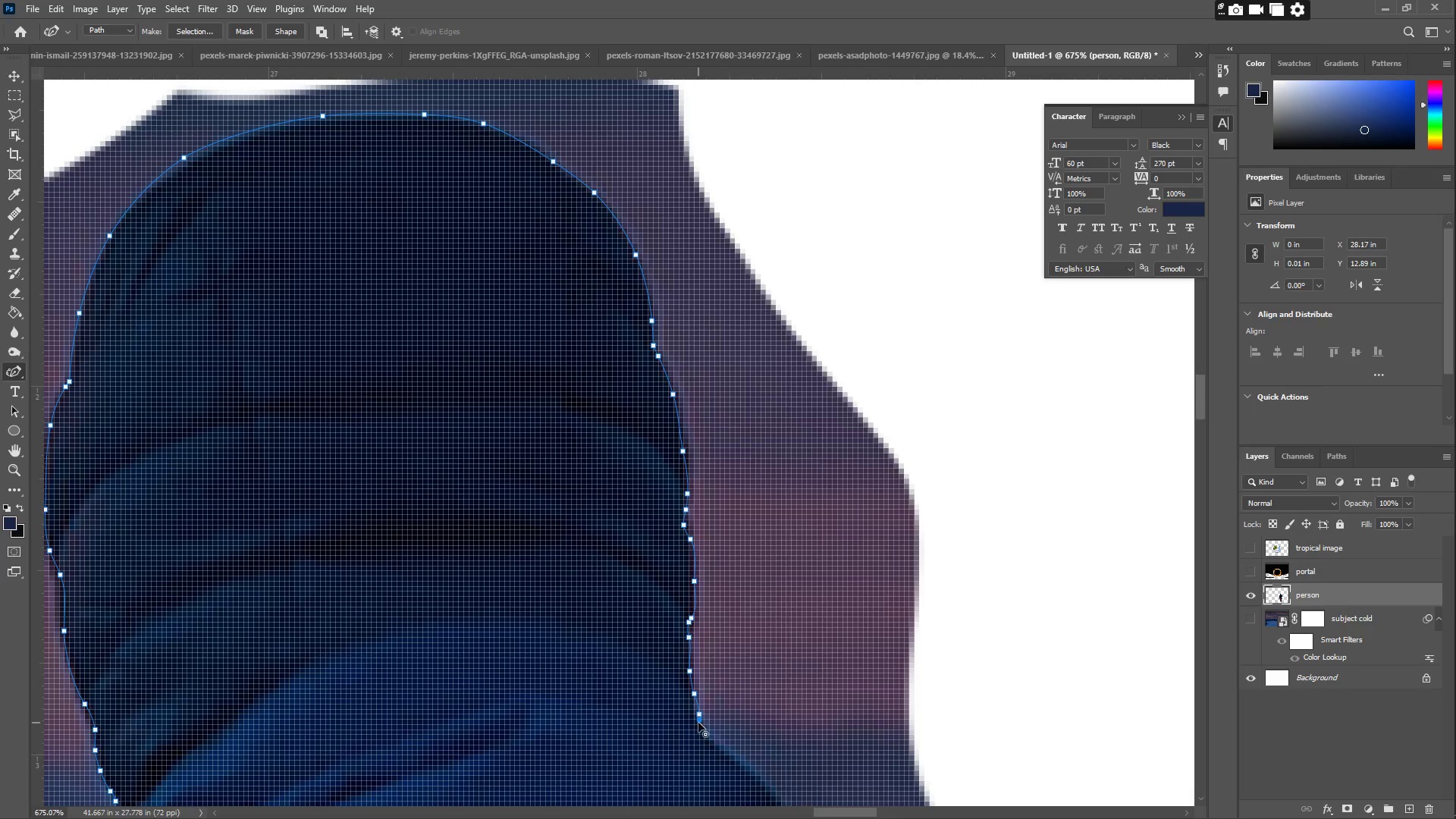 
hold_key(key=Space, duration=0.55)
 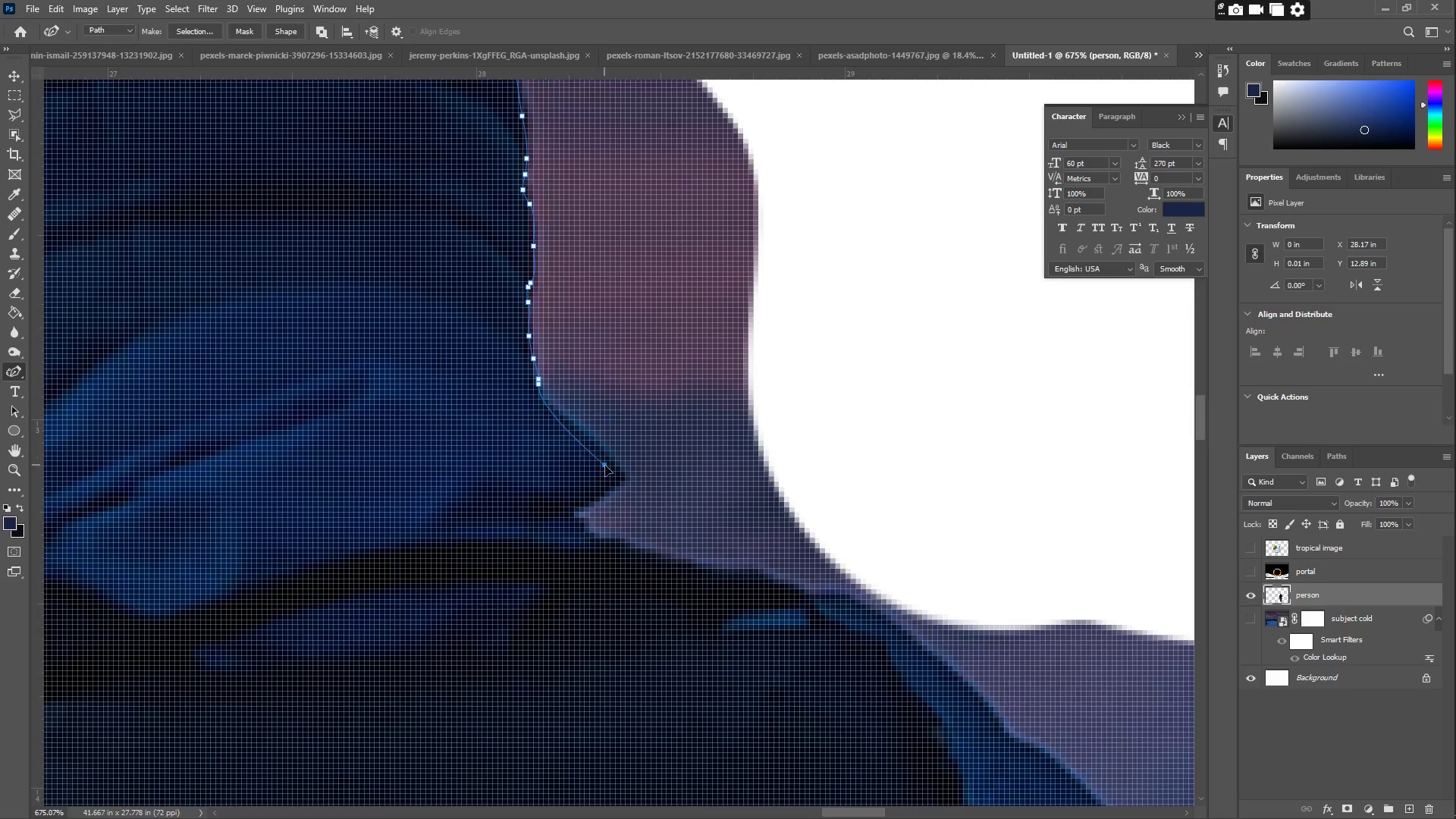 
left_click_drag(start_coordinate=[709, 742], to_coordinate=[548, 407])
 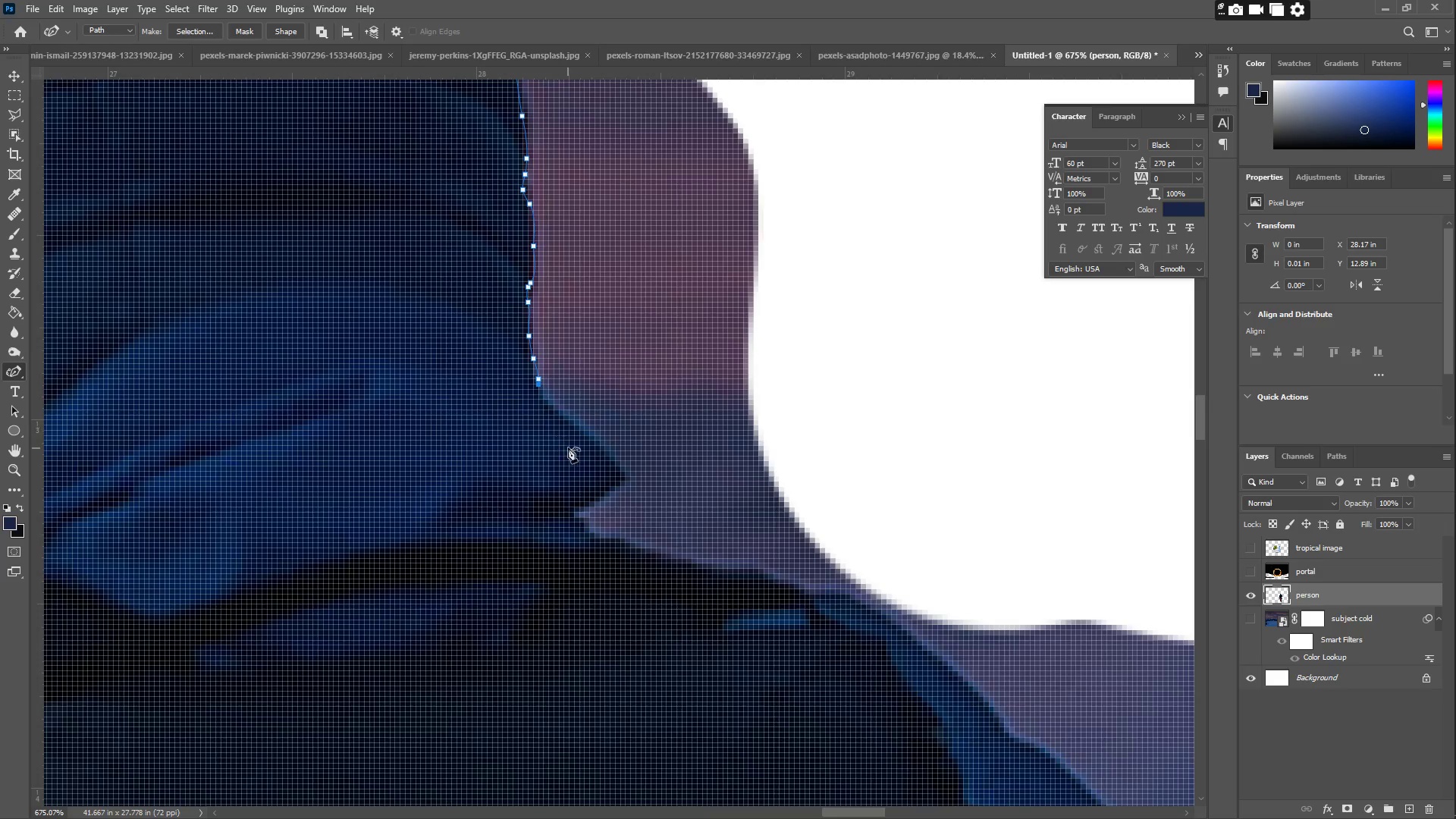 
left_click_drag(start_coordinate=[570, 441], to_coordinate=[576, 423])
 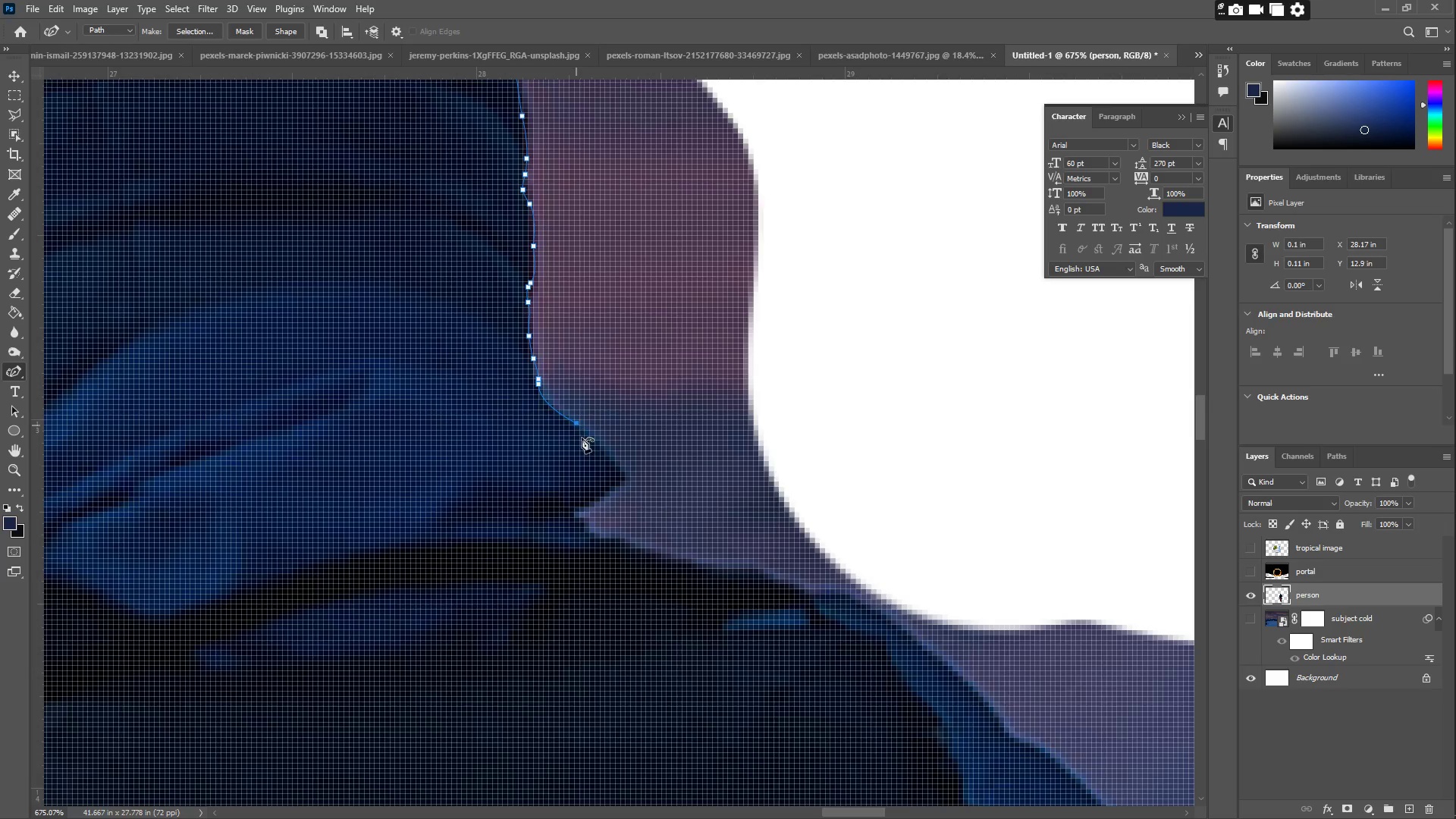 
left_click_drag(start_coordinate=[604, 464], to_coordinate=[626, 475])
 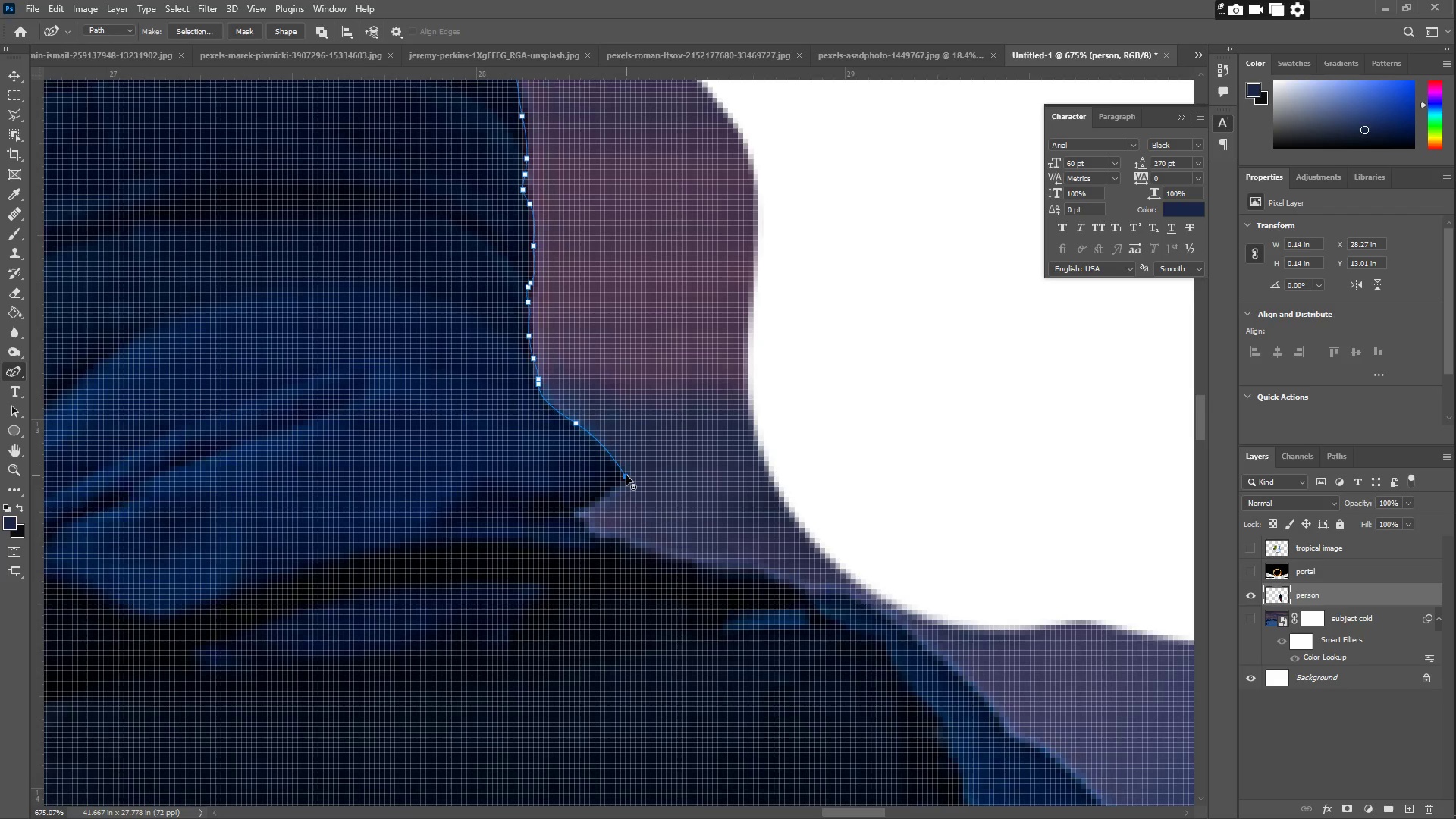 
double_click([626, 475])
 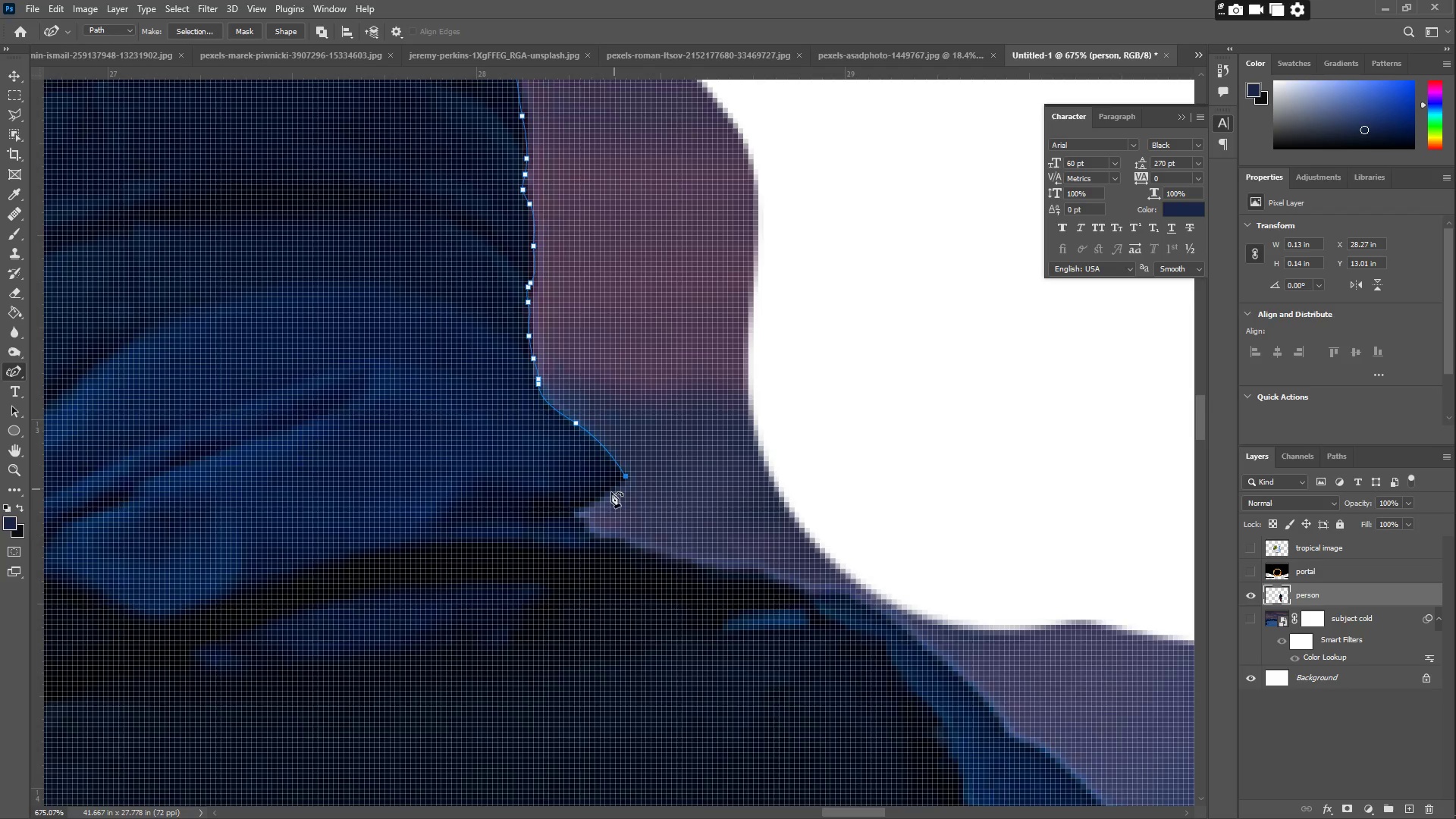 
left_click_drag(start_coordinate=[593, 501], to_coordinate=[575, 508])
 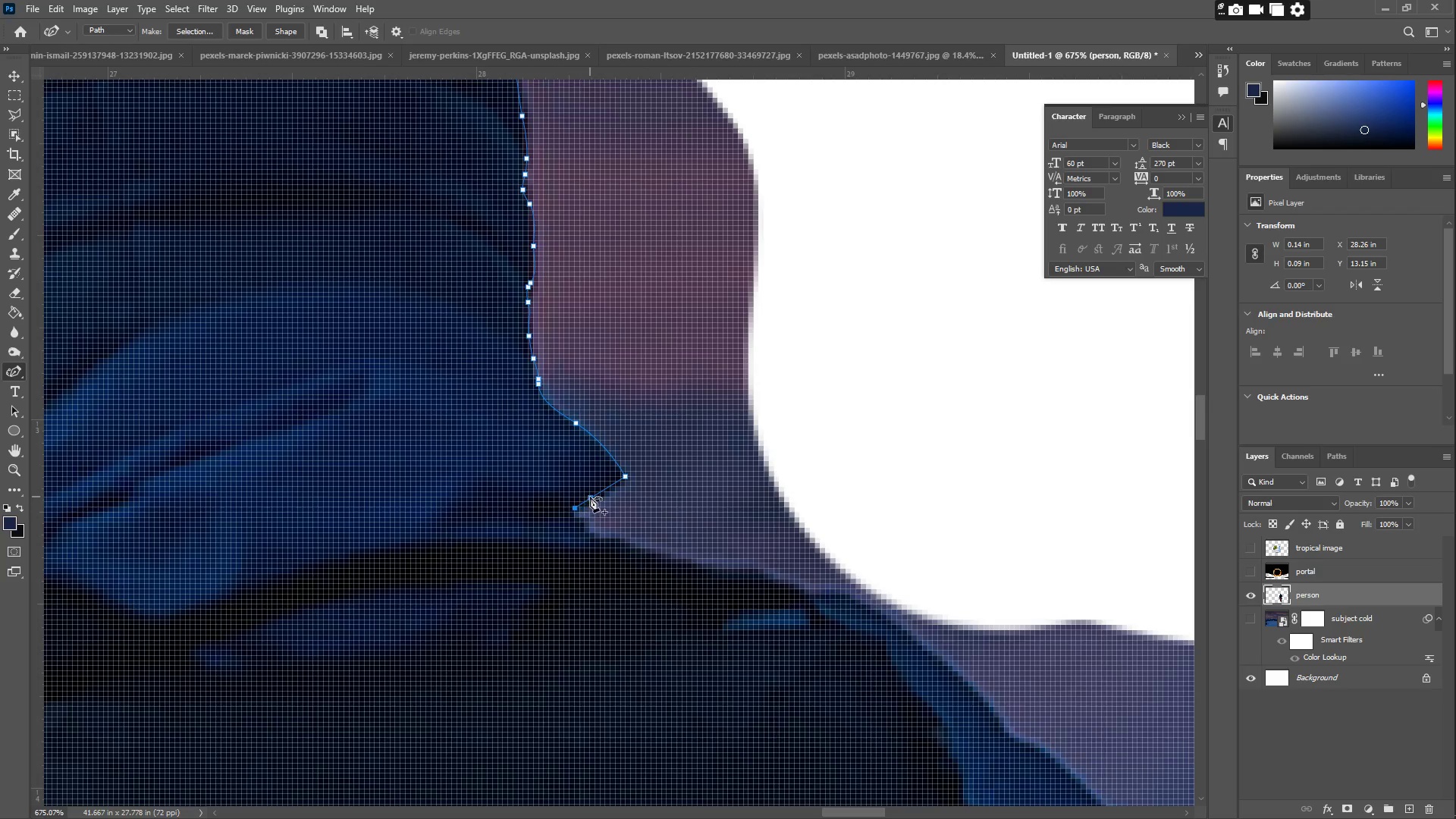 
left_click_drag(start_coordinate=[594, 497], to_coordinate=[598, 498])
 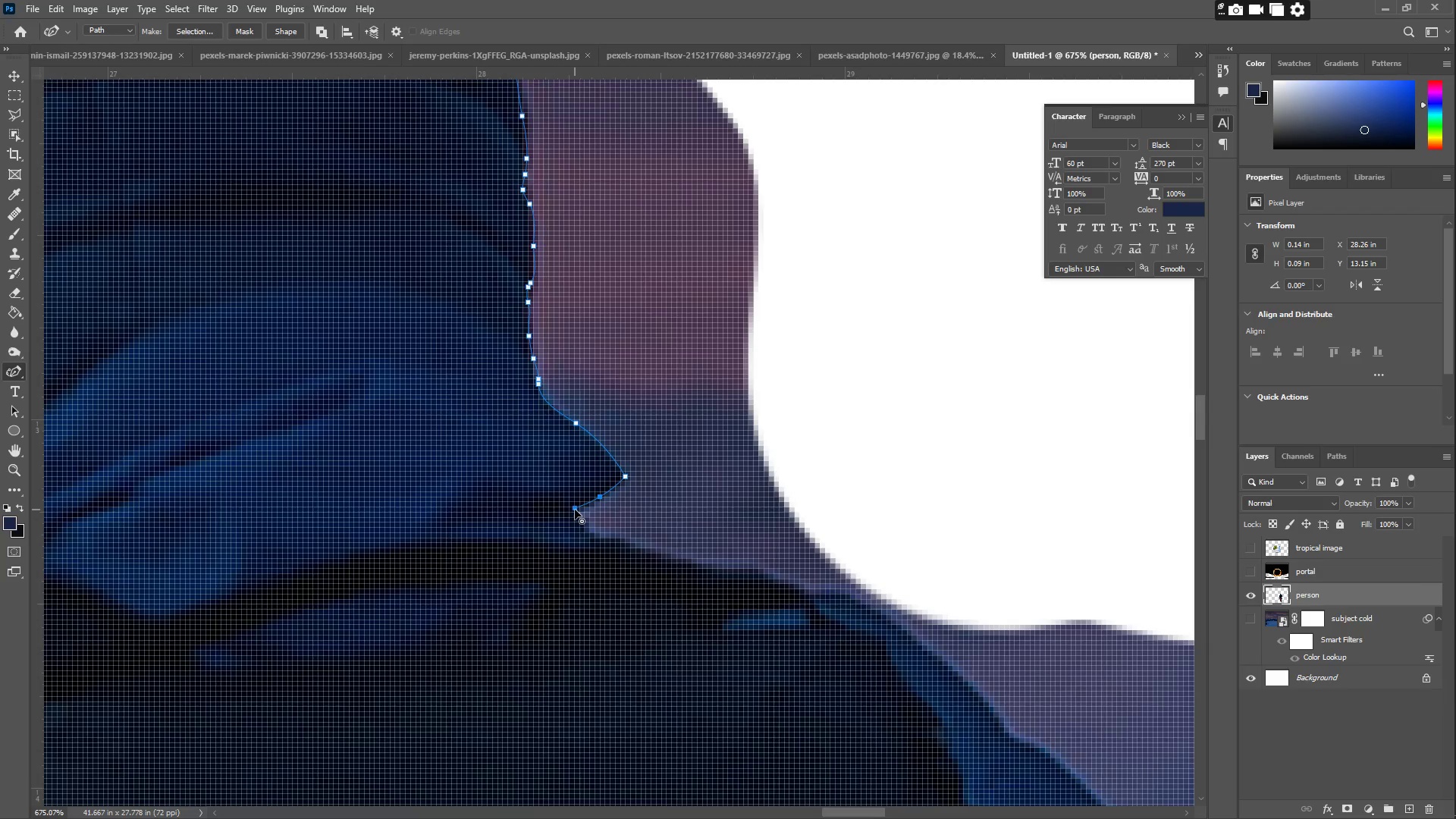 
double_click([575, 510])
 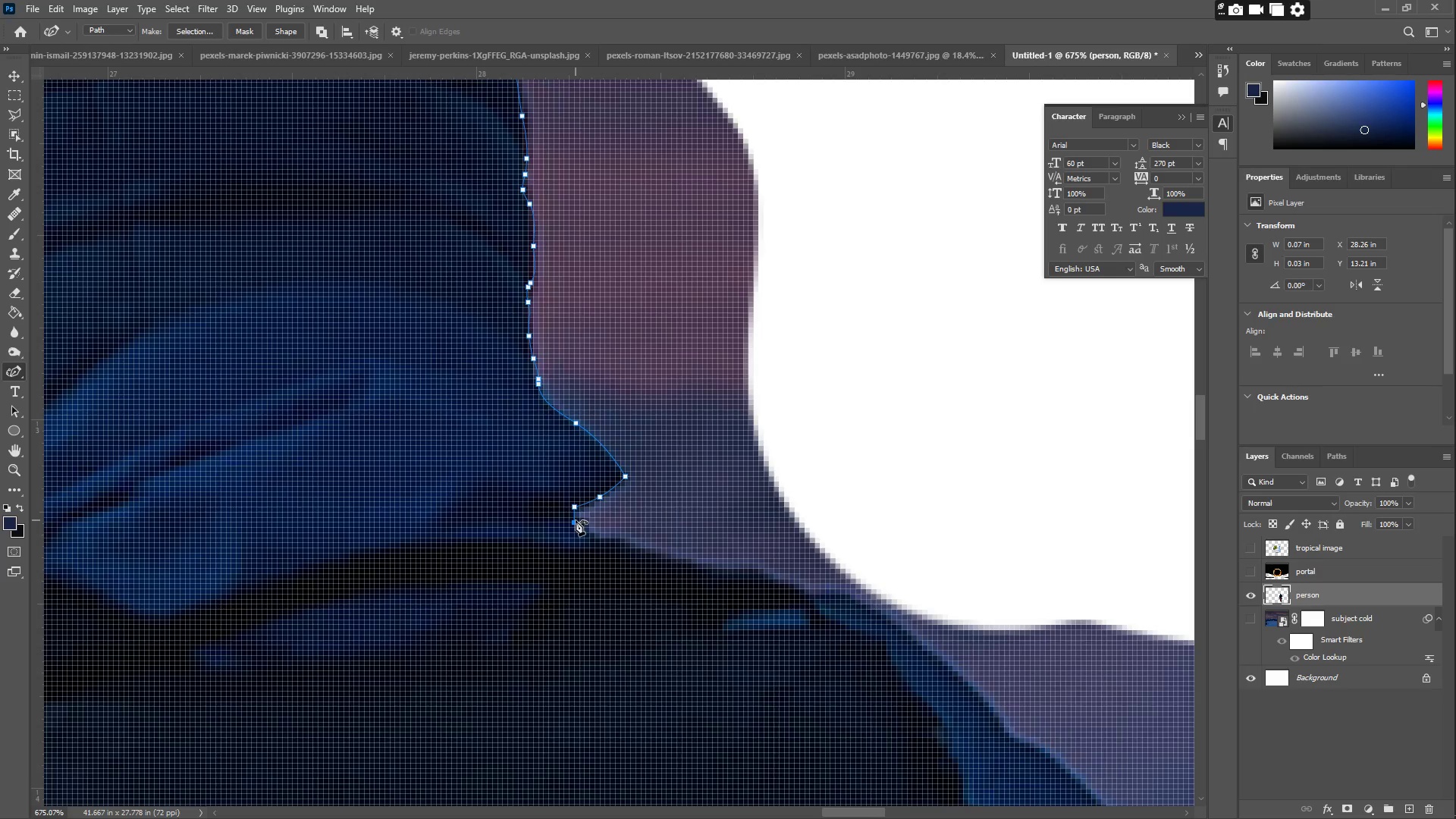 
left_click_drag(start_coordinate=[585, 531], to_coordinate=[587, 535])
 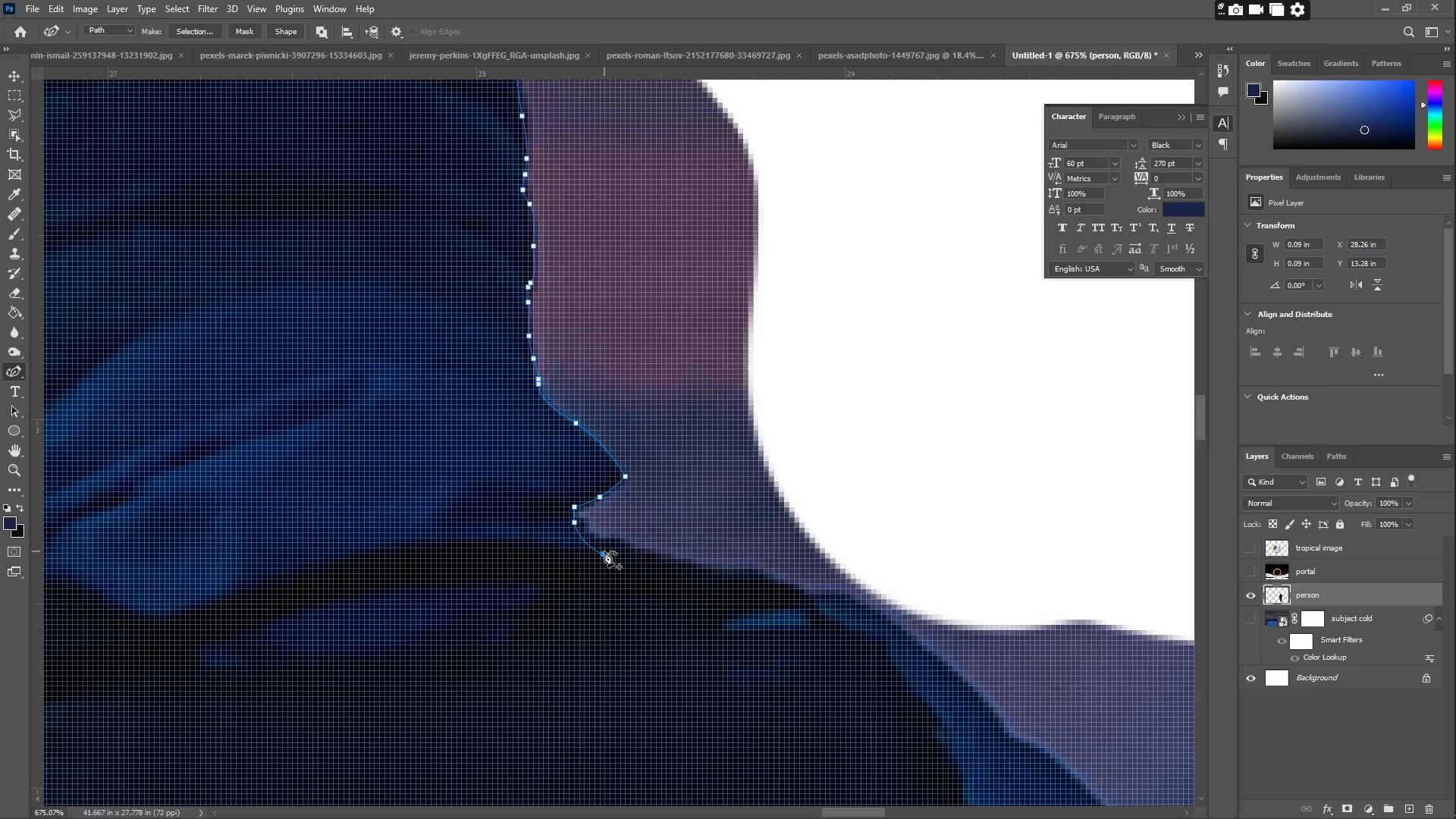 
left_click_drag(start_coordinate=[604, 556], to_coordinate=[601, 543])
 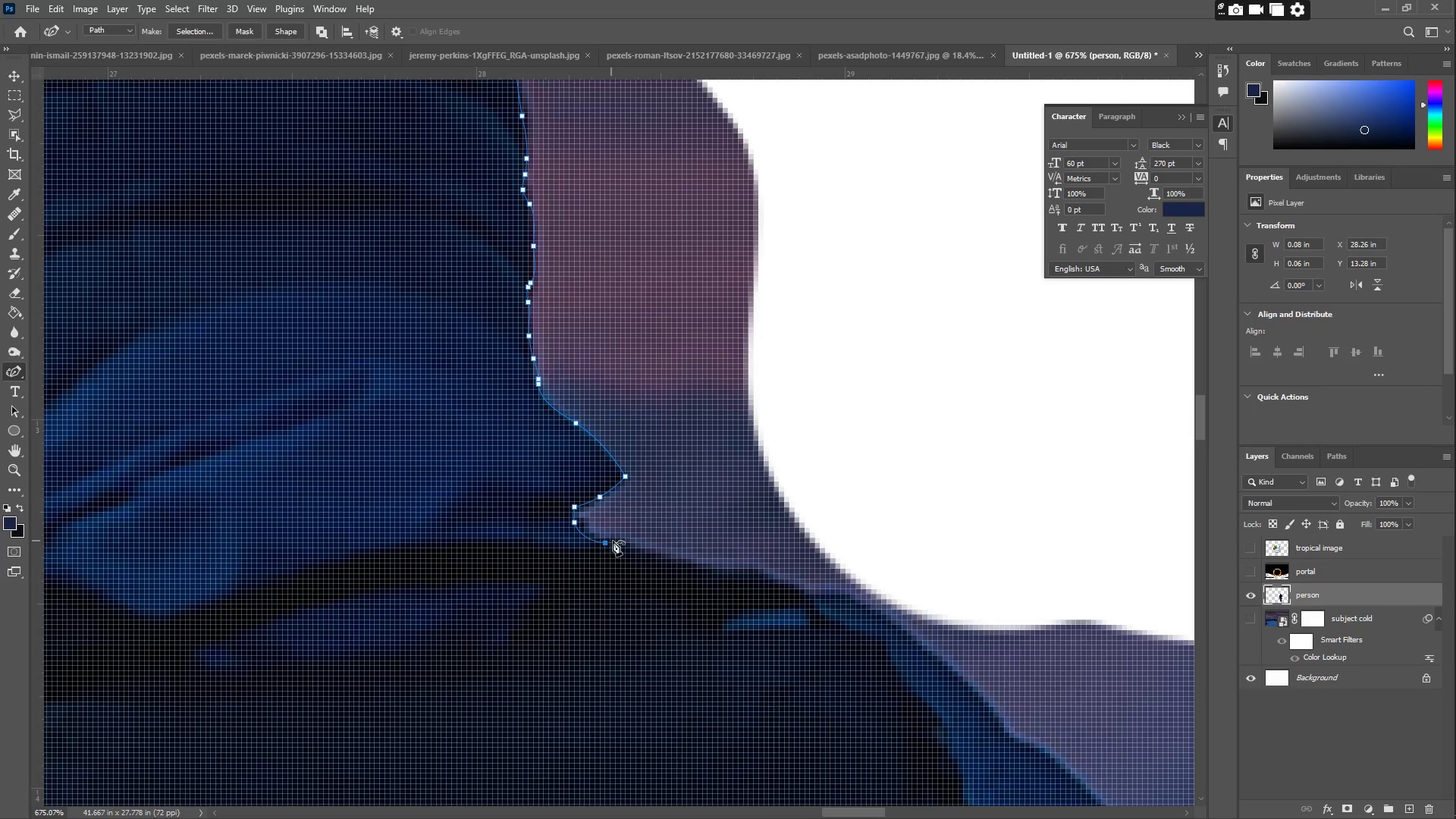 
left_click([613, 540])
 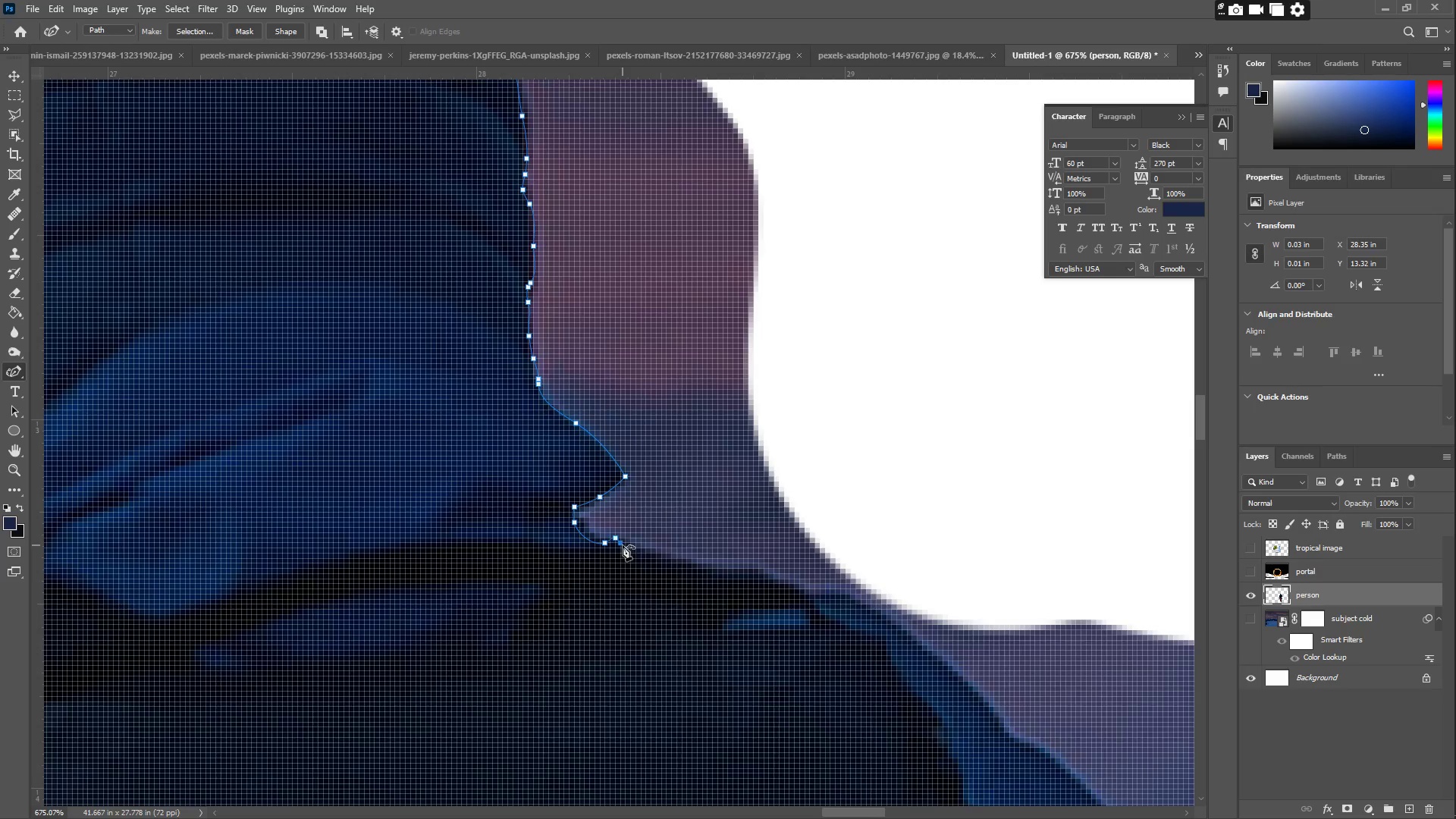 
left_click_drag(start_coordinate=[637, 556], to_coordinate=[643, 557])
 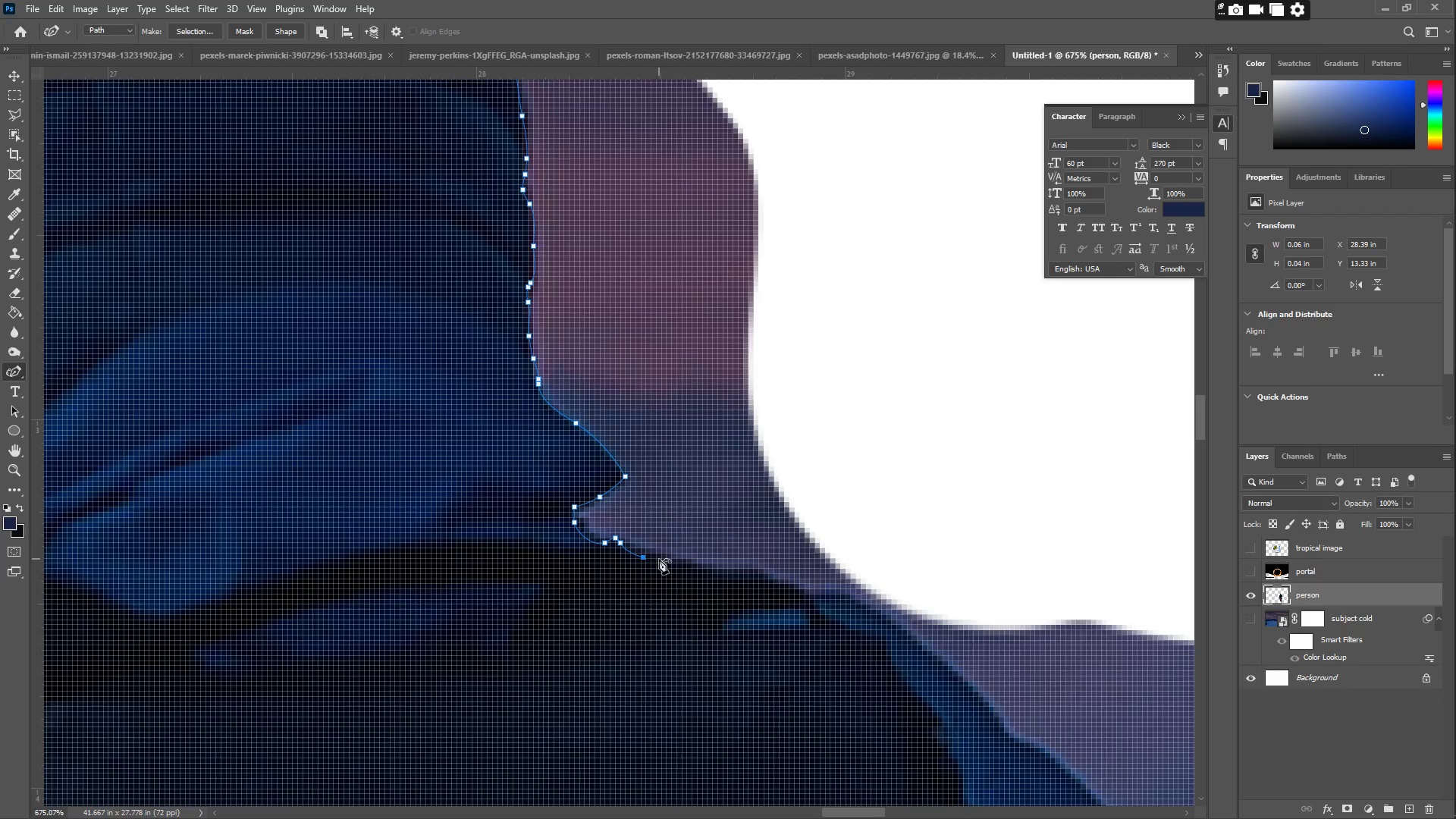 
left_click_drag(start_coordinate=[661, 559], to_coordinate=[665, 560])
 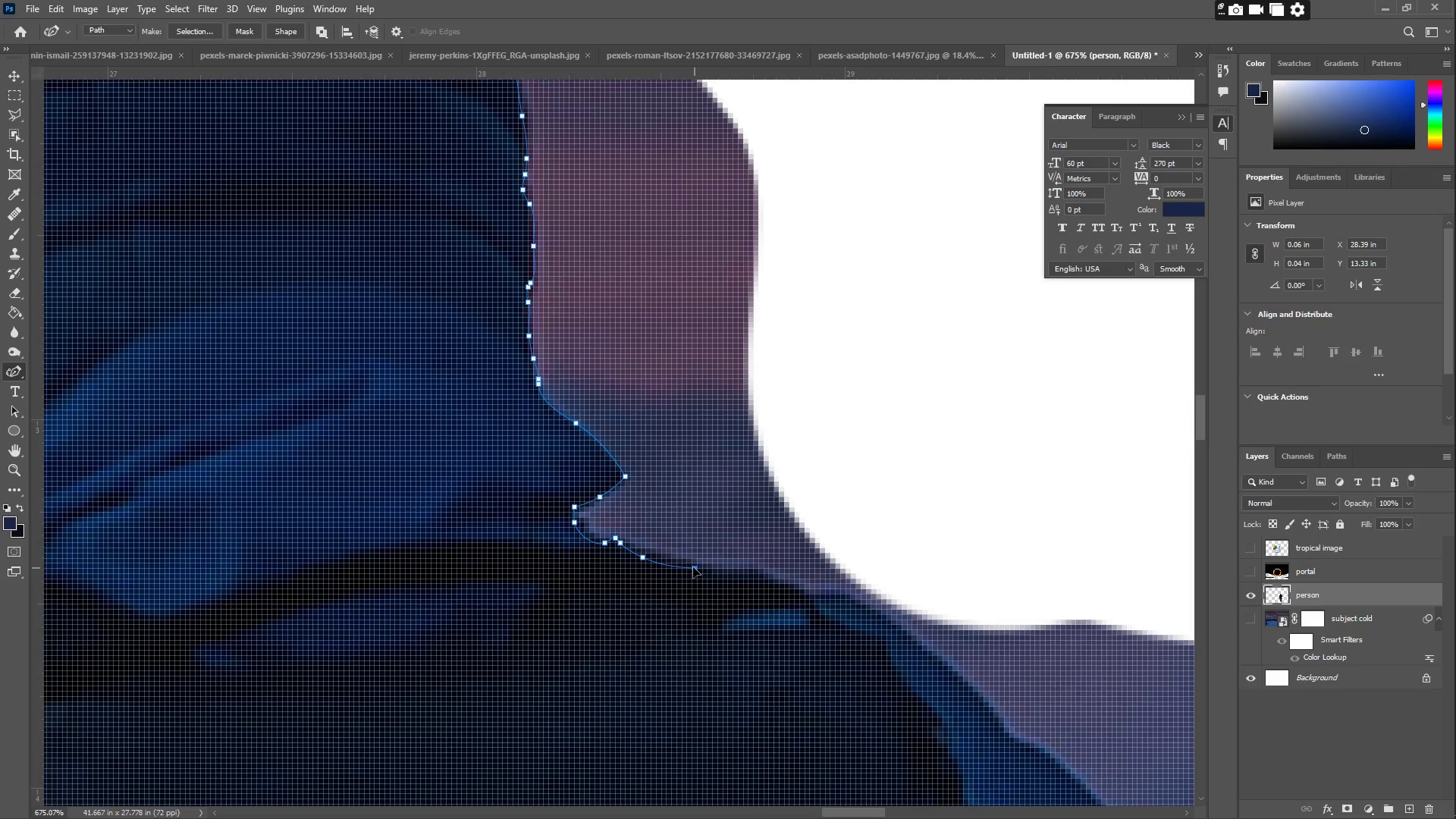 
left_click([686, 565])
 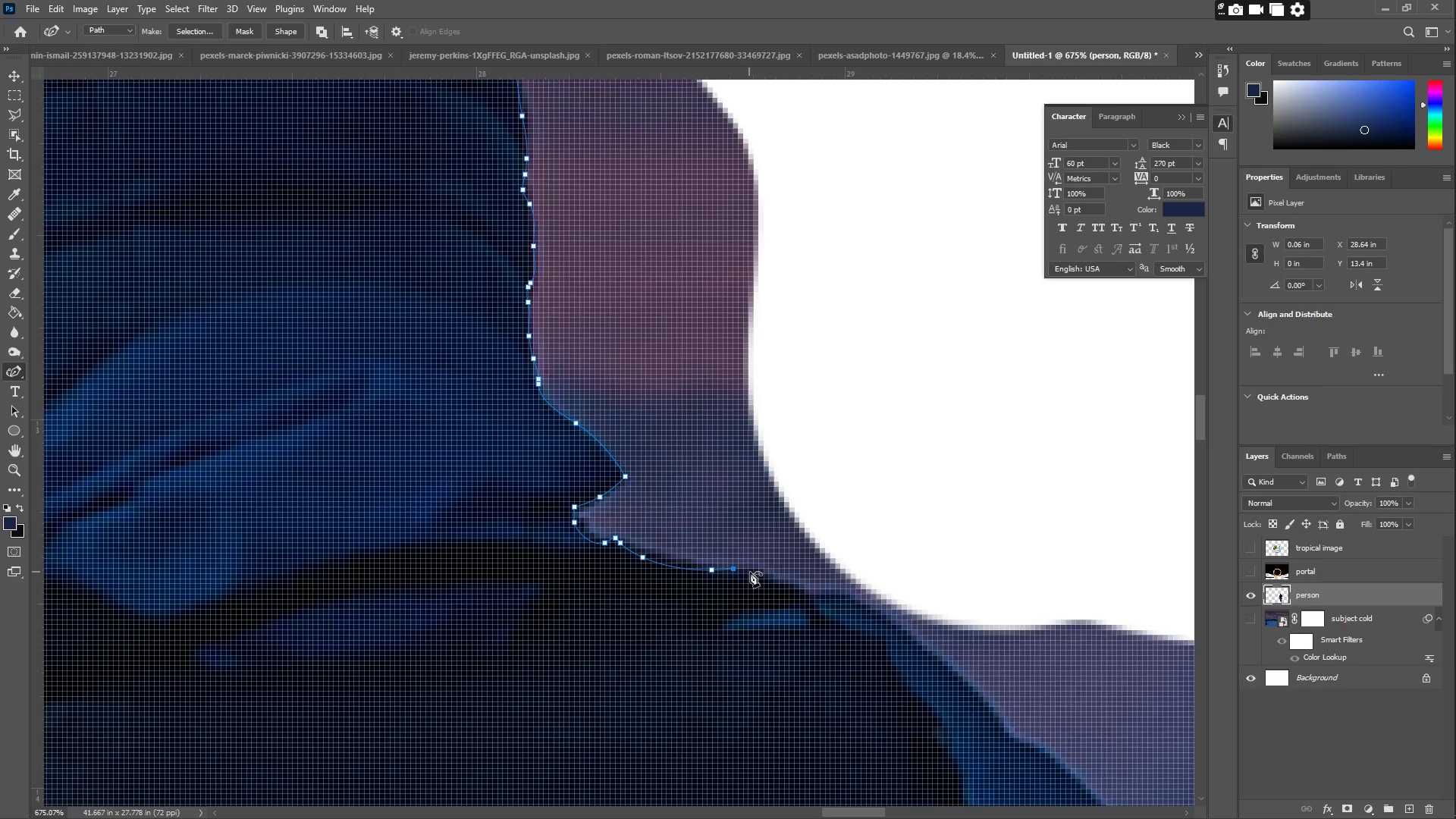 
triple_click([770, 582])
 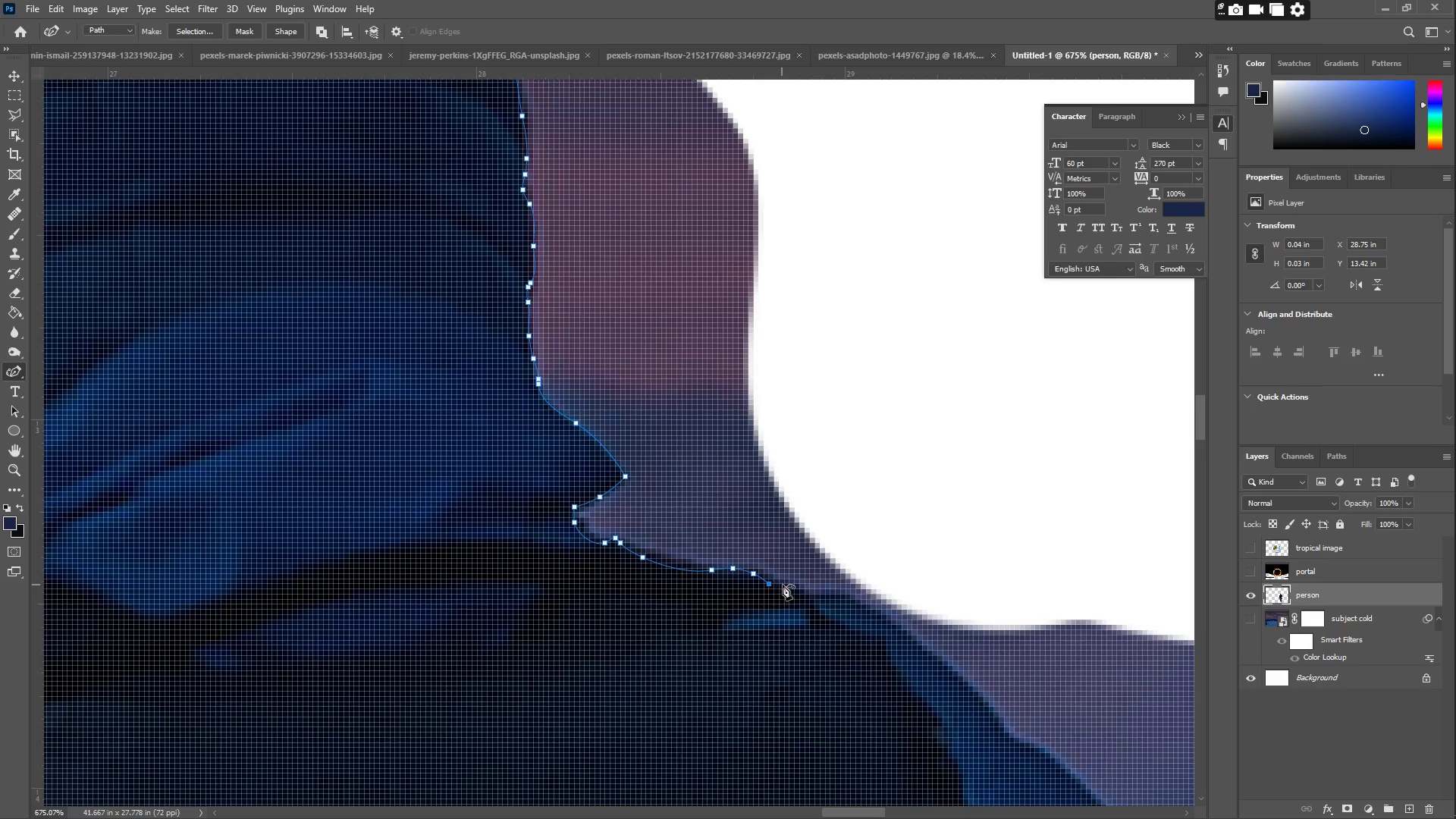 
triple_click([789, 585])
 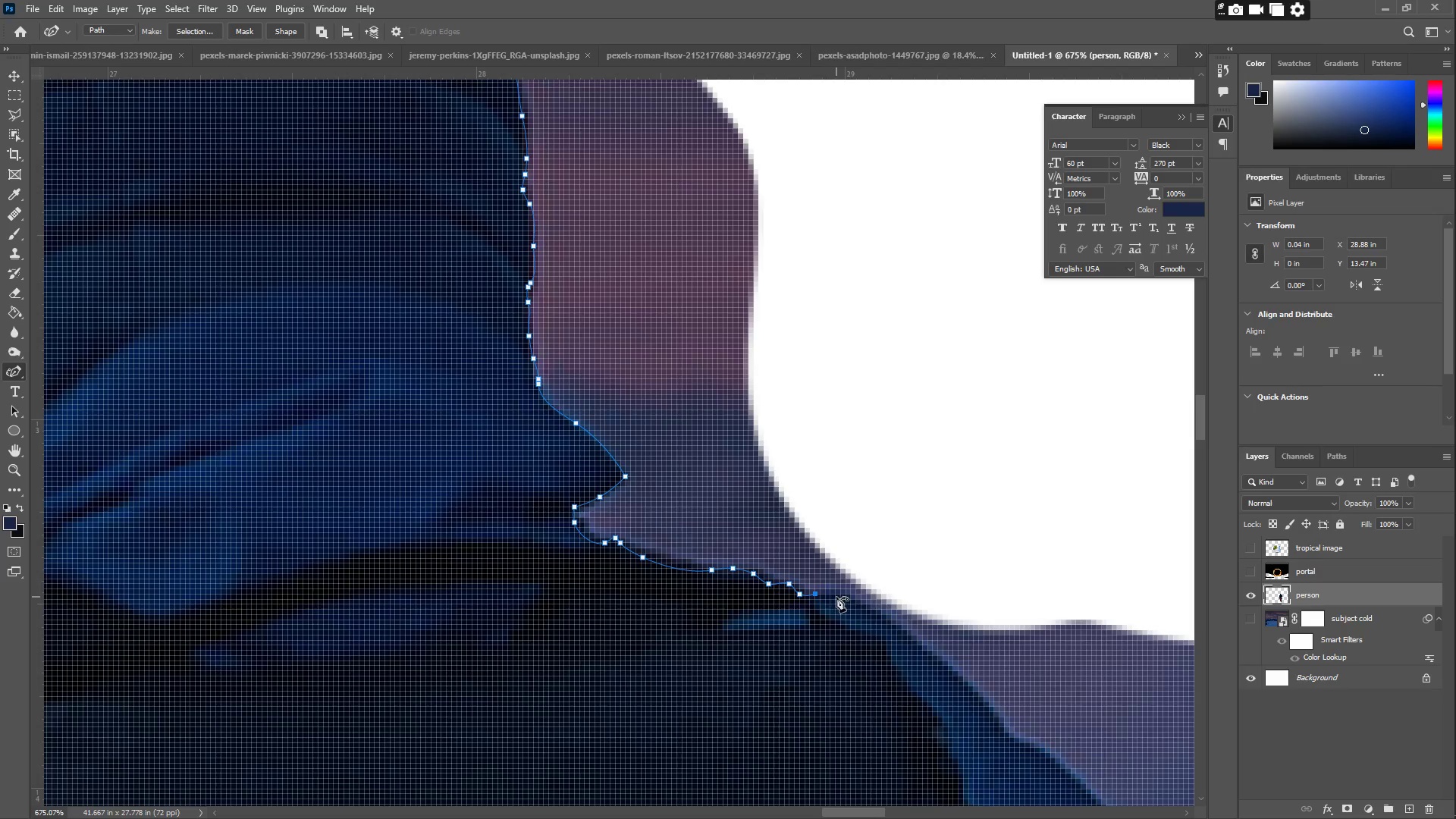 
double_click([876, 610])
 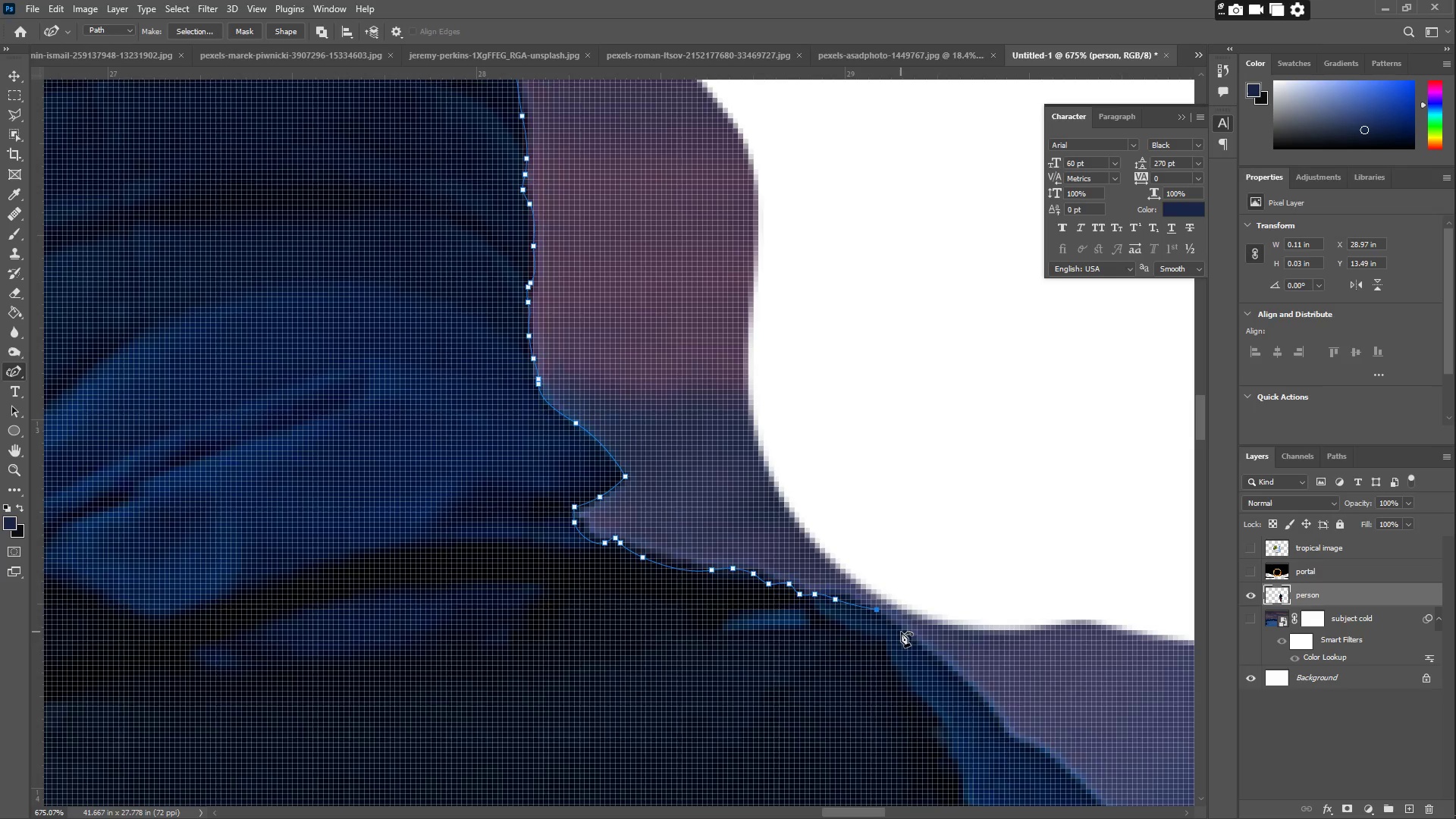 
left_click([901, 624])
 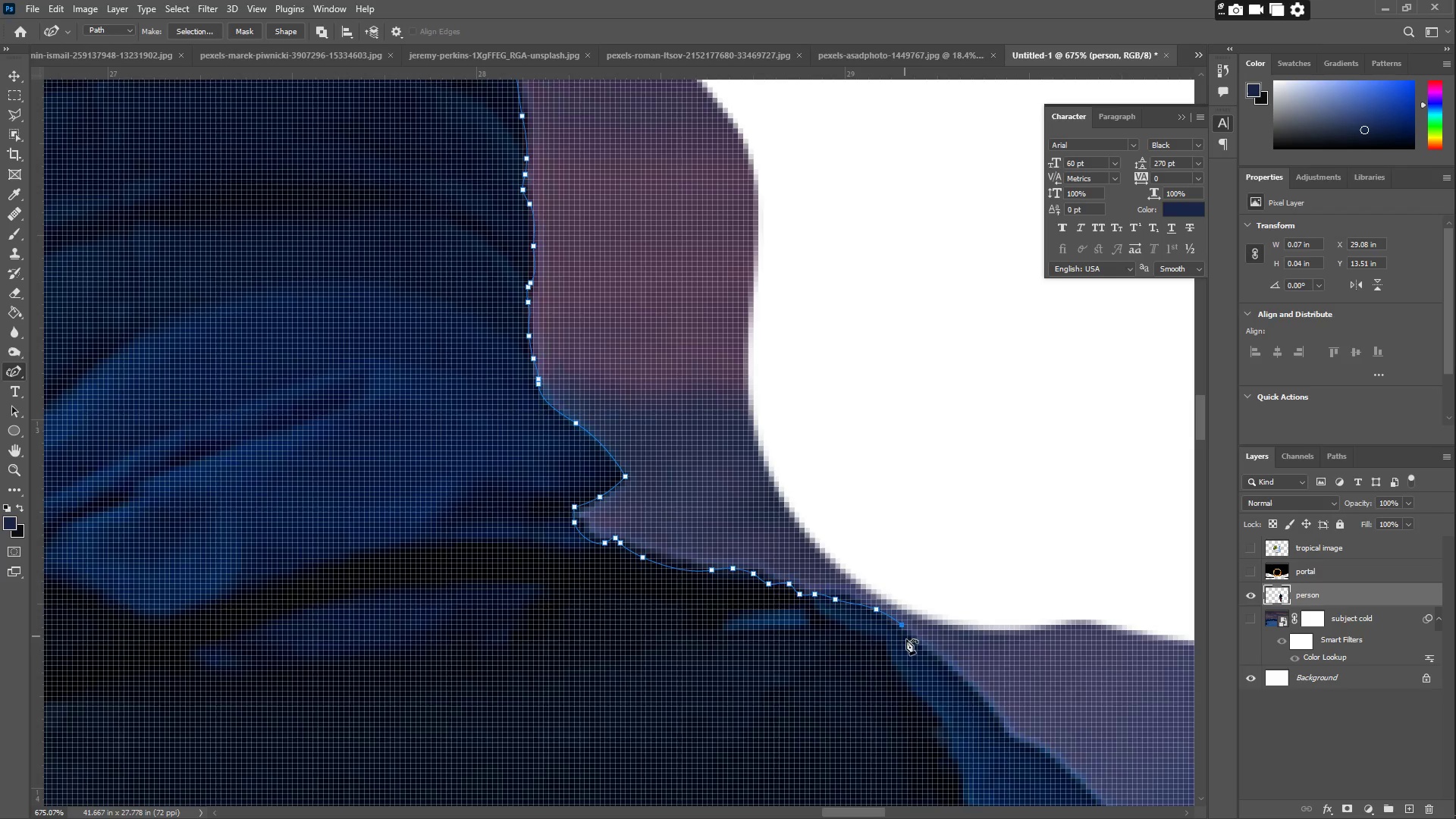 
hold_key(key=Space, duration=0.5)
 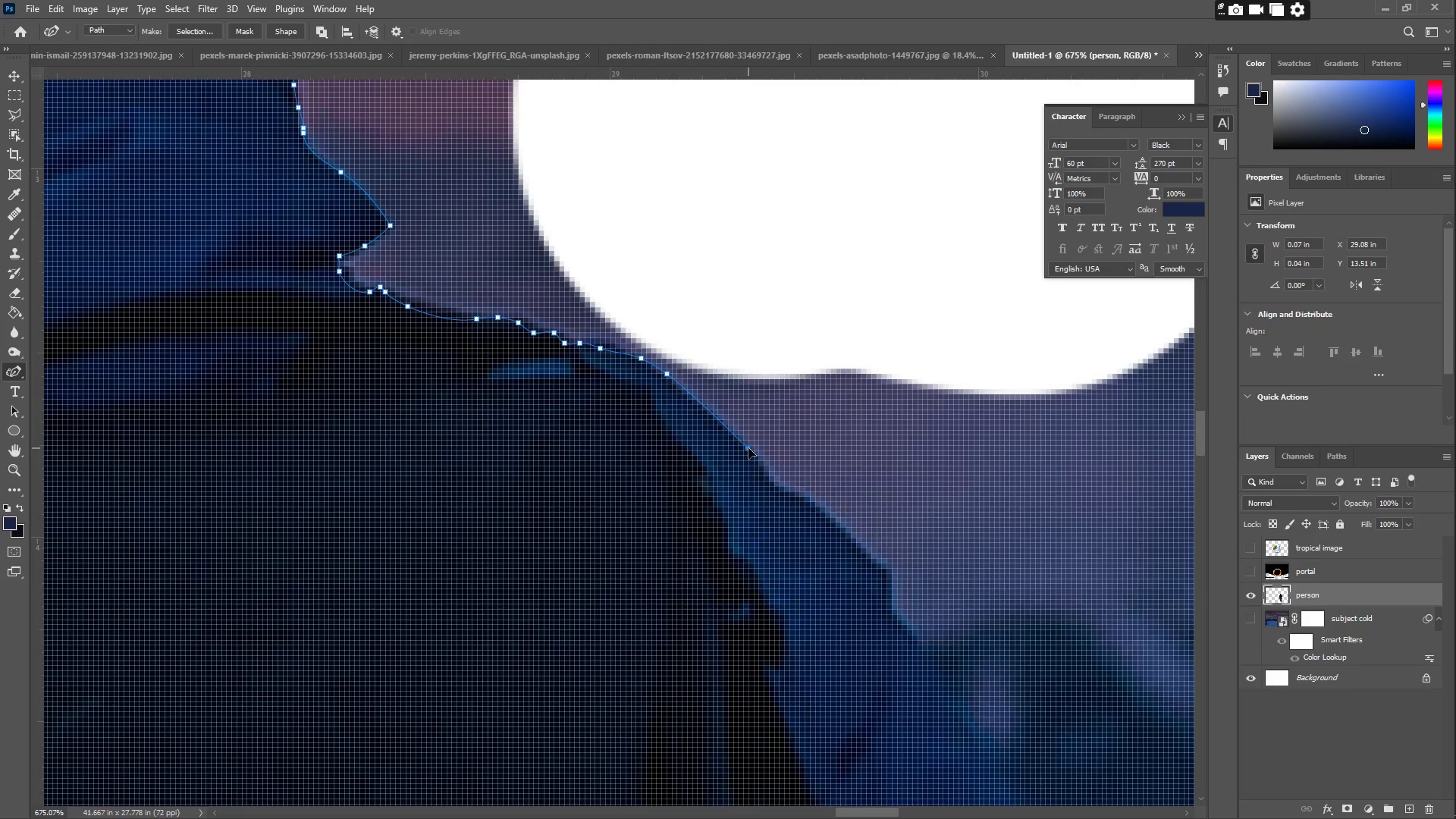 
left_click_drag(start_coordinate=[940, 669], to_coordinate=[704, 418])
 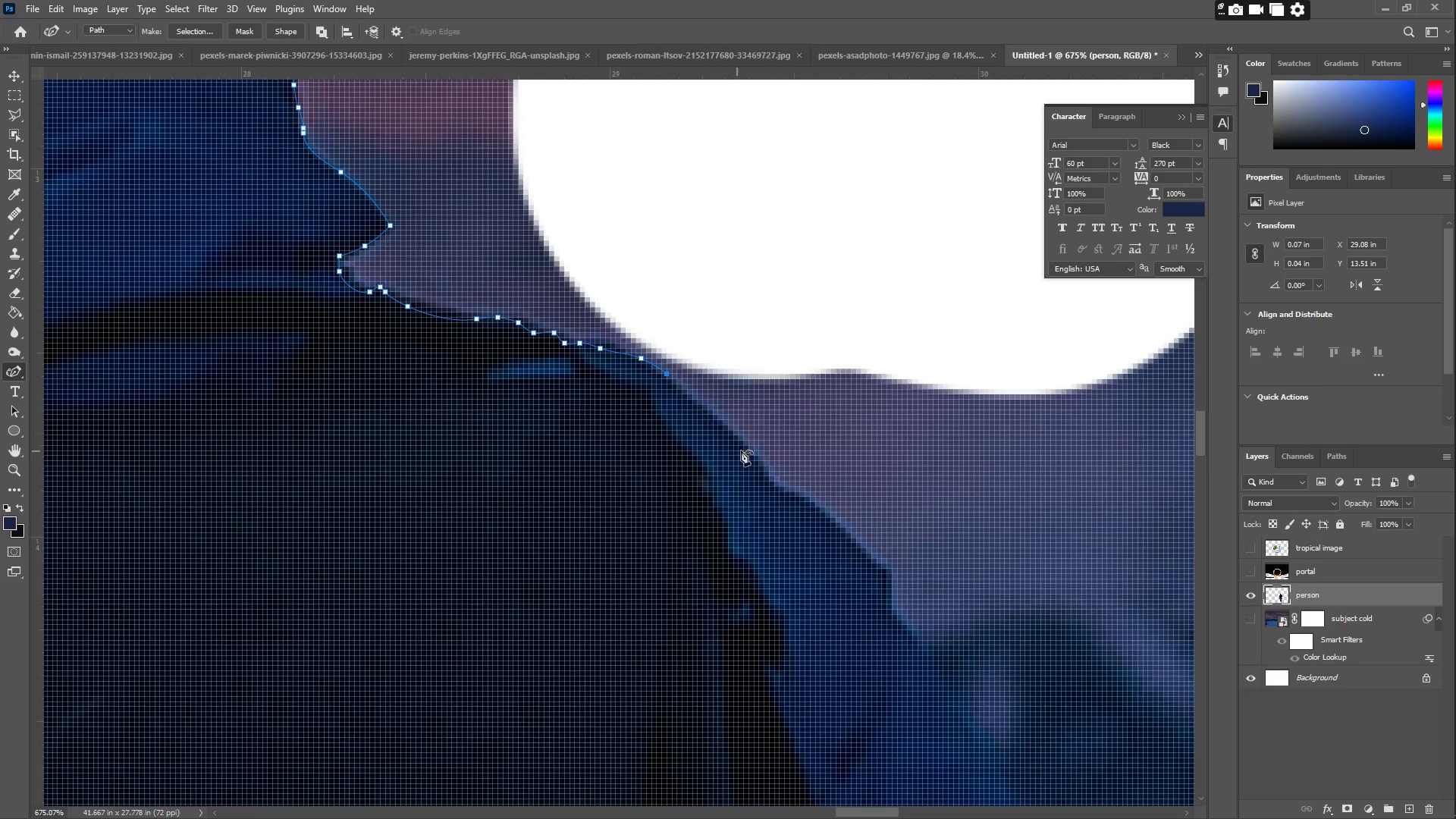 
left_click_drag(start_coordinate=[742, 449], to_coordinate=[748, 448])
 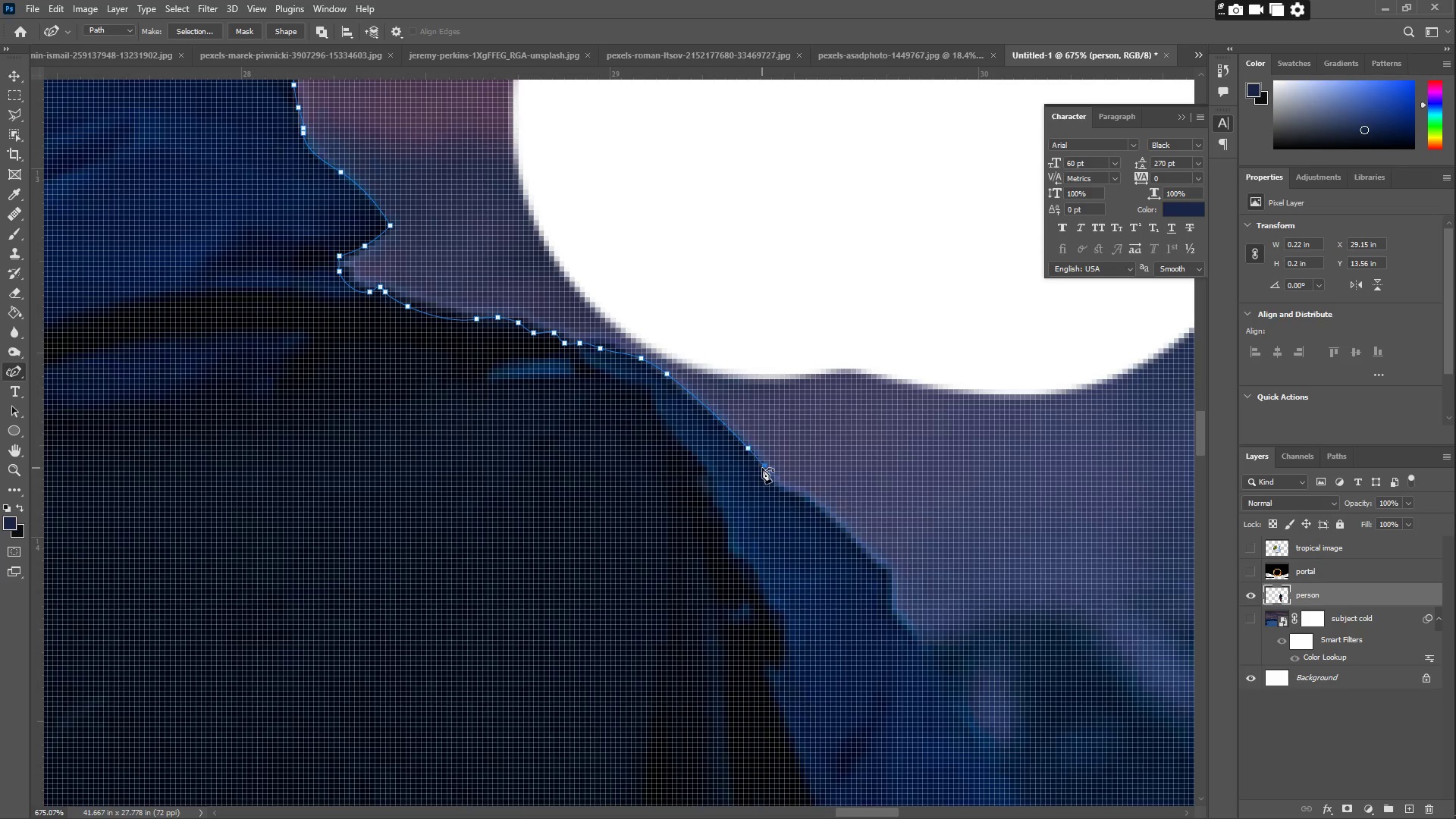 
double_click([767, 479])
 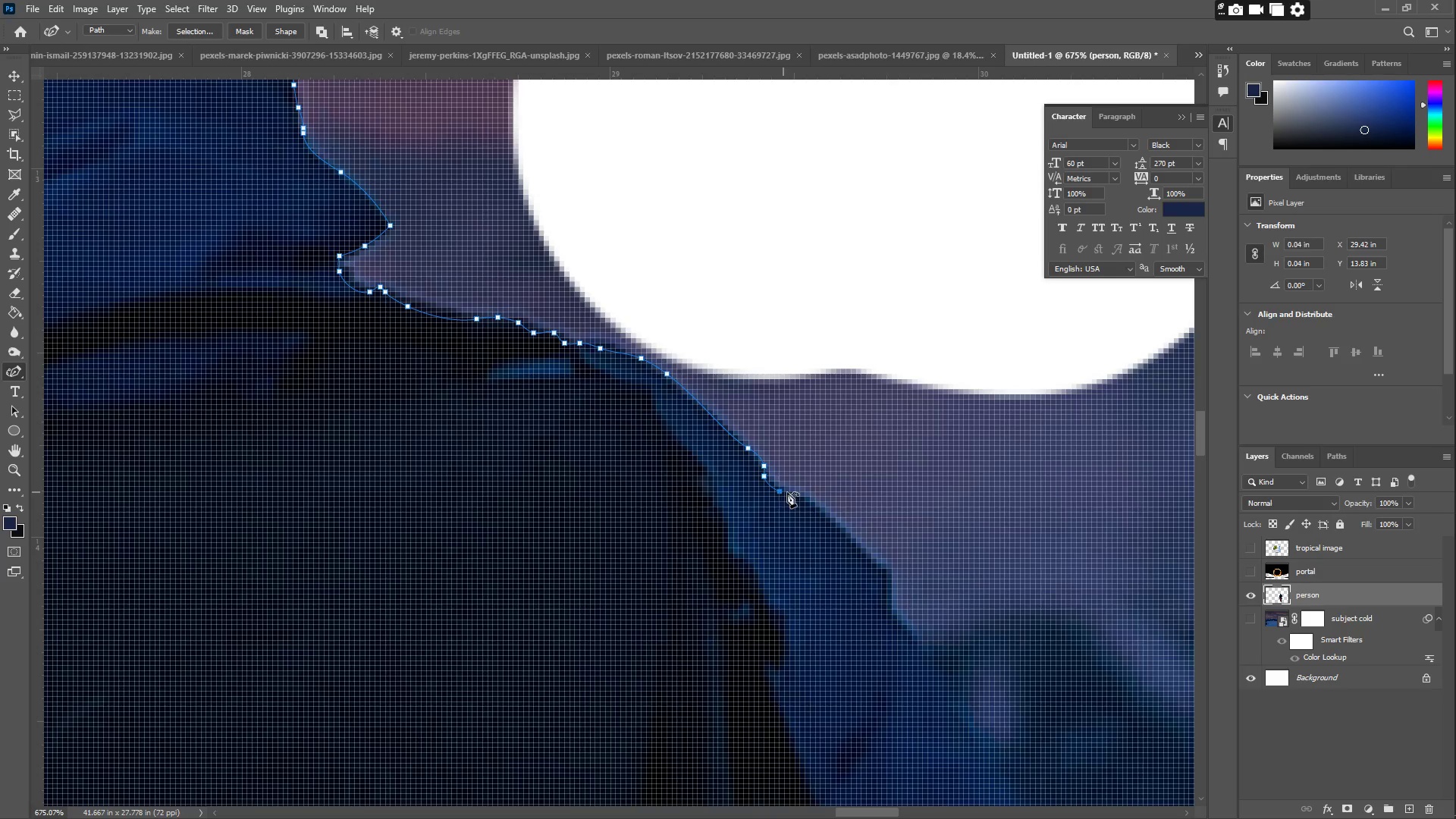 
double_click([792, 491])
 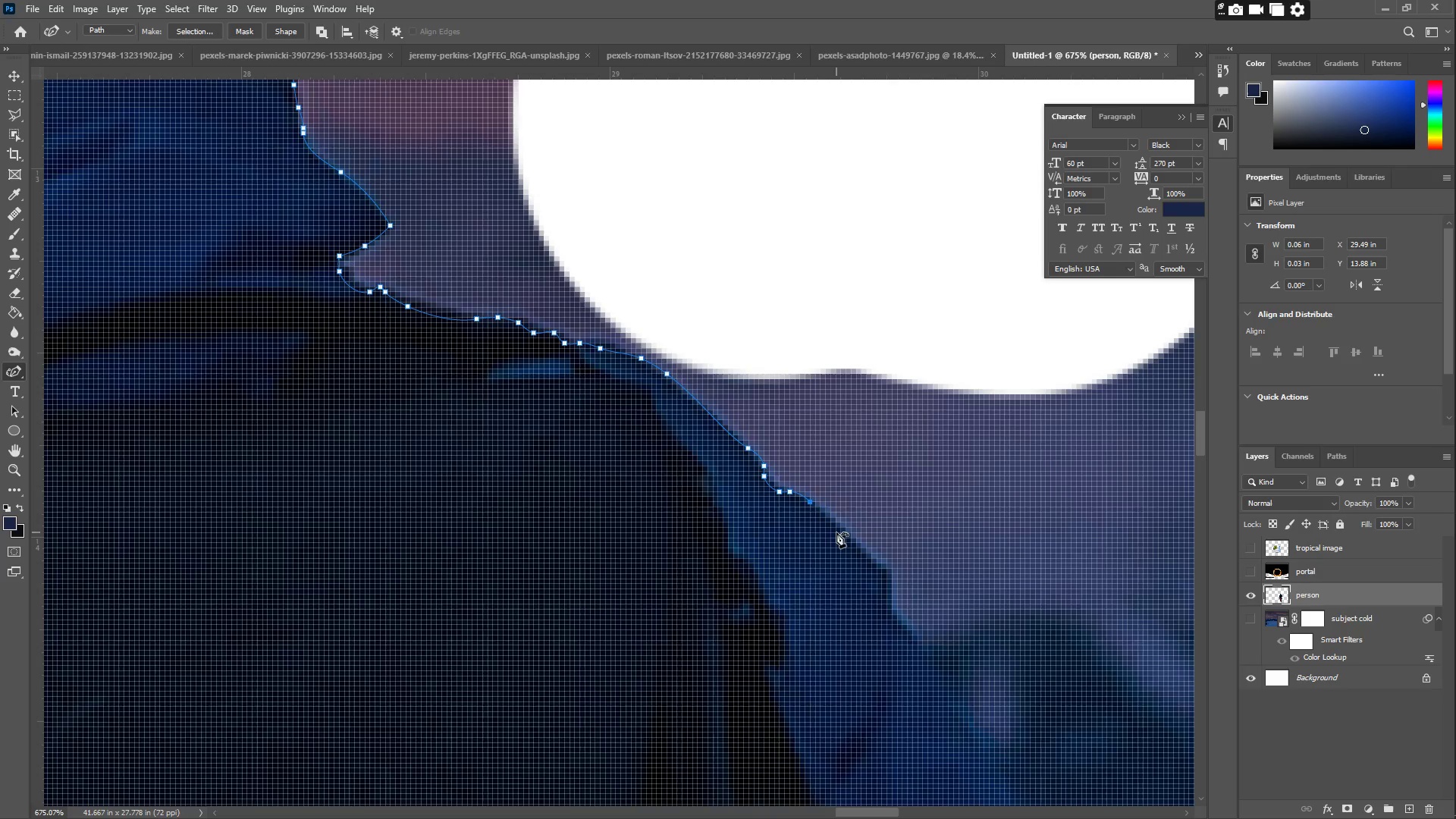 
left_click_drag(start_coordinate=[868, 554], to_coordinate=[878, 569])
 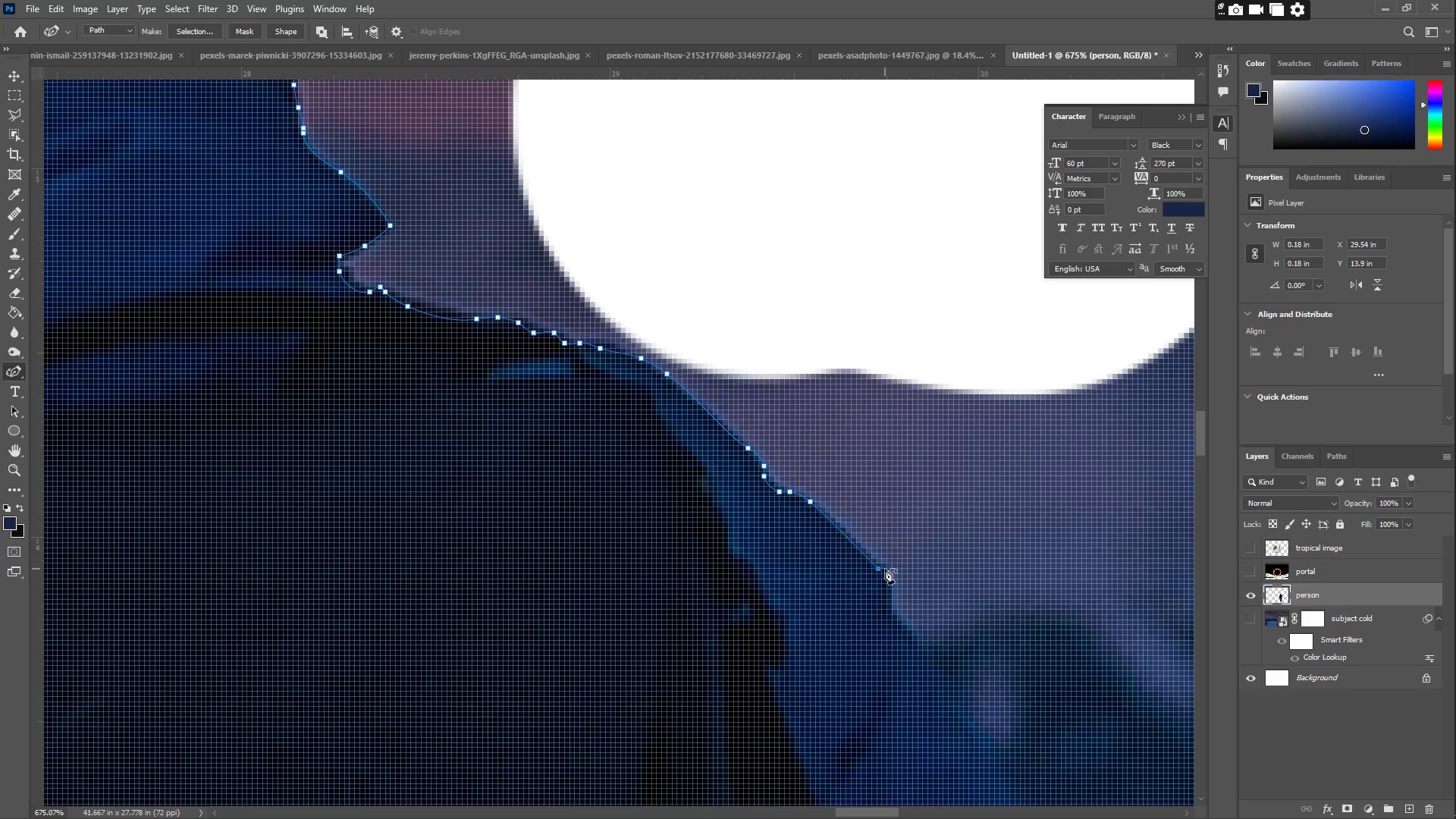 
double_click([885, 569])
 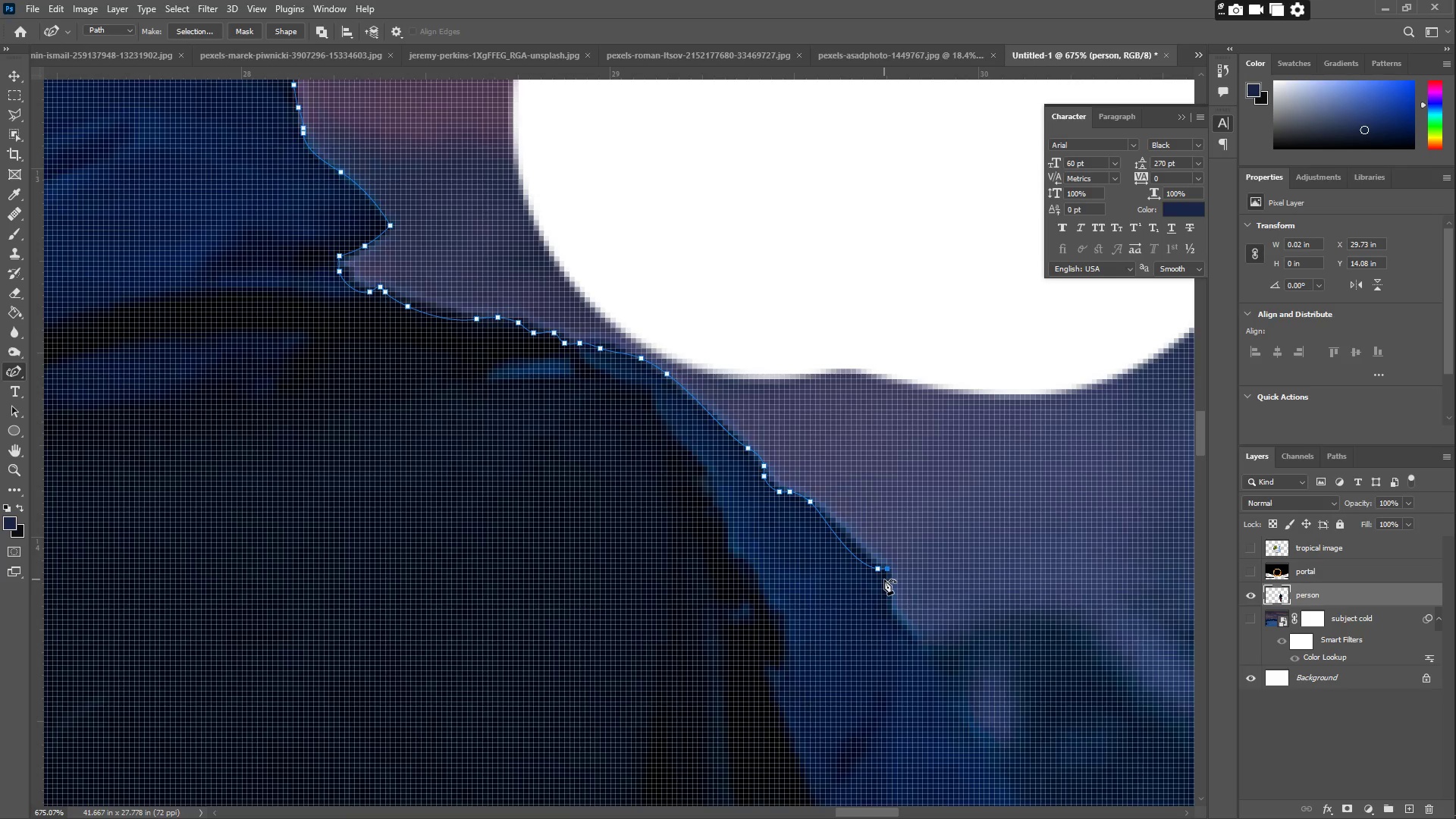 
left_click([884, 585])
 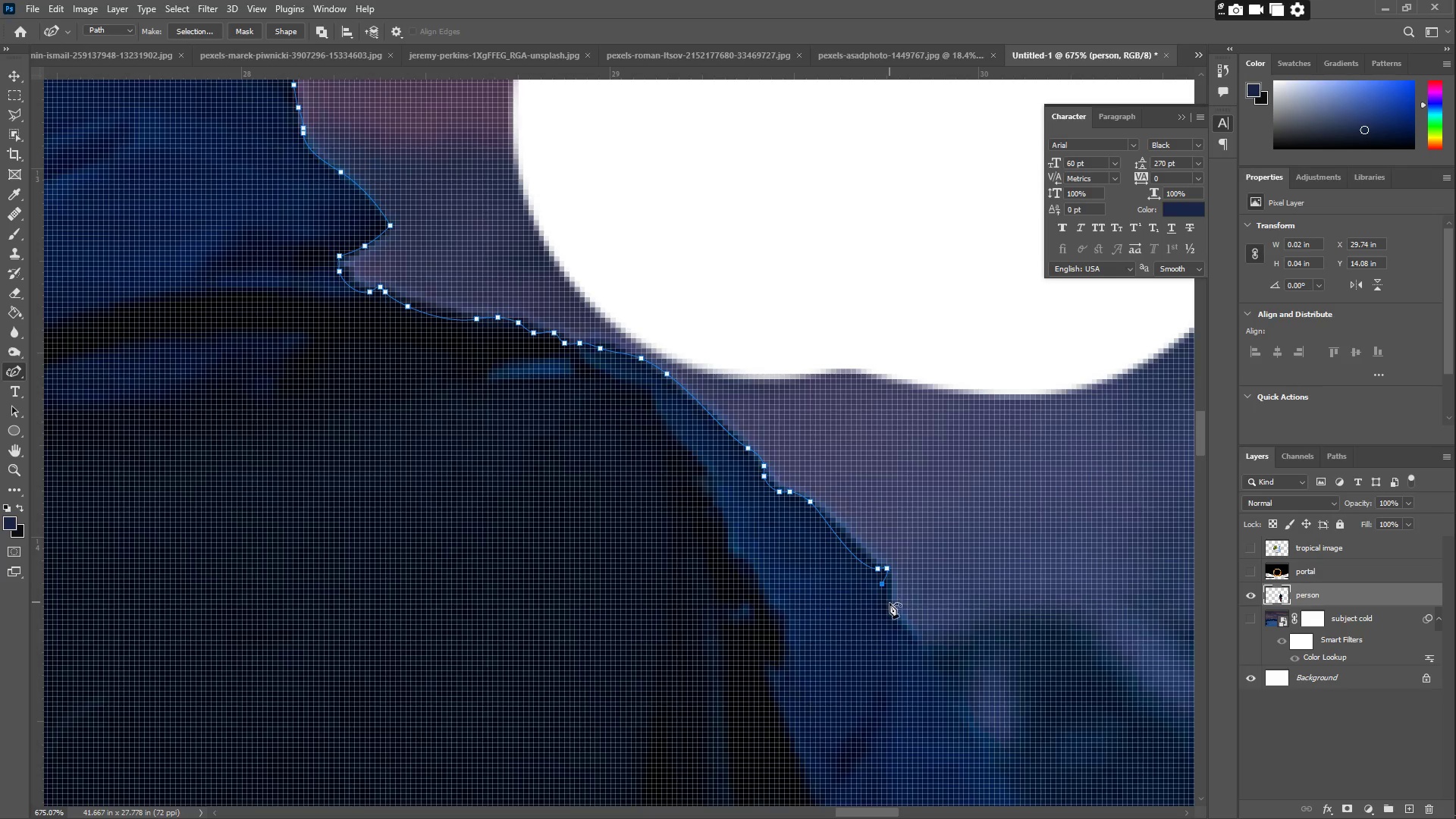 
left_click([890, 604])
 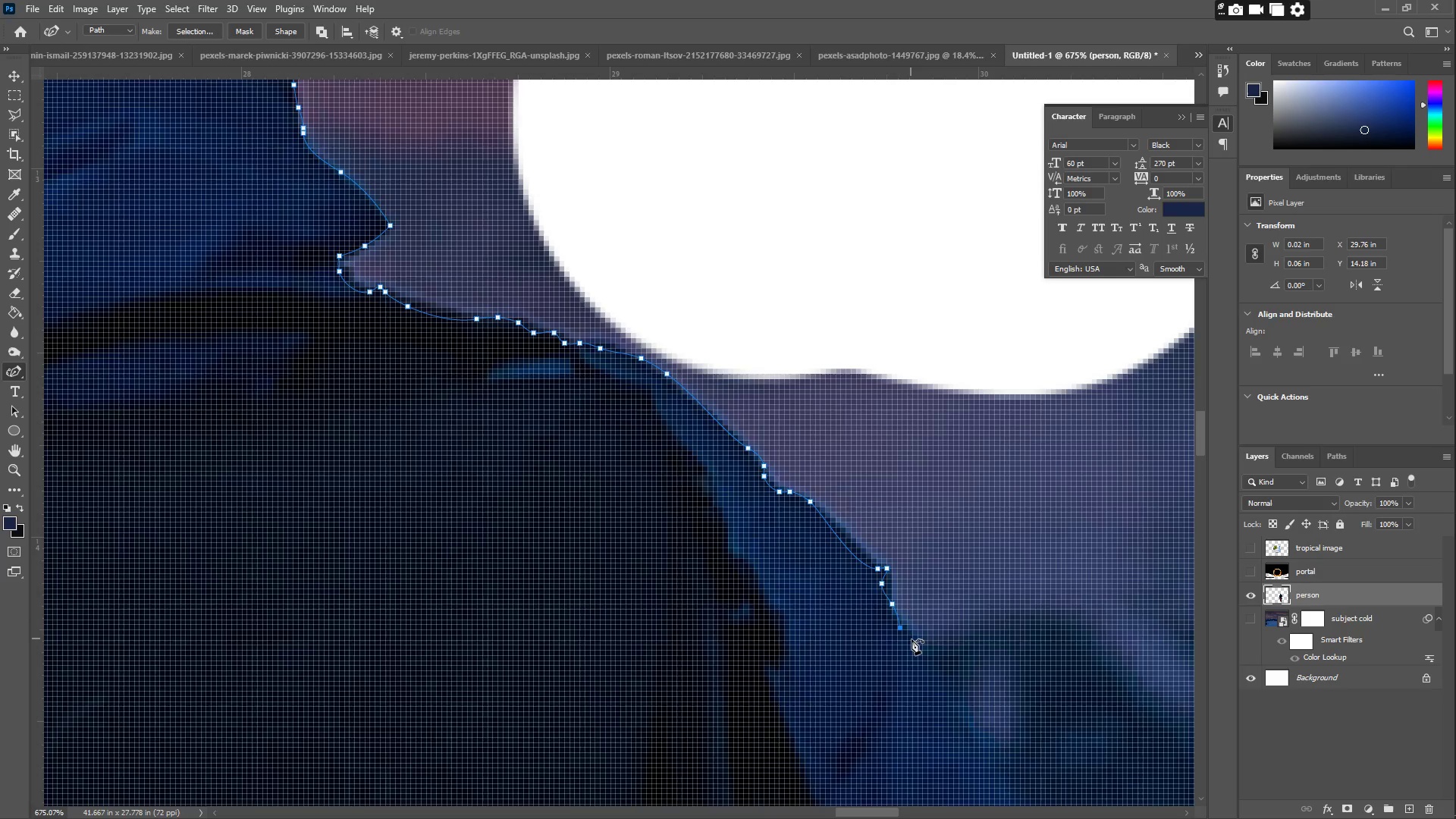 
hold_key(key=Space, duration=0.62)
 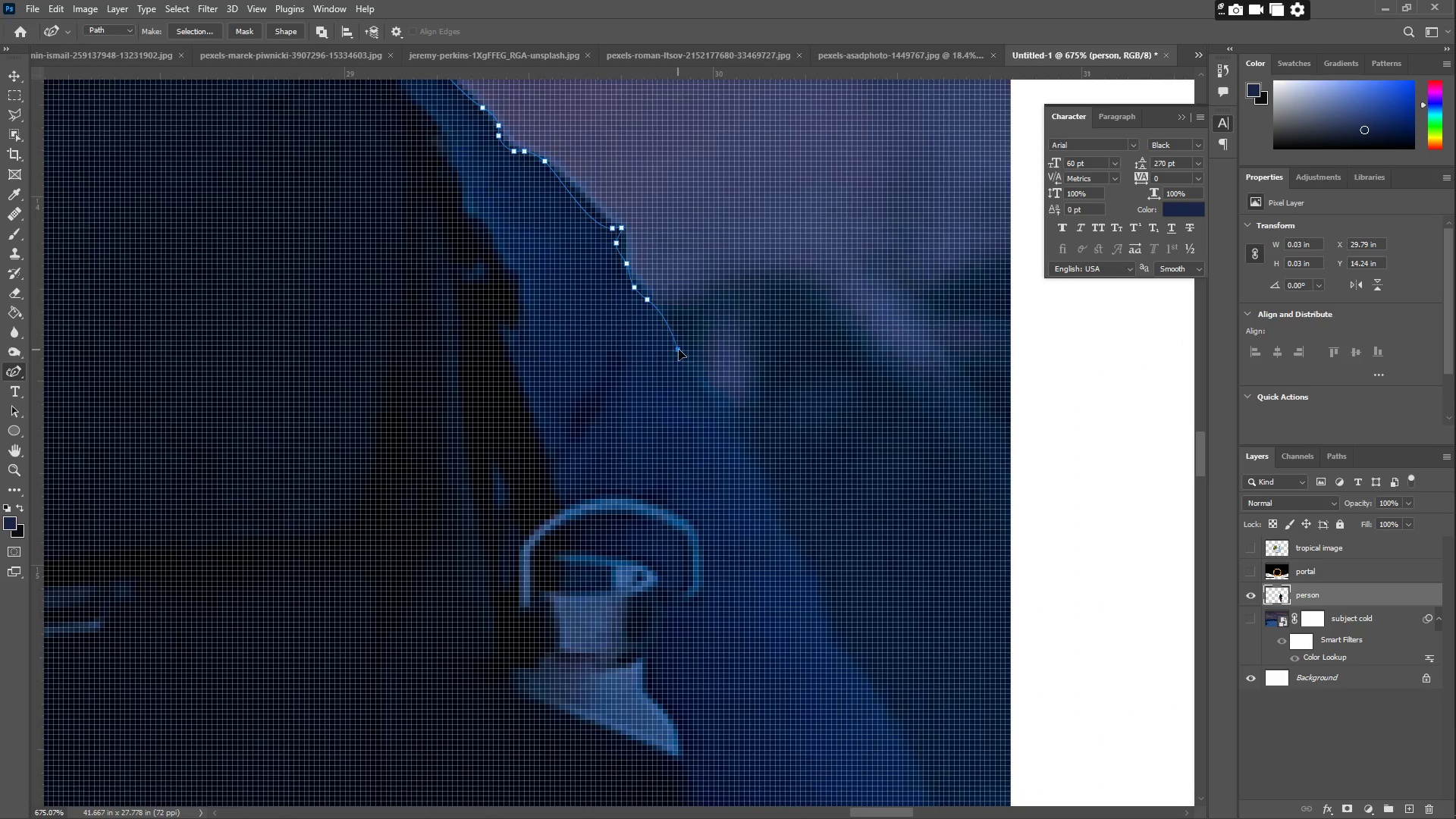 
left_click_drag(start_coordinate=[918, 639], to_coordinate=[652, 299])
 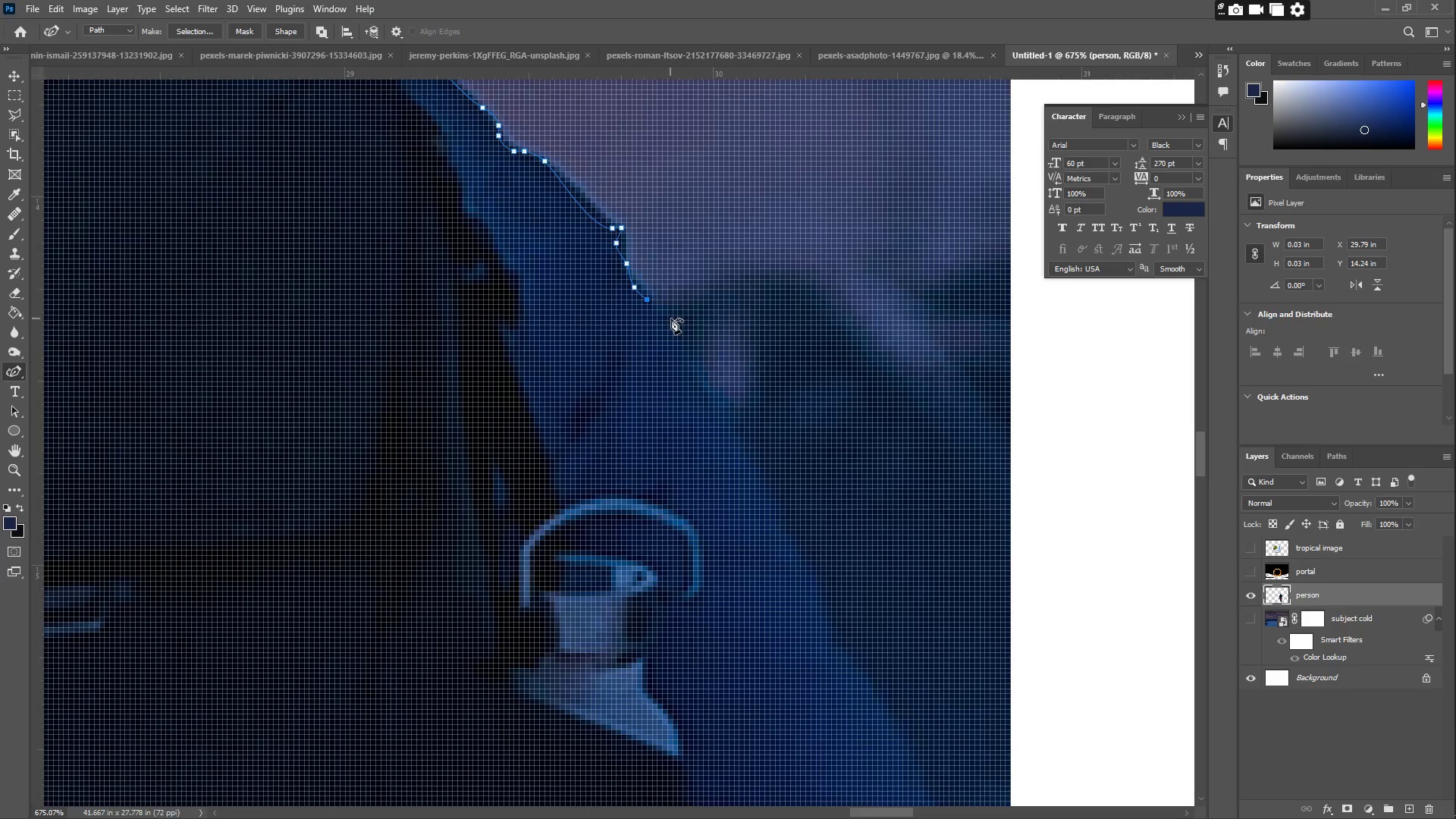 
left_click_drag(start_coordinate=[672, 322], to_coordinate=[682, 352])
 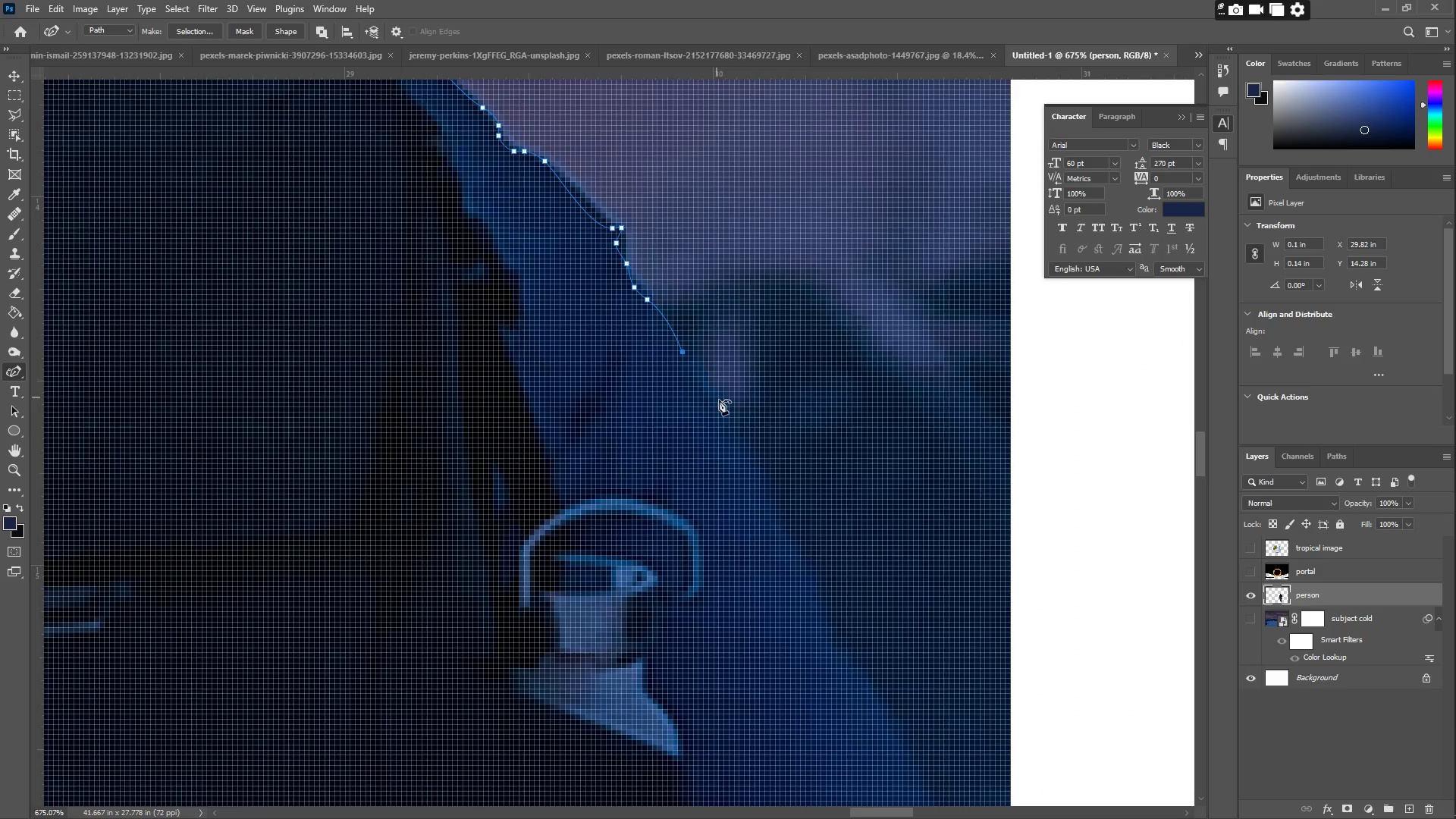 
left_click_drag(start_coordinate=[720, 400], to_coordinate=[742, 452])
 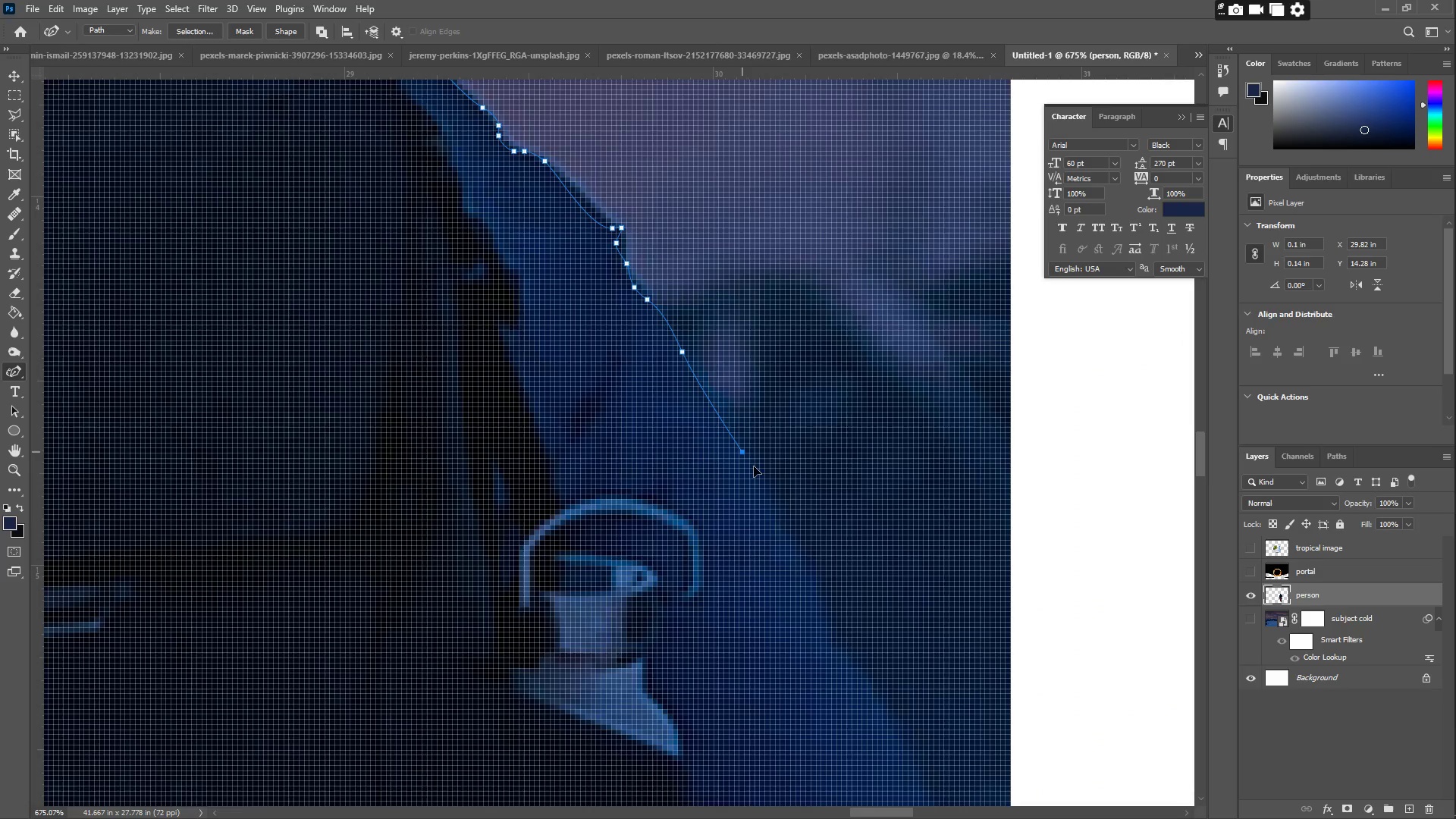 
left_click_drag(start_coordinate=[771, 496], to_coordinate=[783, 519])
 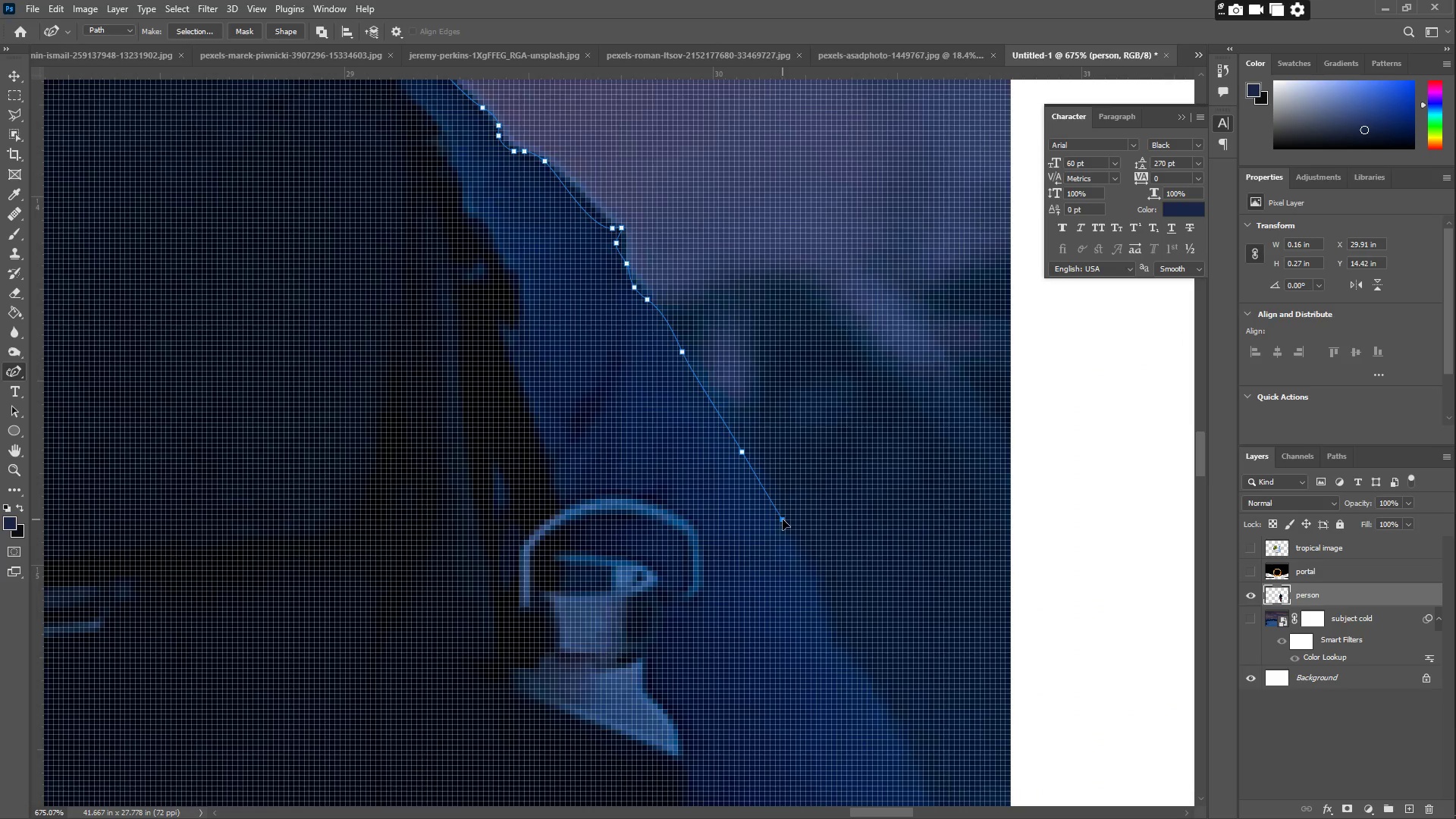 
left_click_drag(start_coordinate=[794, 537], to_coordinate=[798, 552])
 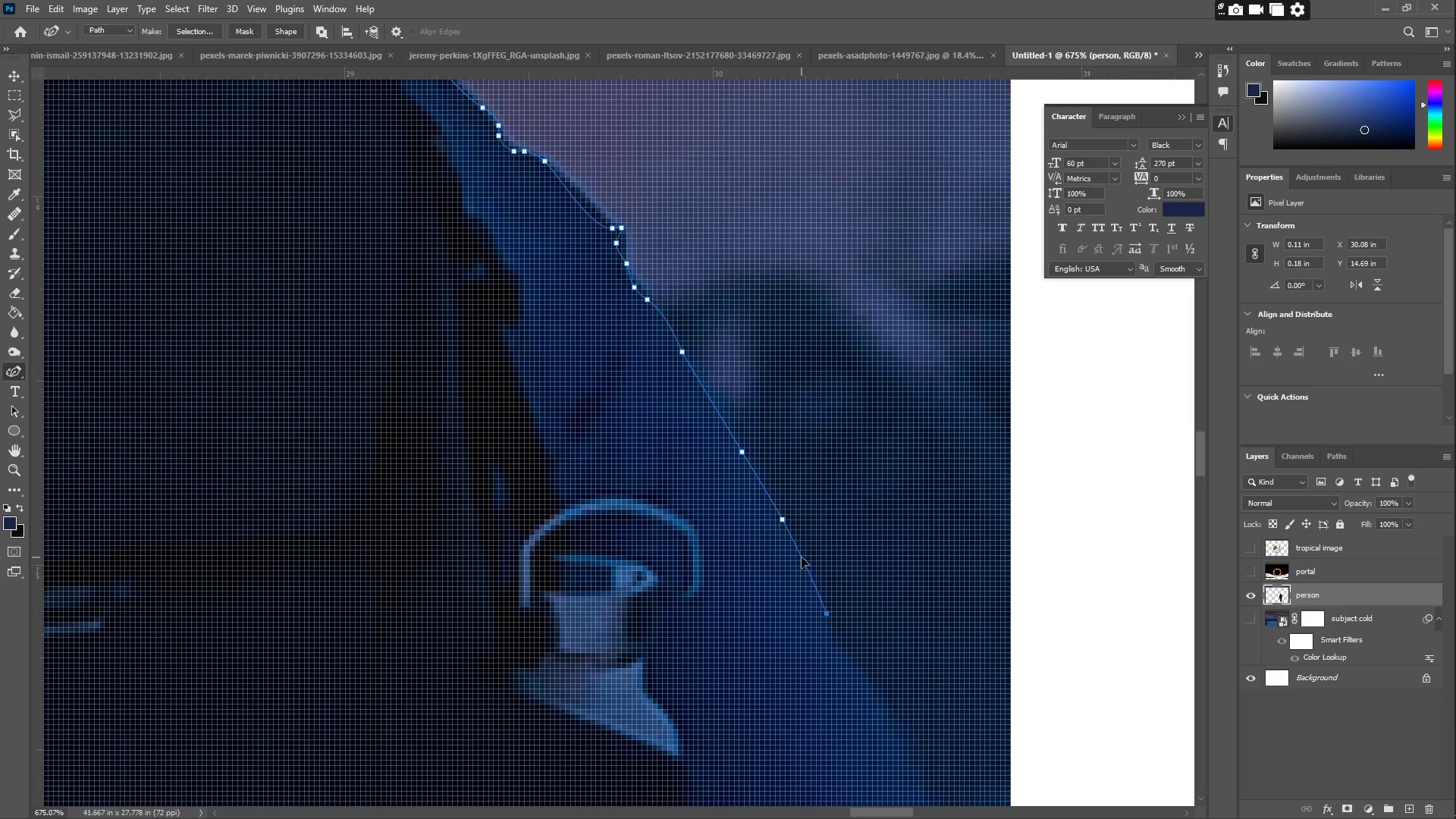 
left_click([802, 561])
 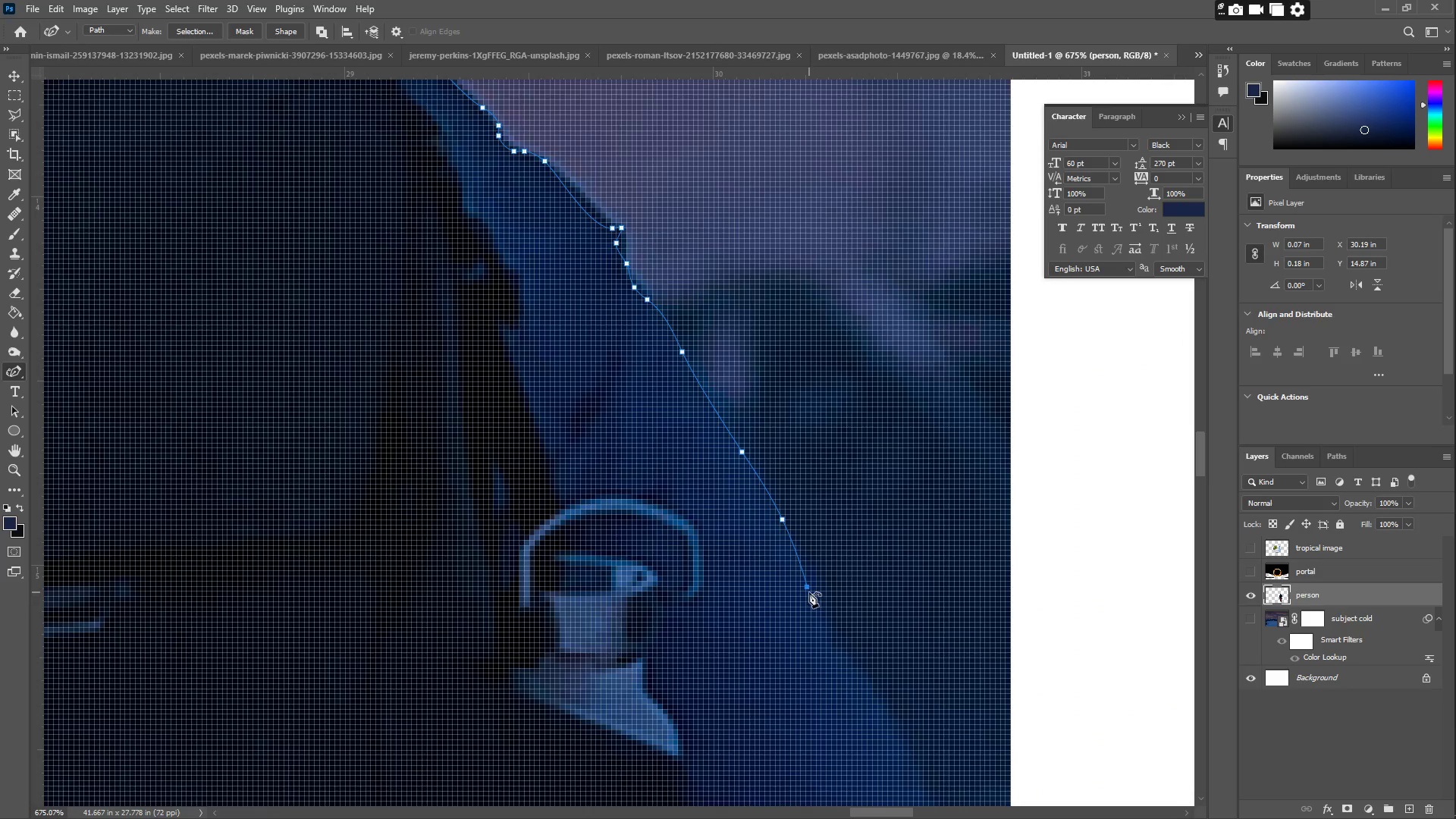 
left_click_drag(start_coordinate=[808, 588], to_coordinate=[816, 588])
 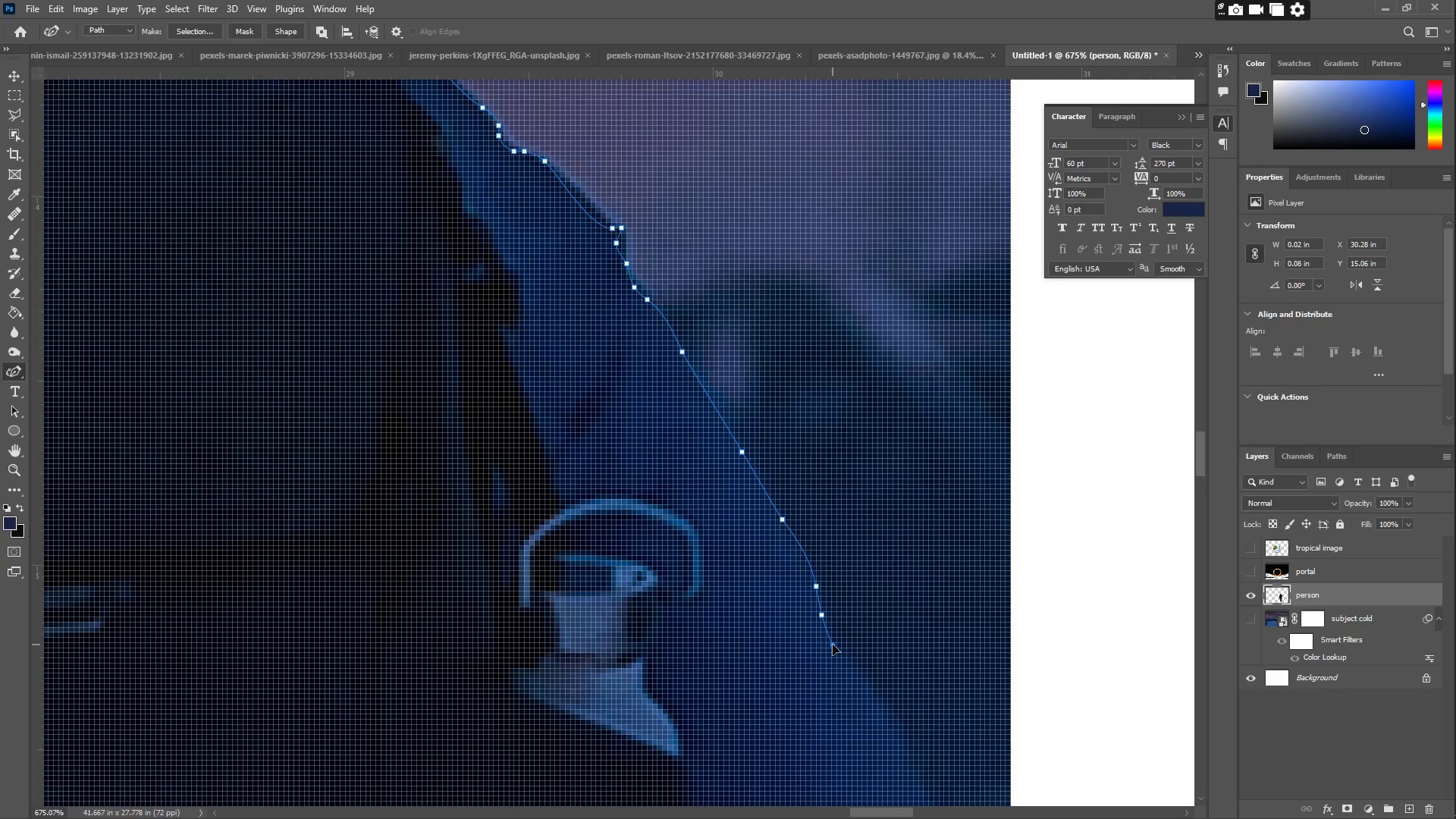 
hold_key(key=Space, duration=0.53)
 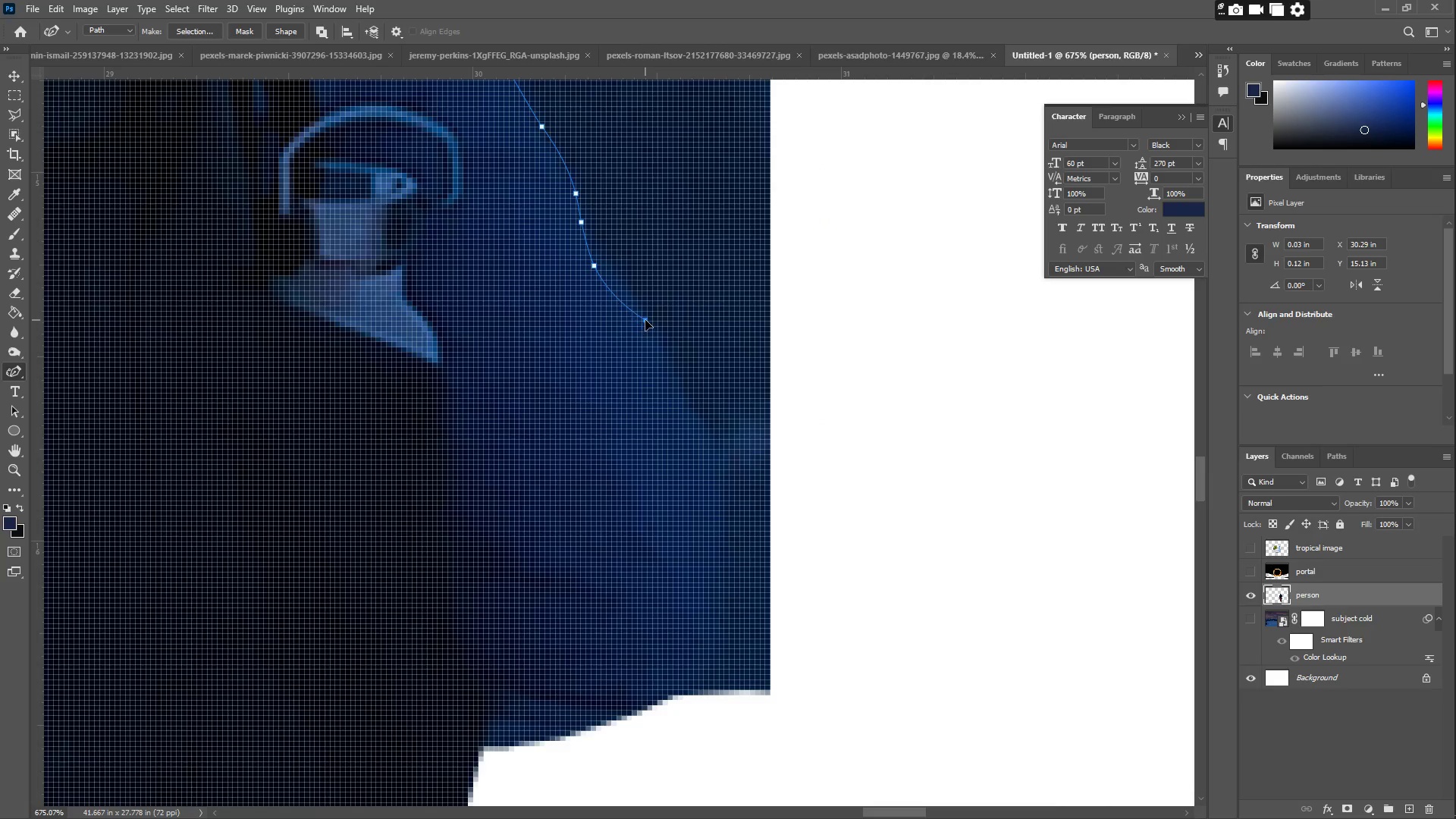 
left_click_drag(start_coordinate=[832, 642], to_coordinate=[592, 249])
 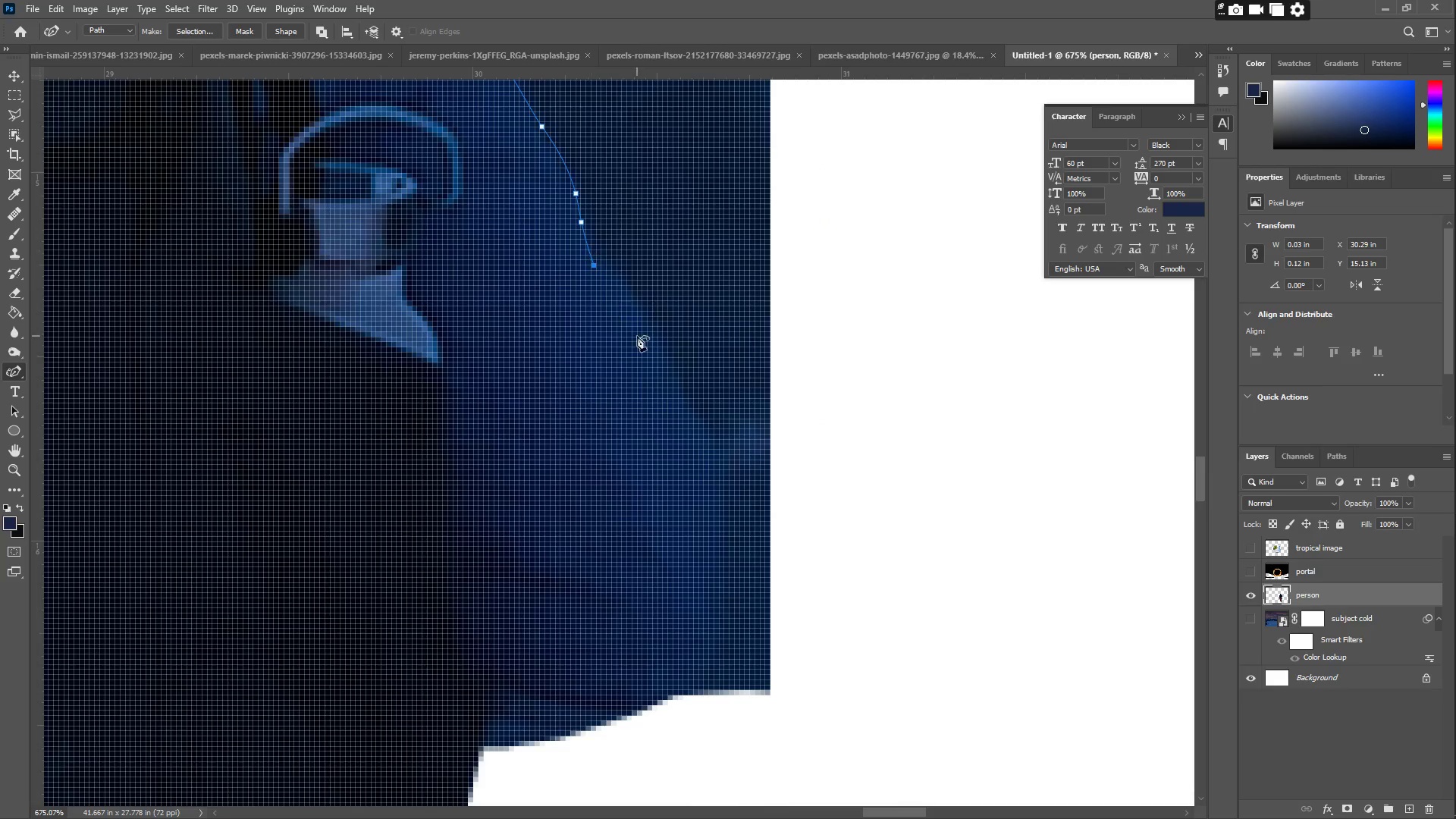 
left_click_drag(start_coordinate=[639, 332], to_coordinate=[614, 281])
 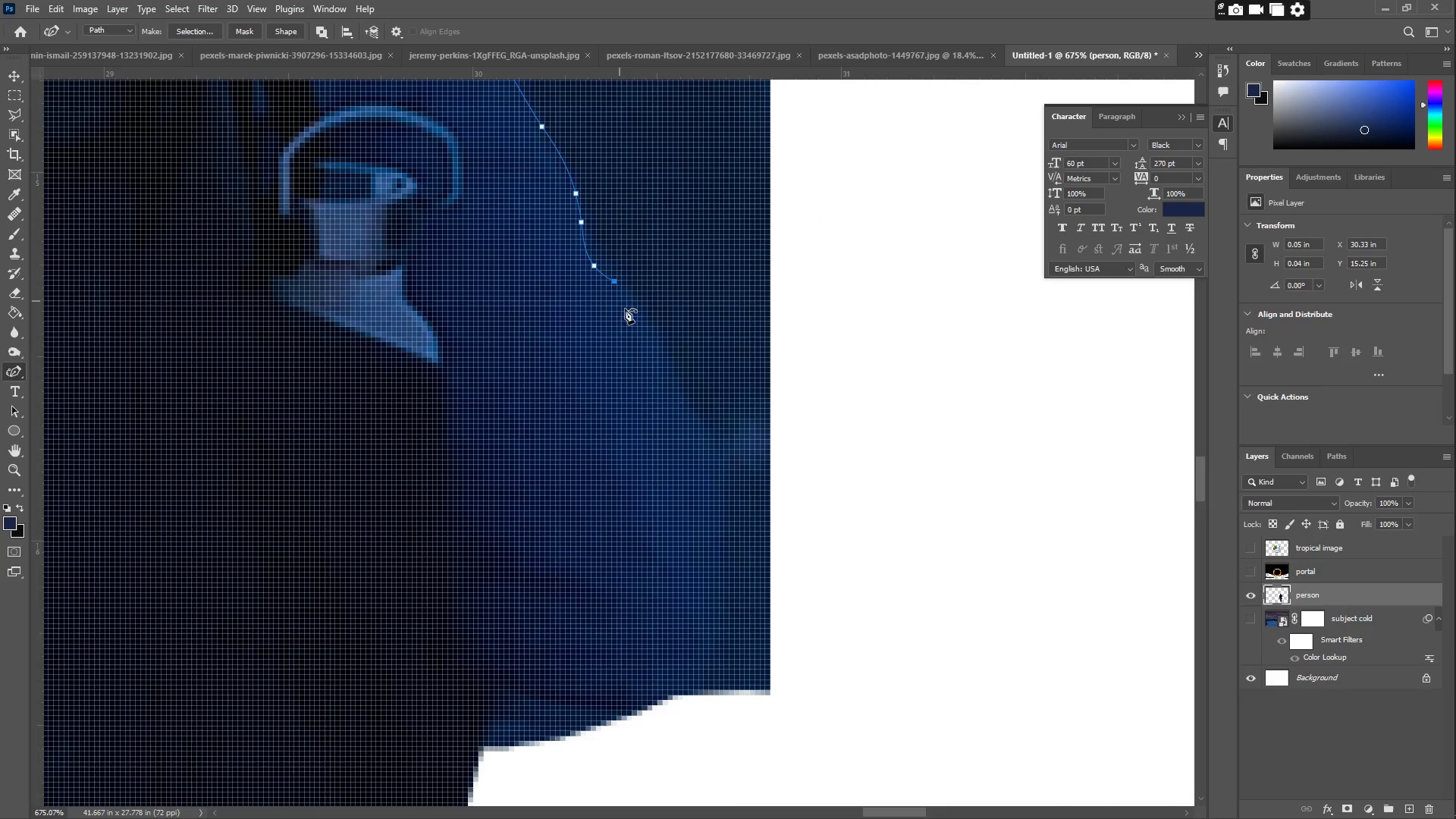 
left_click_drag(start_coordinate=[636, 322], to_coordinate=[653, 356])
 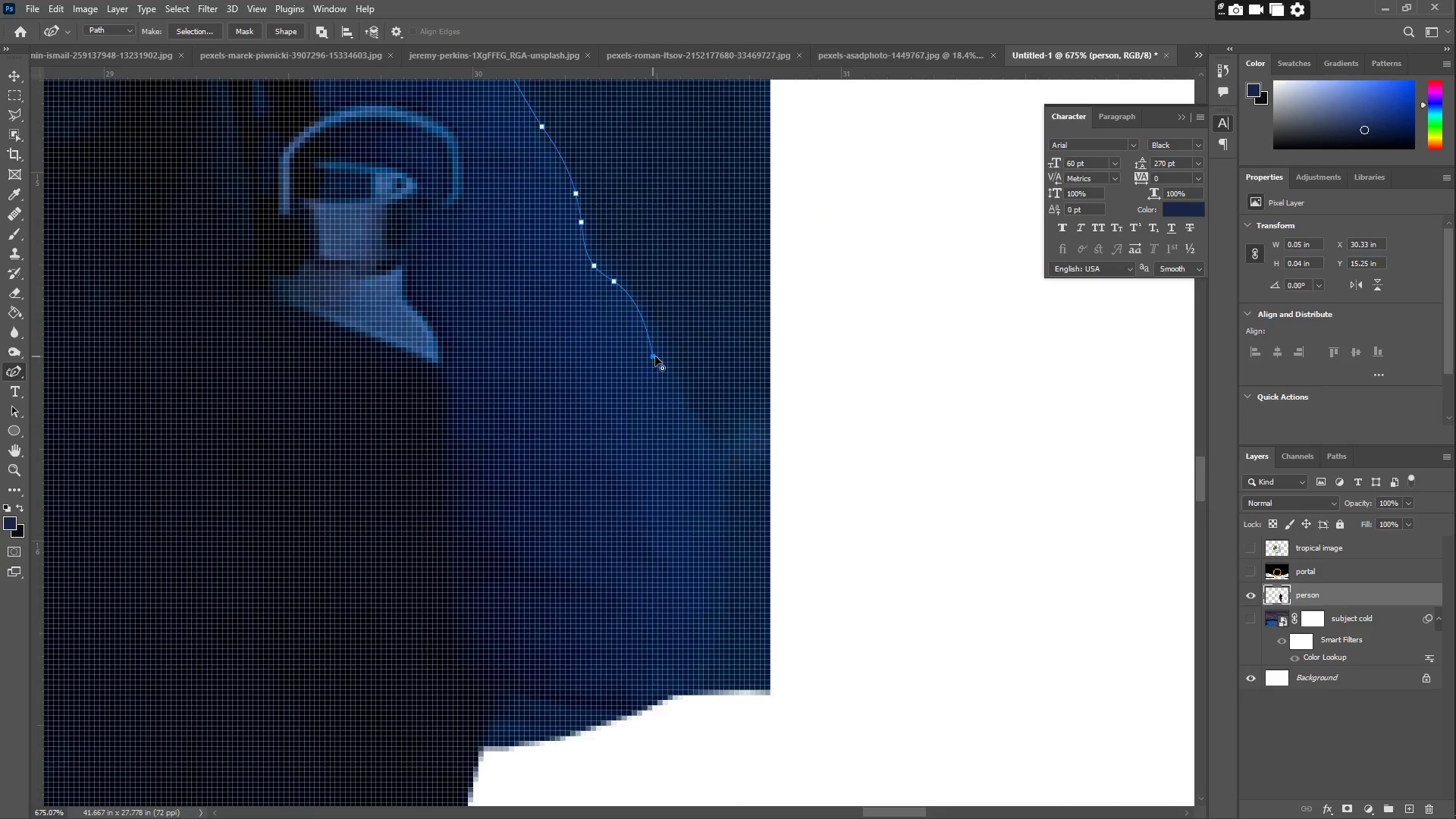 
left_click_drag(start_coordinate=[681, 396], to_coordinate=[693, 419])
 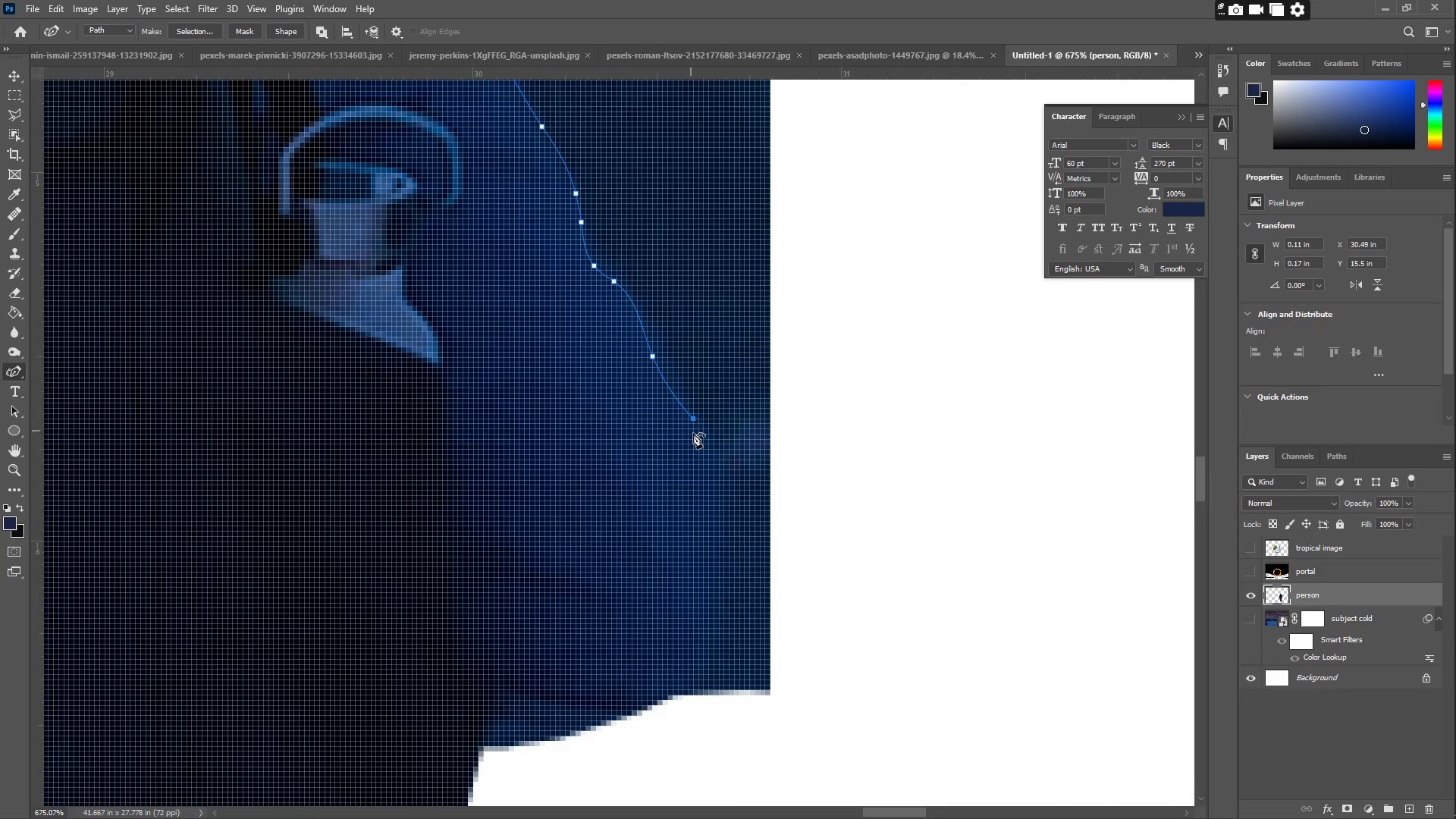 
left_click_drag(start_coordinate=[695, 442], to_coordinate=[699, 465])
 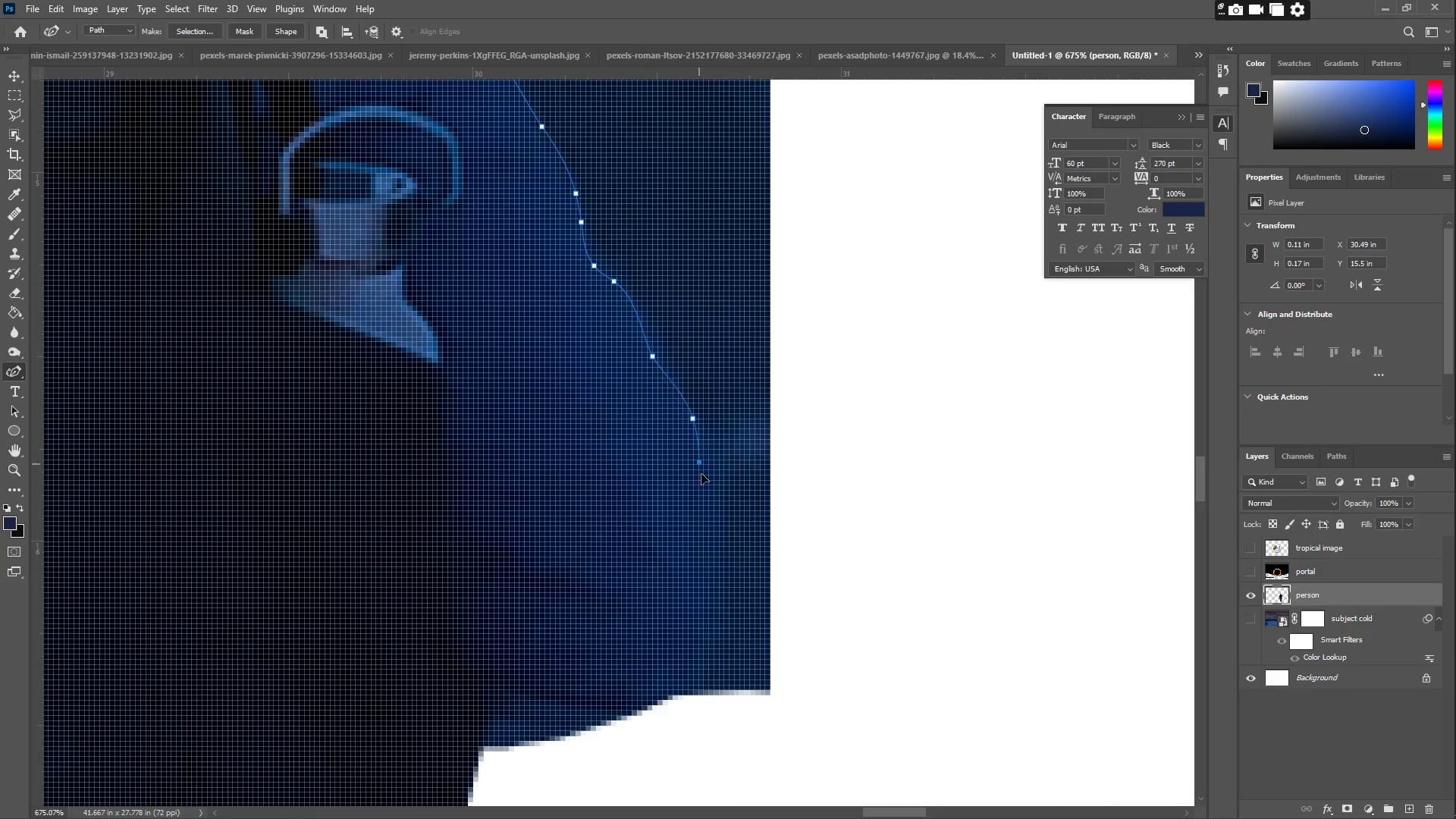 
left_click_drag(start_coordinate=[708, 488], to_coordinate=[709, 493])
 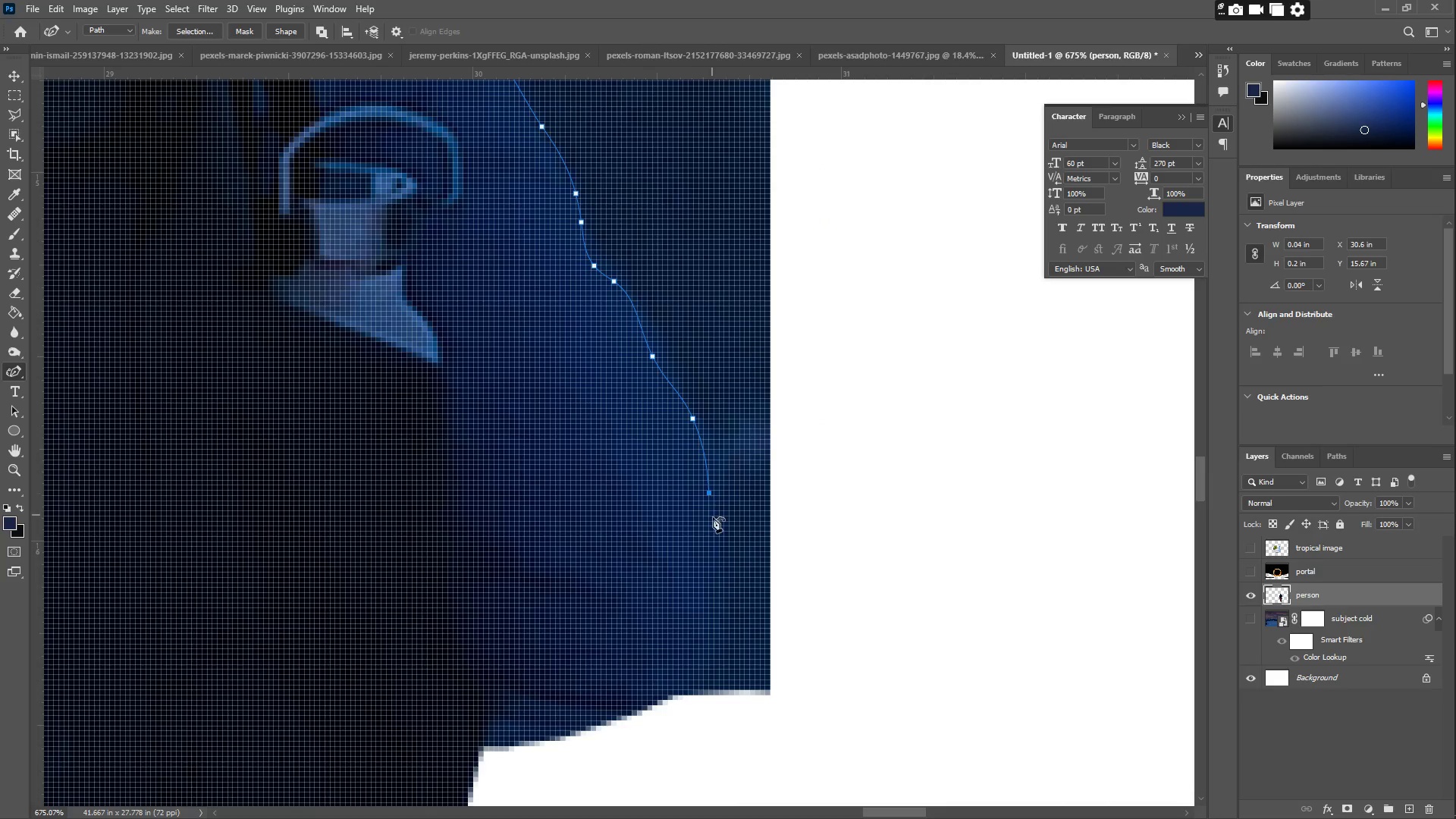 
left_click_drag(start_coordinate=[714, 519], to_coordinate=[714, 525])
 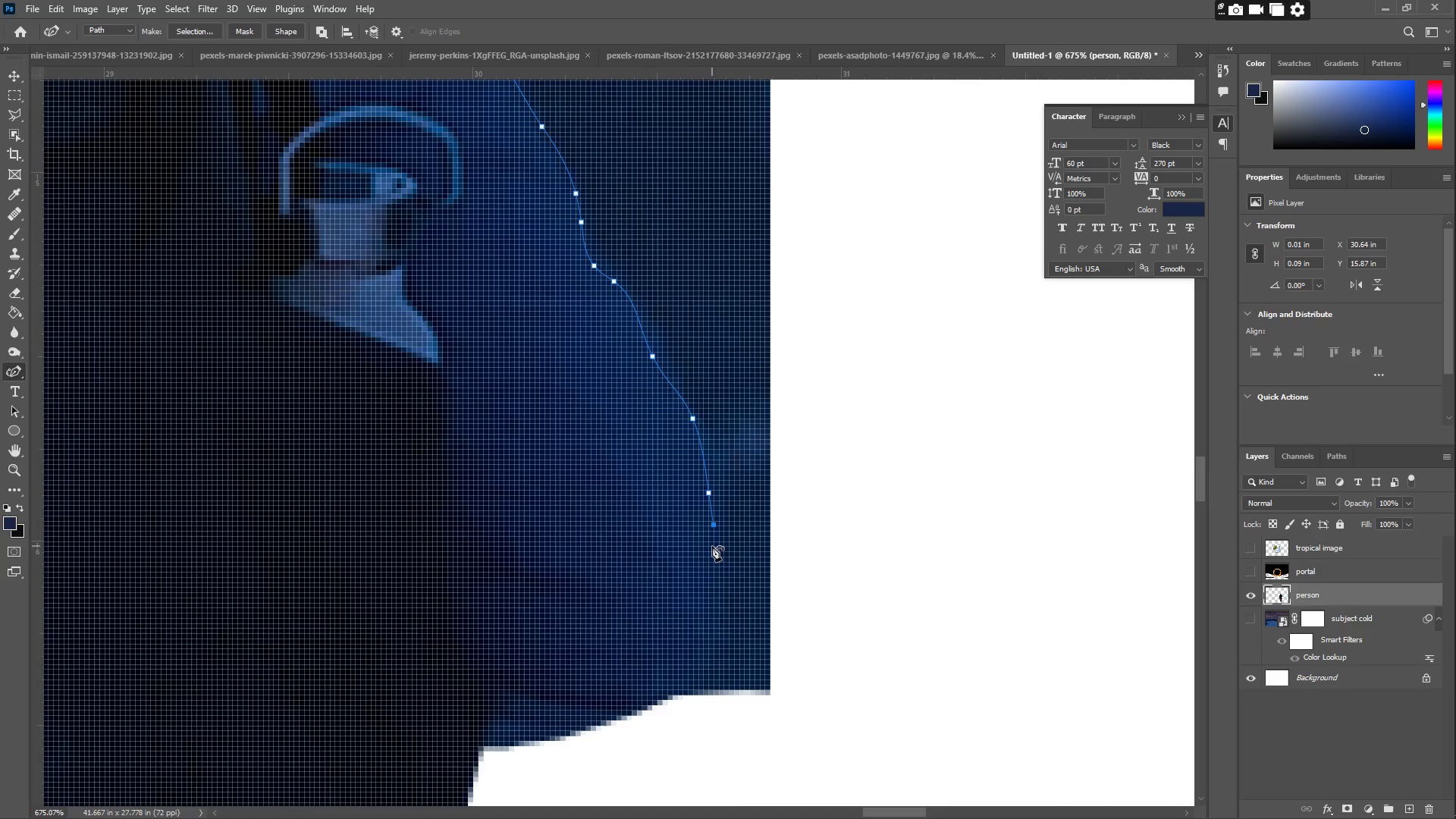 
left_click_drag(start_coordinate=[712, 551], to_coordinate=[712, 555])
 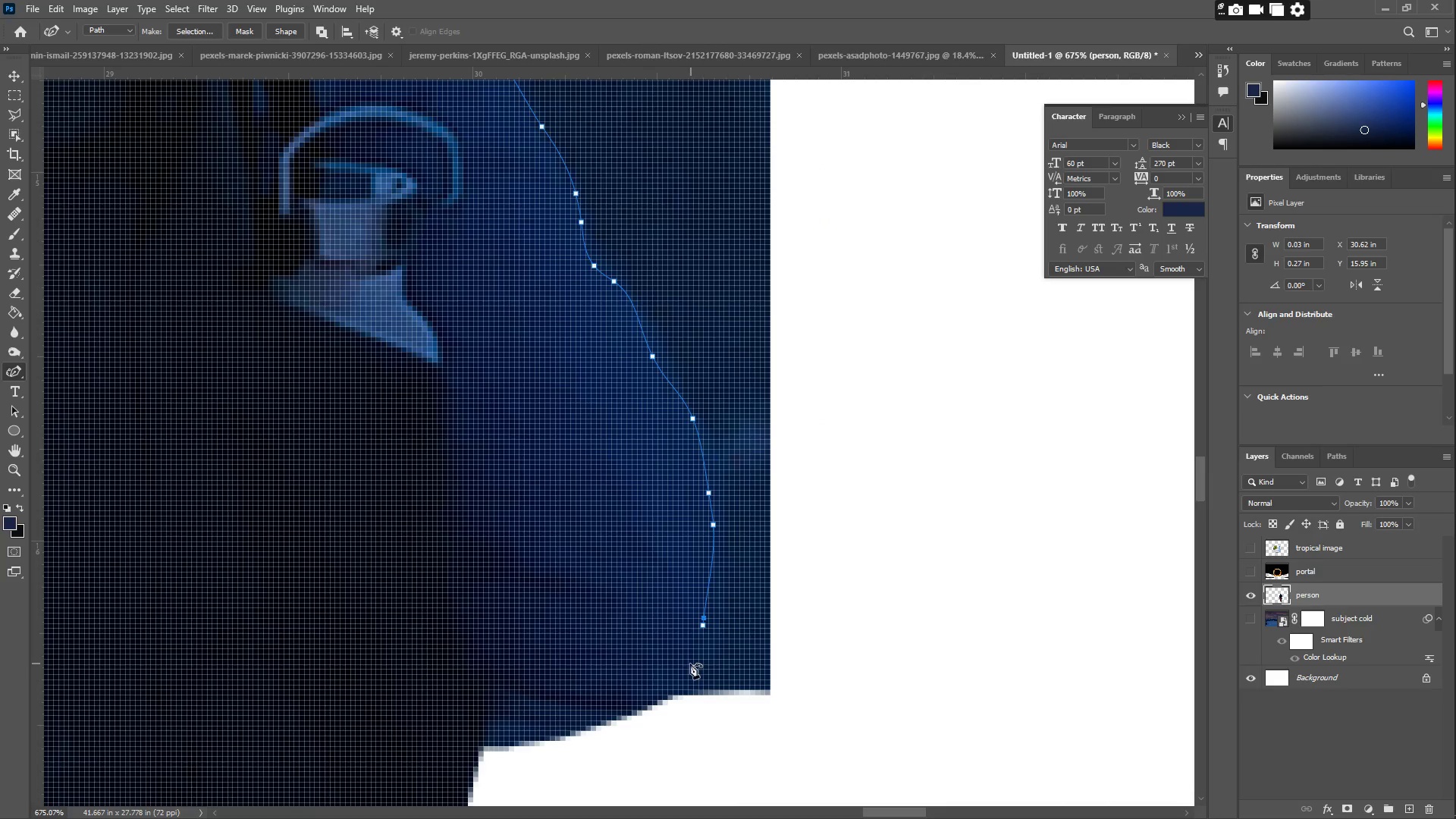 
left_click_drag(start_coordinate=[680, 695], to_coordinate=[676, 697])
 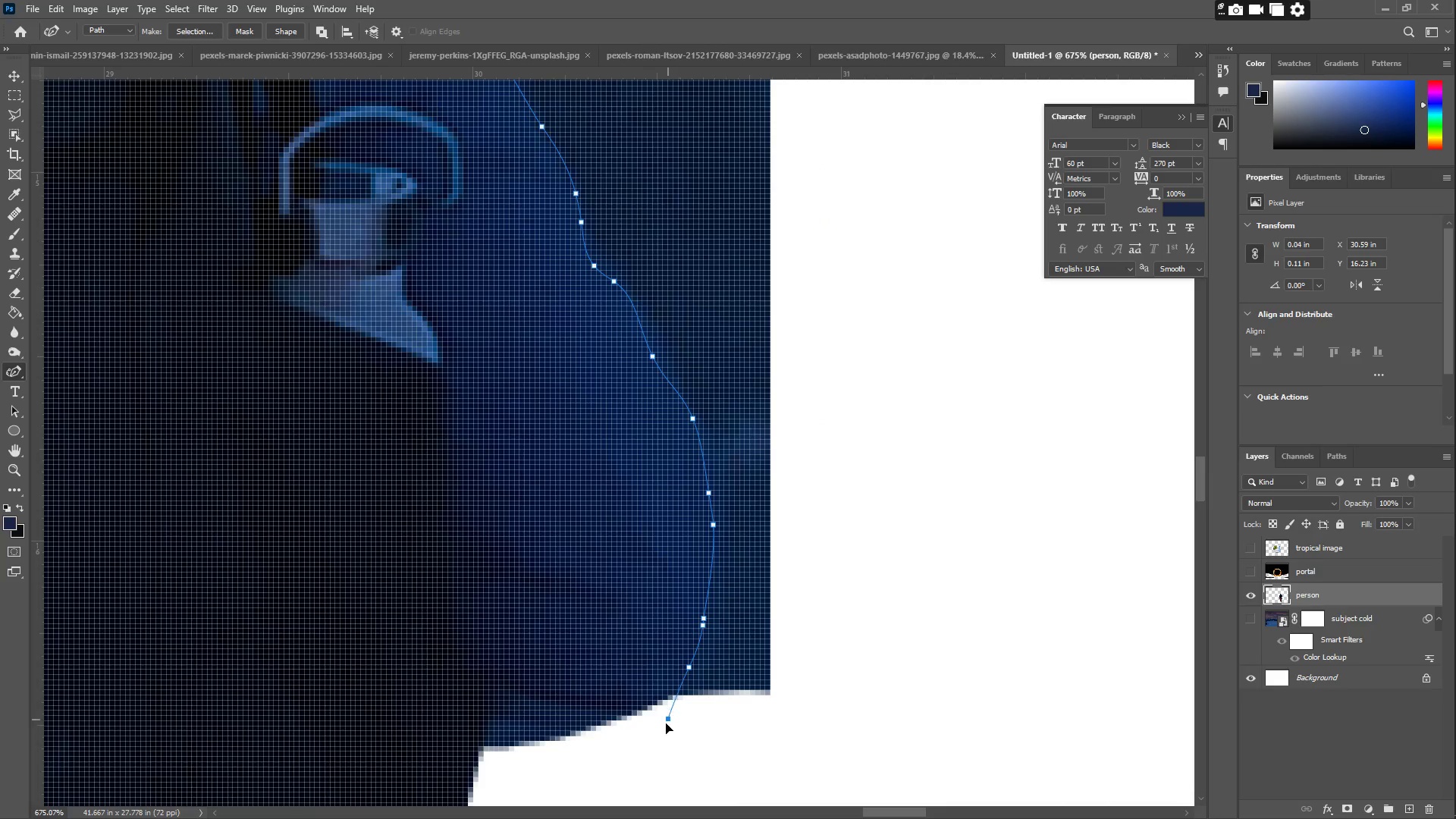 
triple_click([665, 736])
 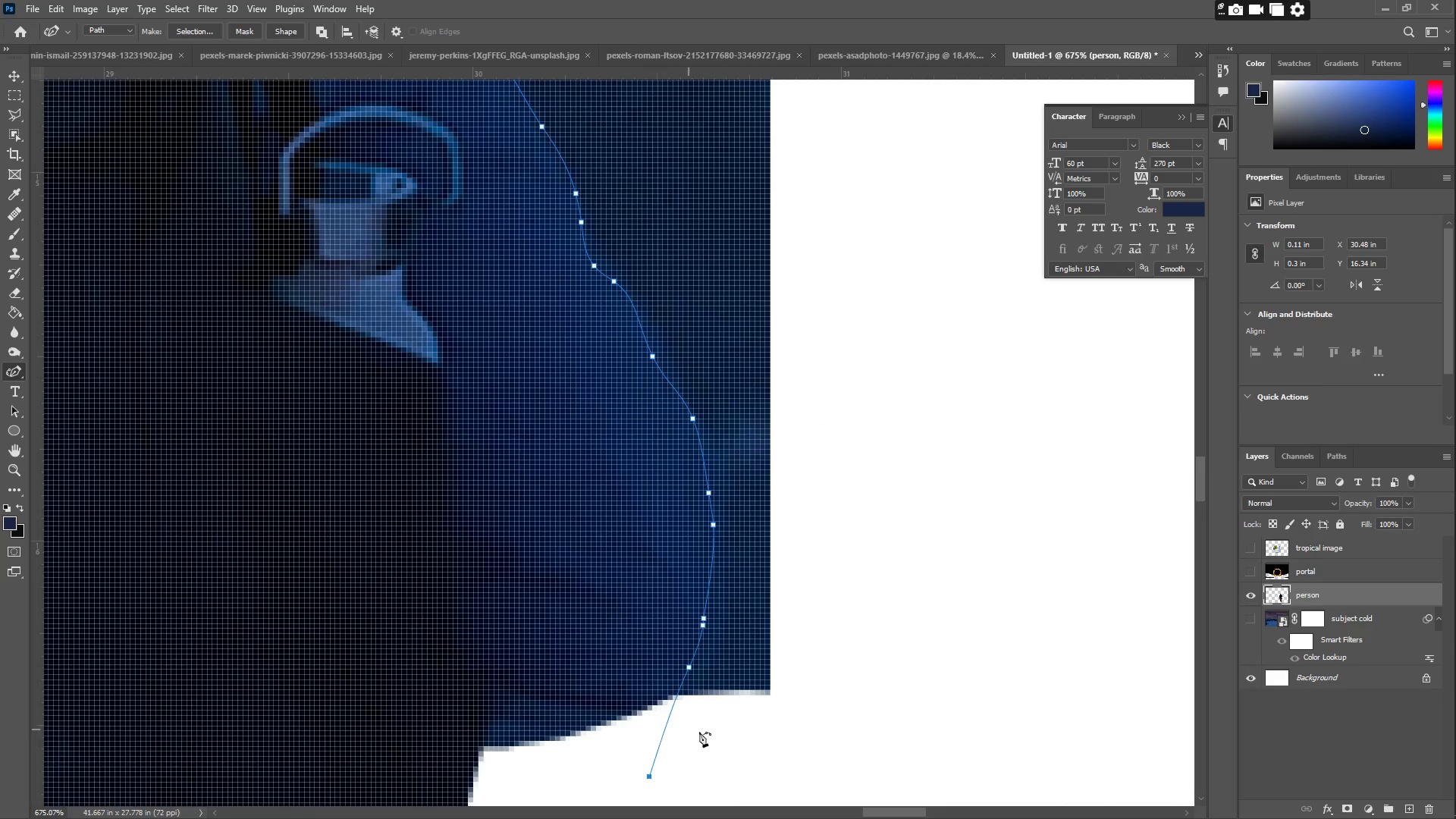 
left_click([821, 724])
 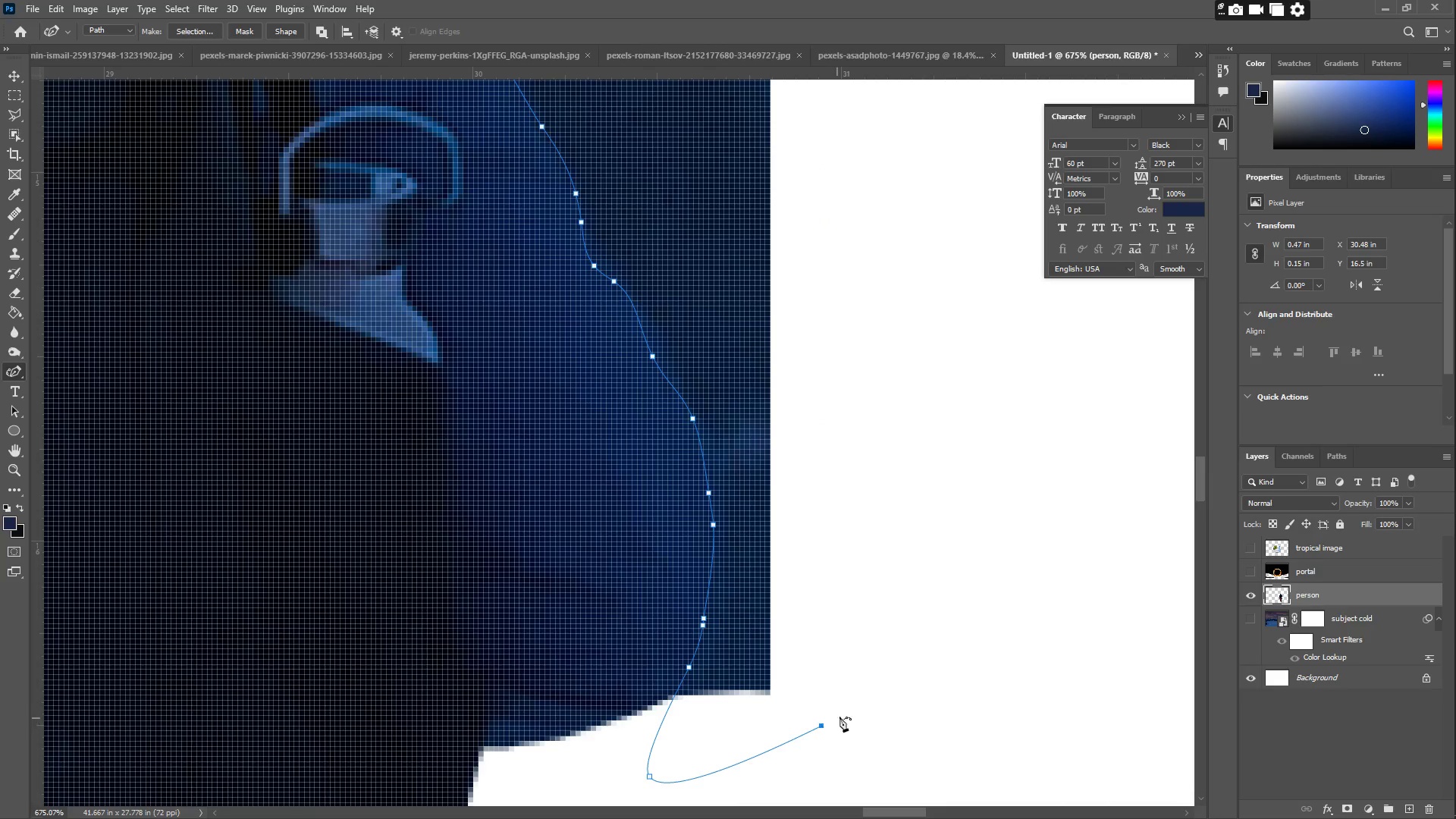 
left_click_drag(start_coordinate=[871, 613], to_coordinate=[872, 608])
 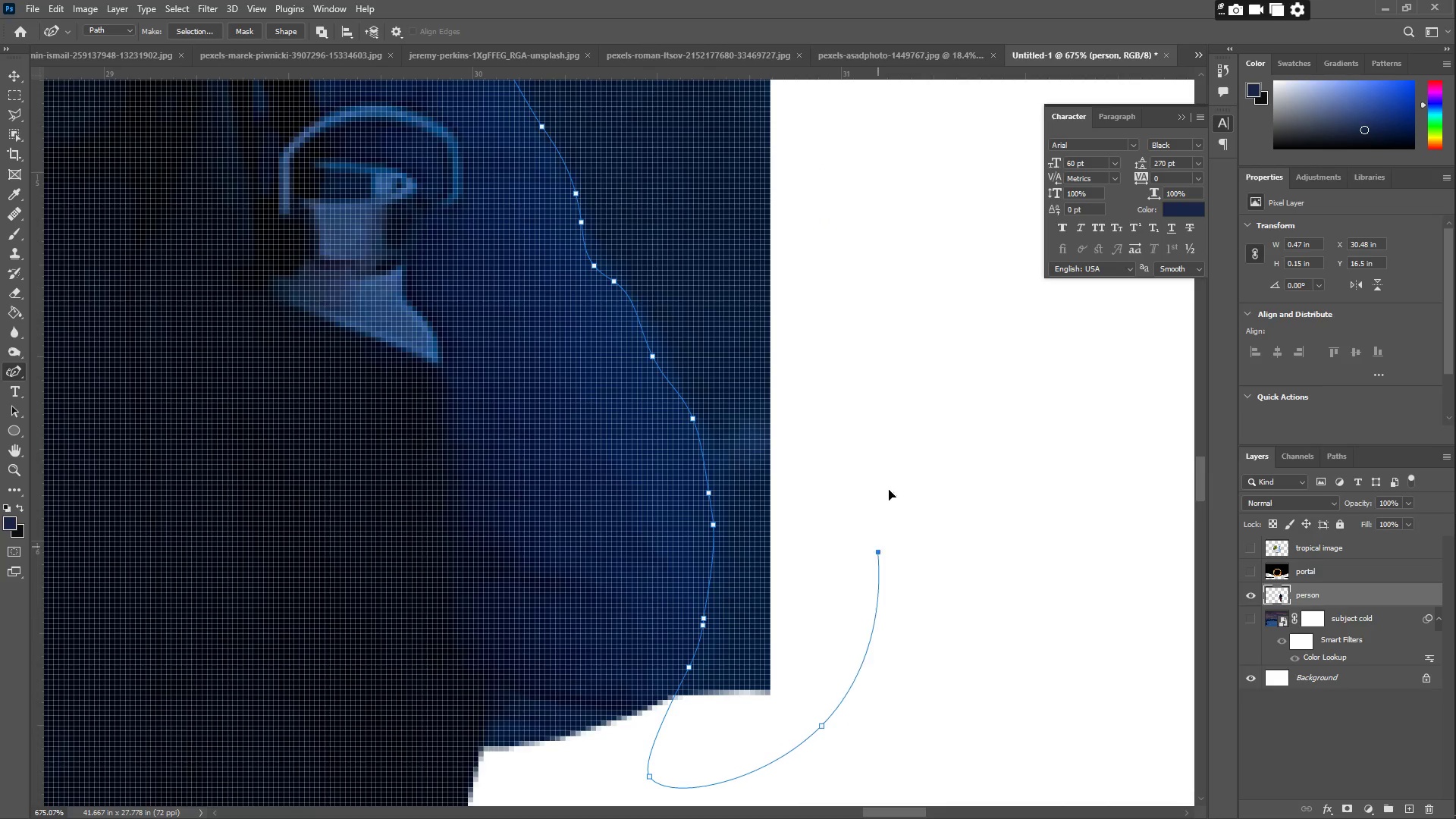 
triple_click([902, 369])
 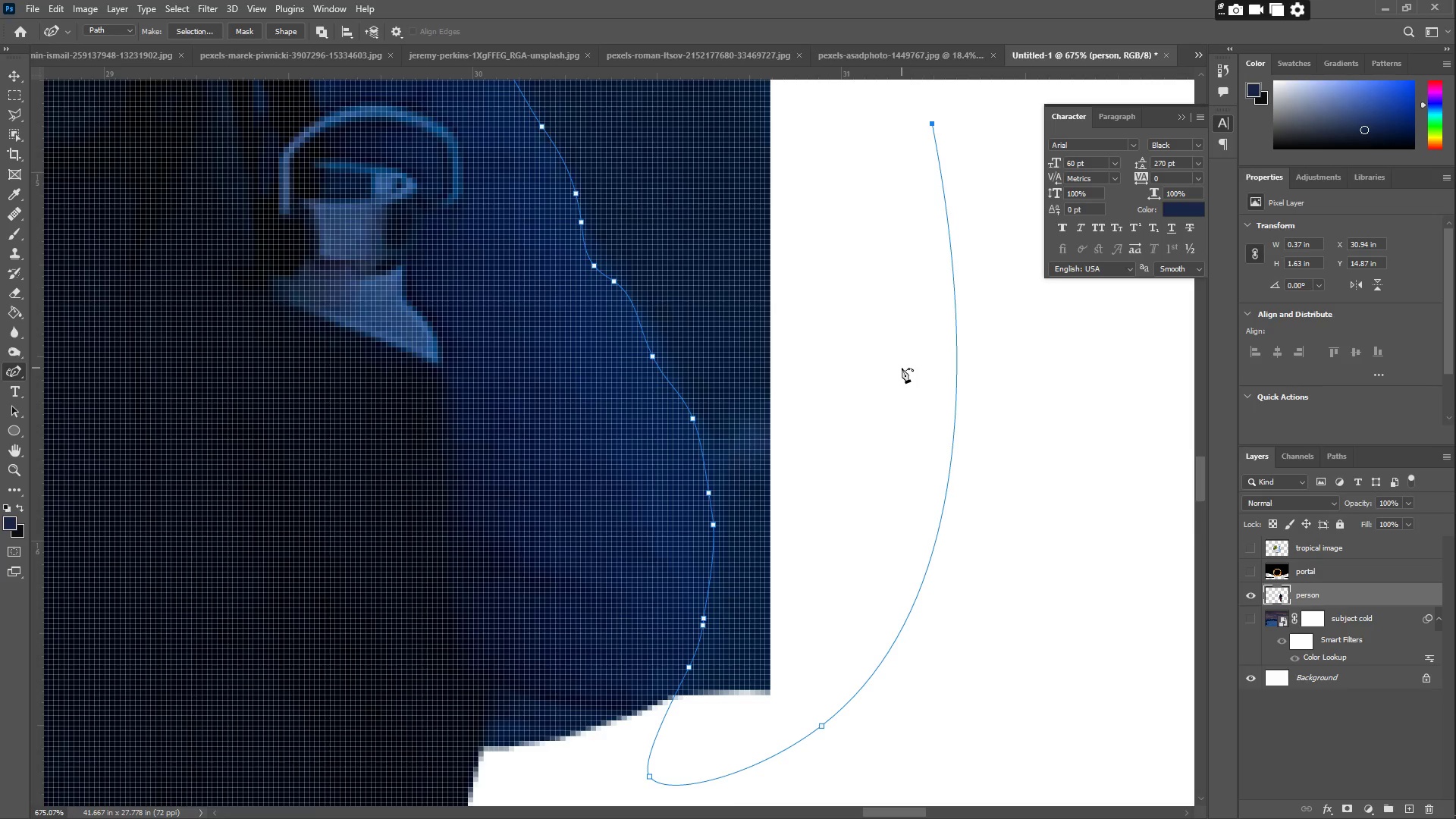 
hold_key(key=Space, duration=0.47)
 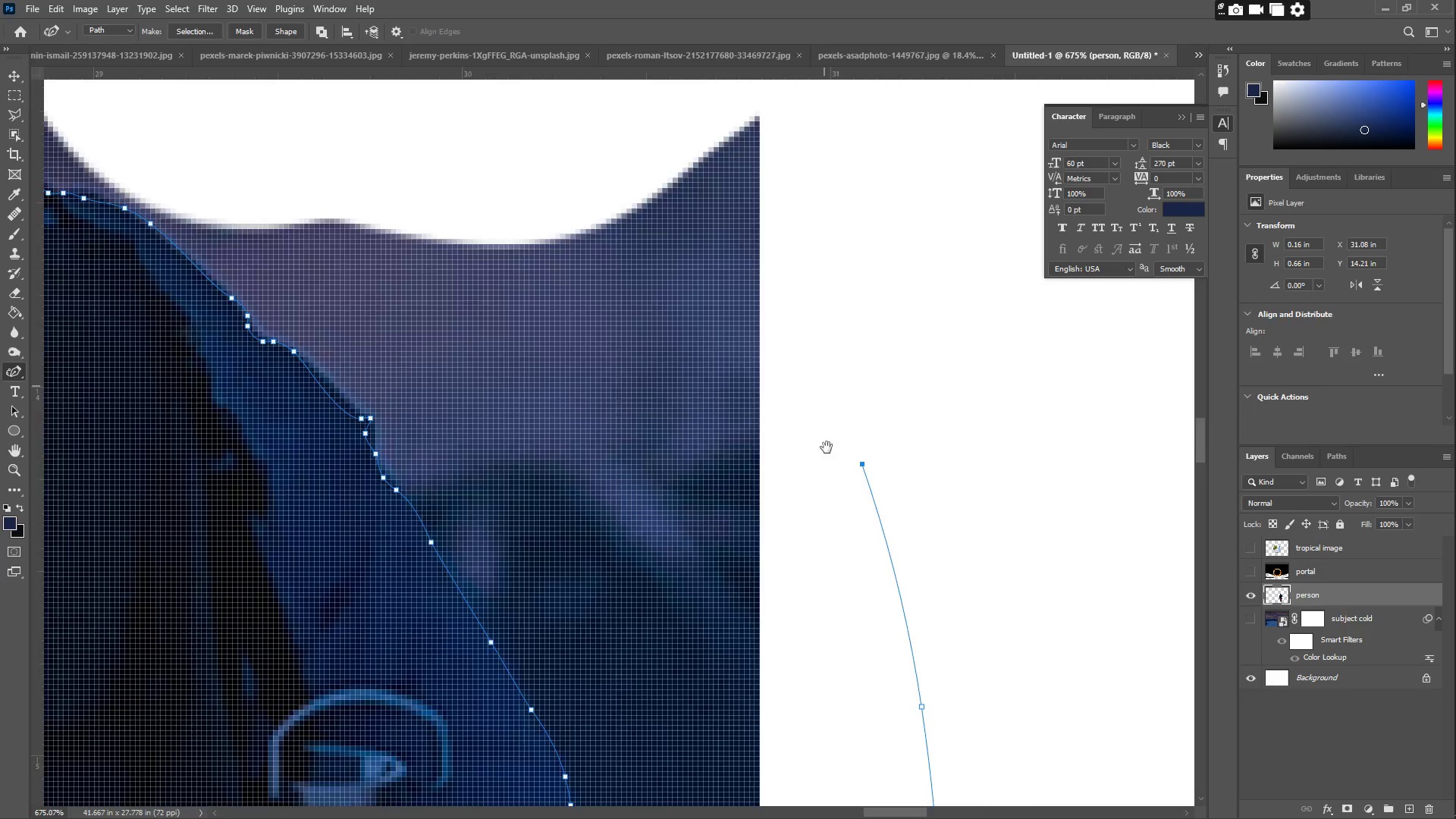 
left_click_drag(start_coordinate=[848, 242], to_coordinate=[849, 690])
 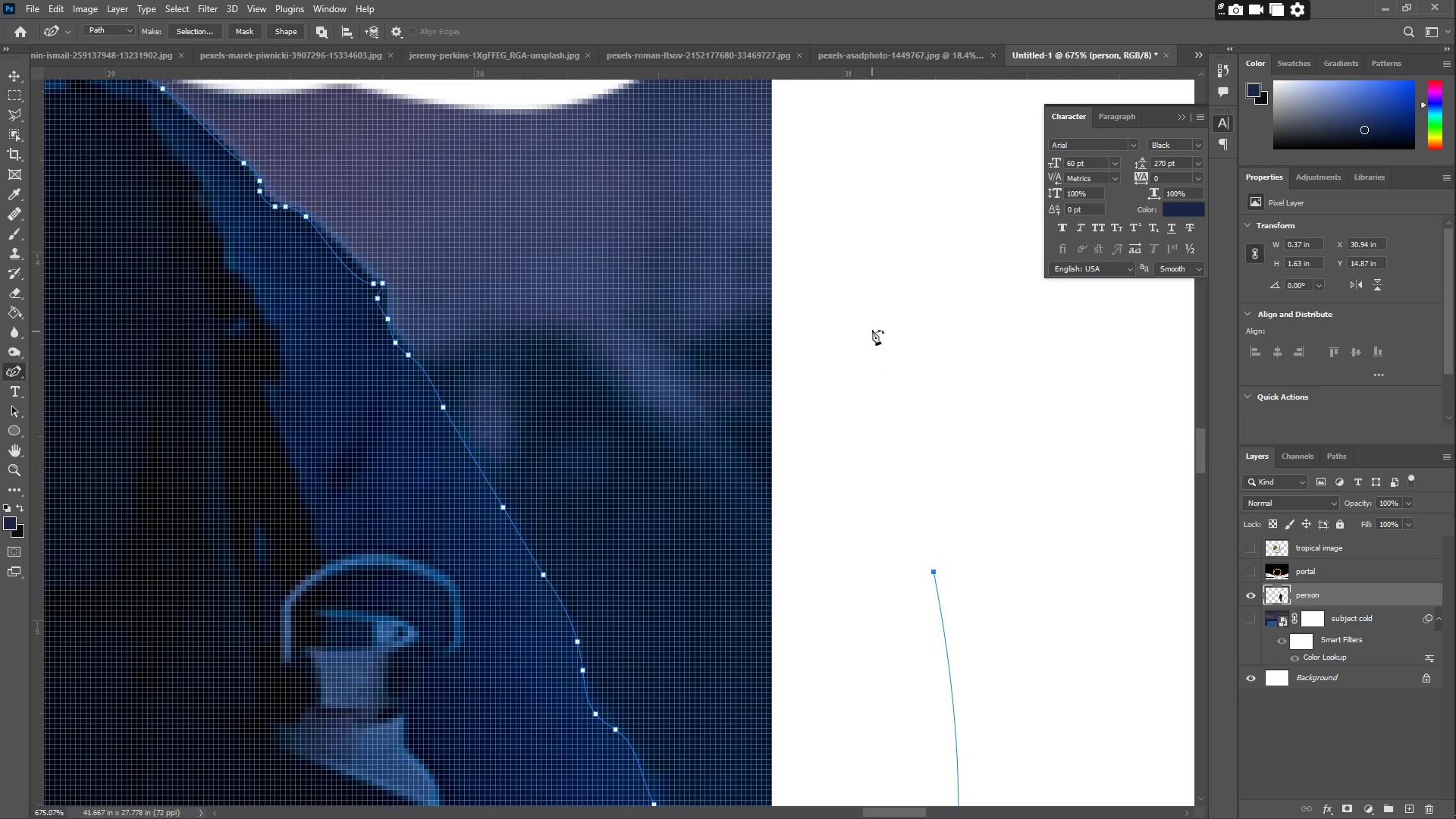 
hold_key(key=Space, duration=0.44)
 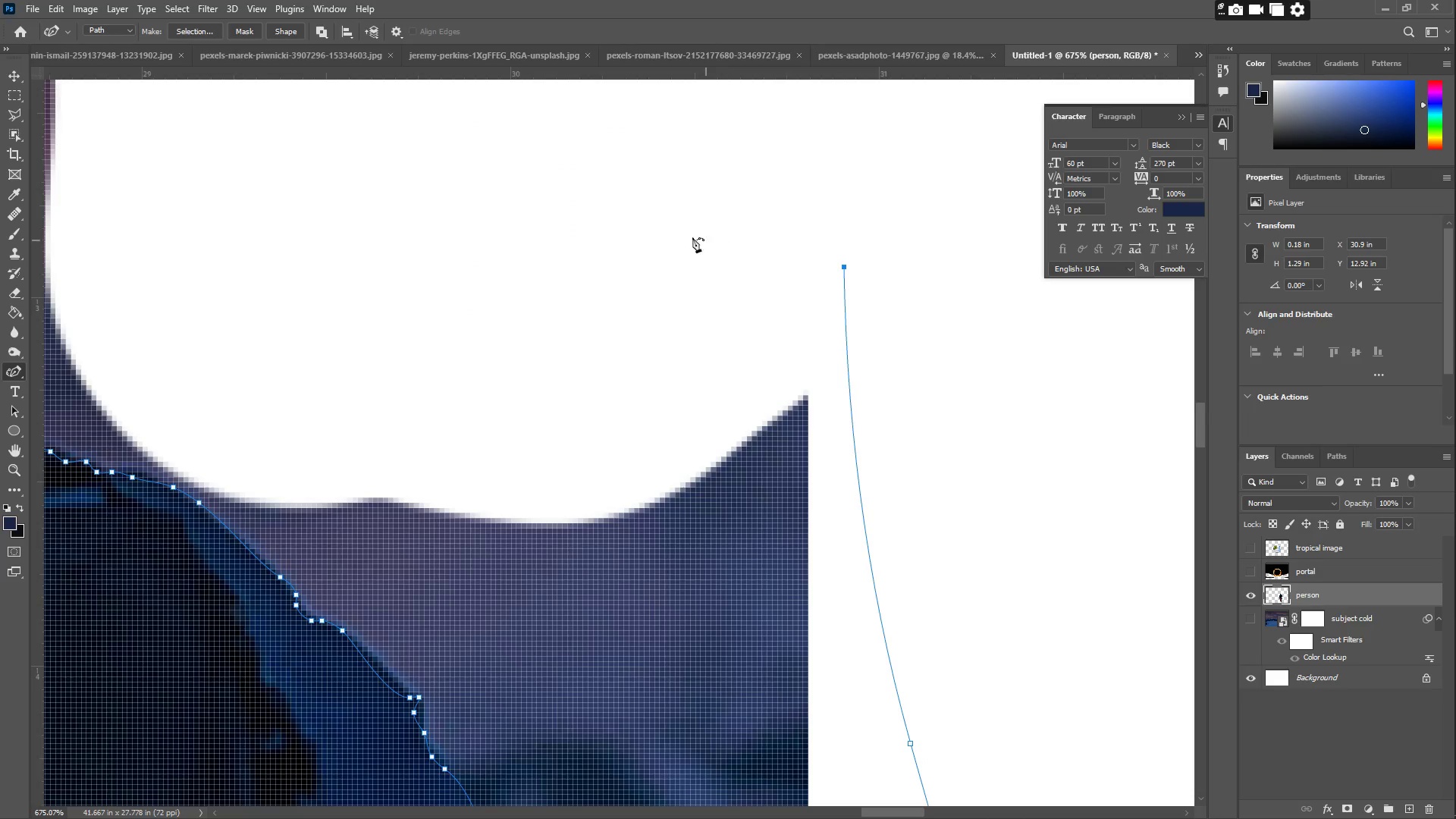 
left_click_drag(start_coordinate=[836, 227], to_coordinate=[849, 532])
 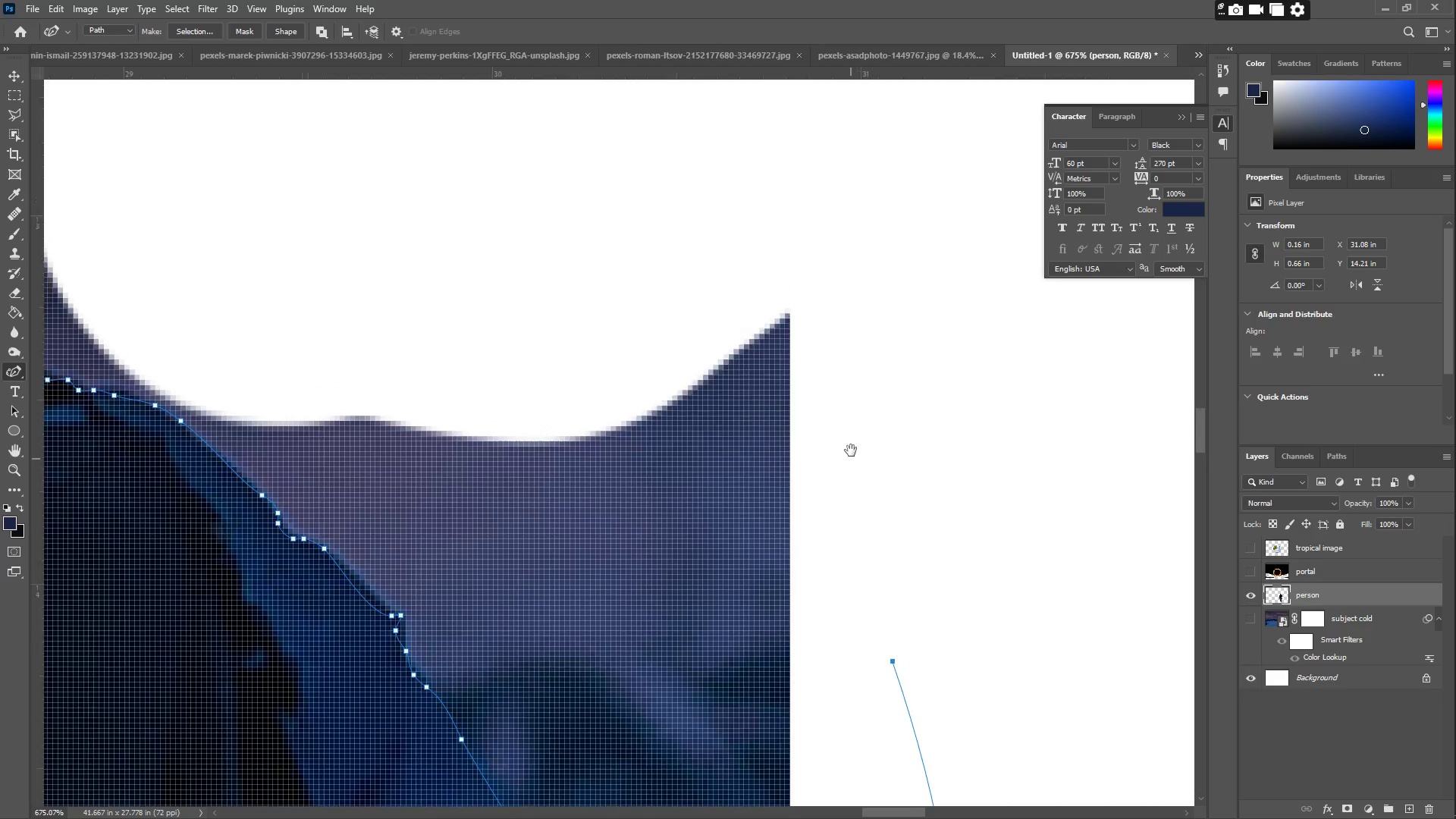 
triple_click([842, 268])
 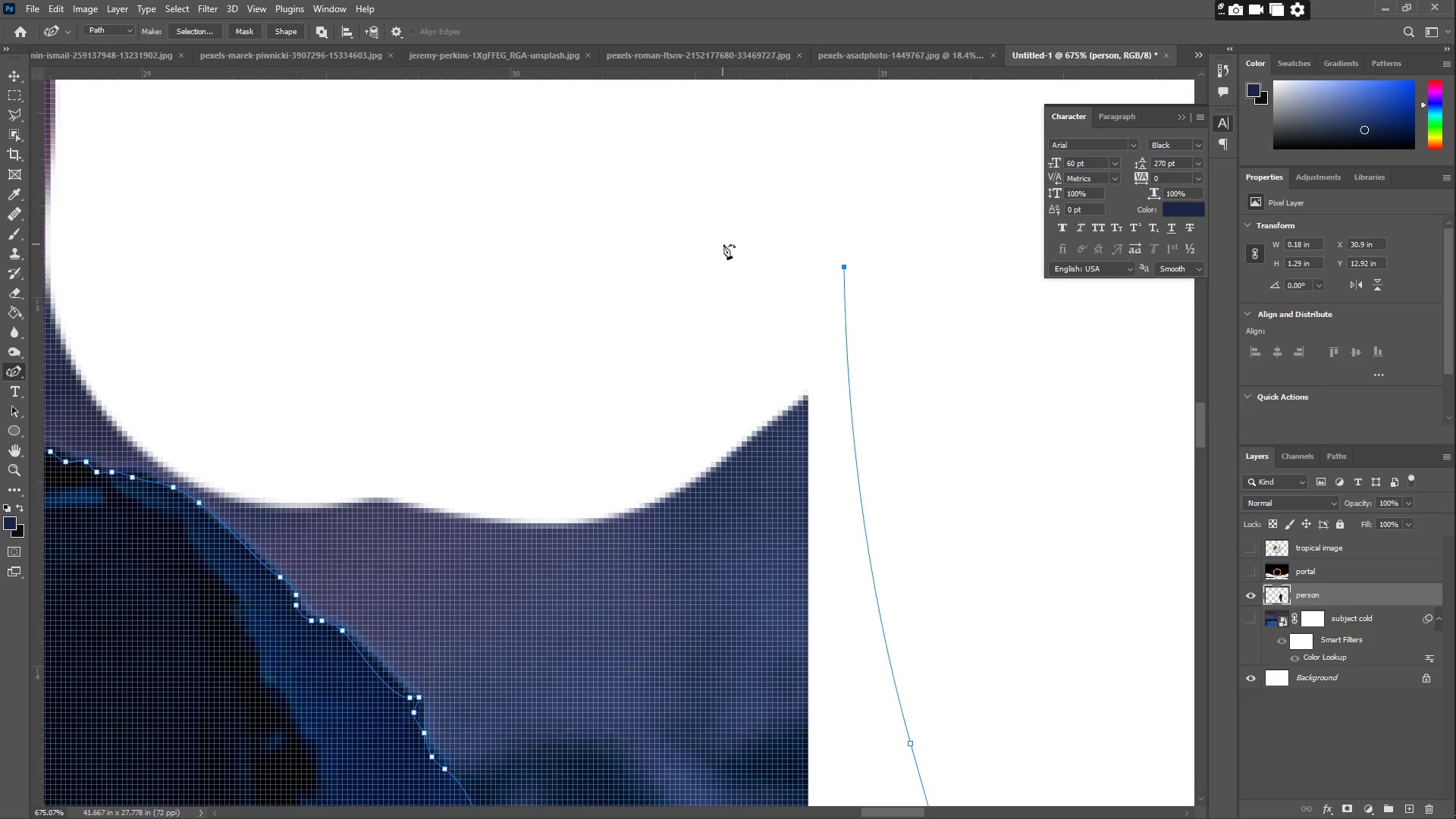 
left_click_drag(start_coordinate=[568, 237], to_coordinate=[563, 239])
 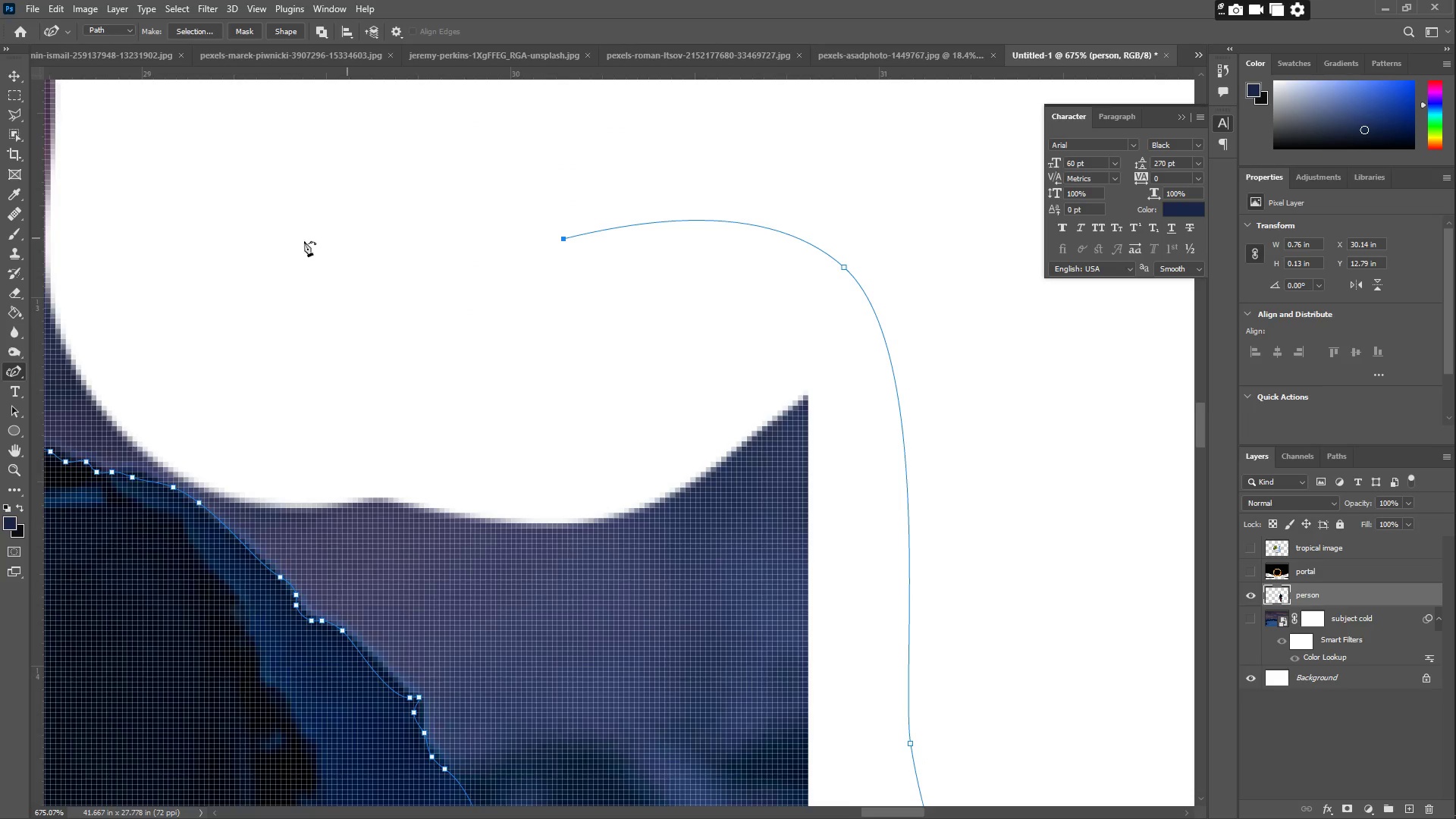 
hold_key(key=Space, duration=0.42)
 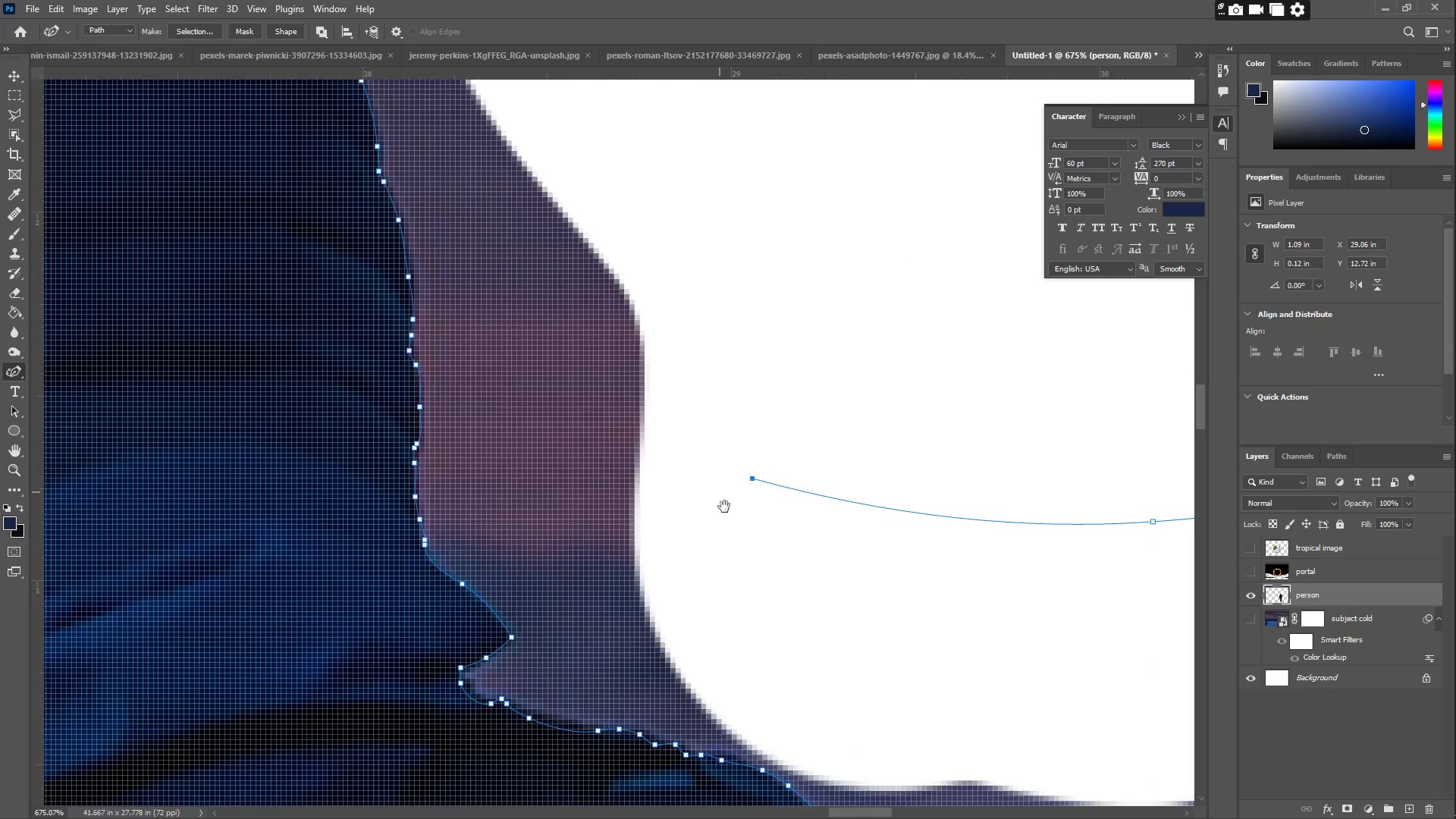 
left_click_drag(start_coordinate=[221, 286], to_coordinate=[767, 315])
 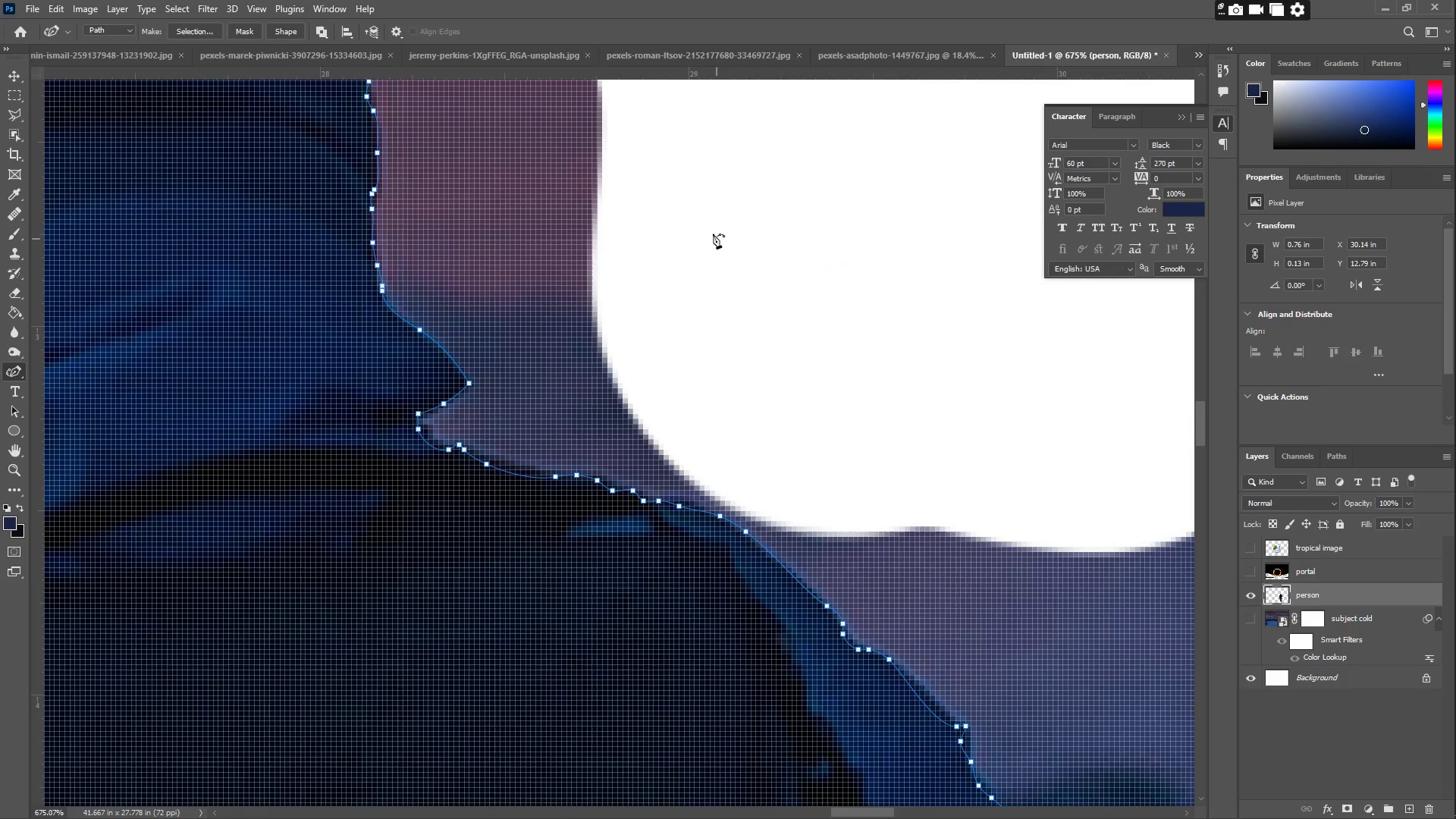 
triple_click([708, 224])
 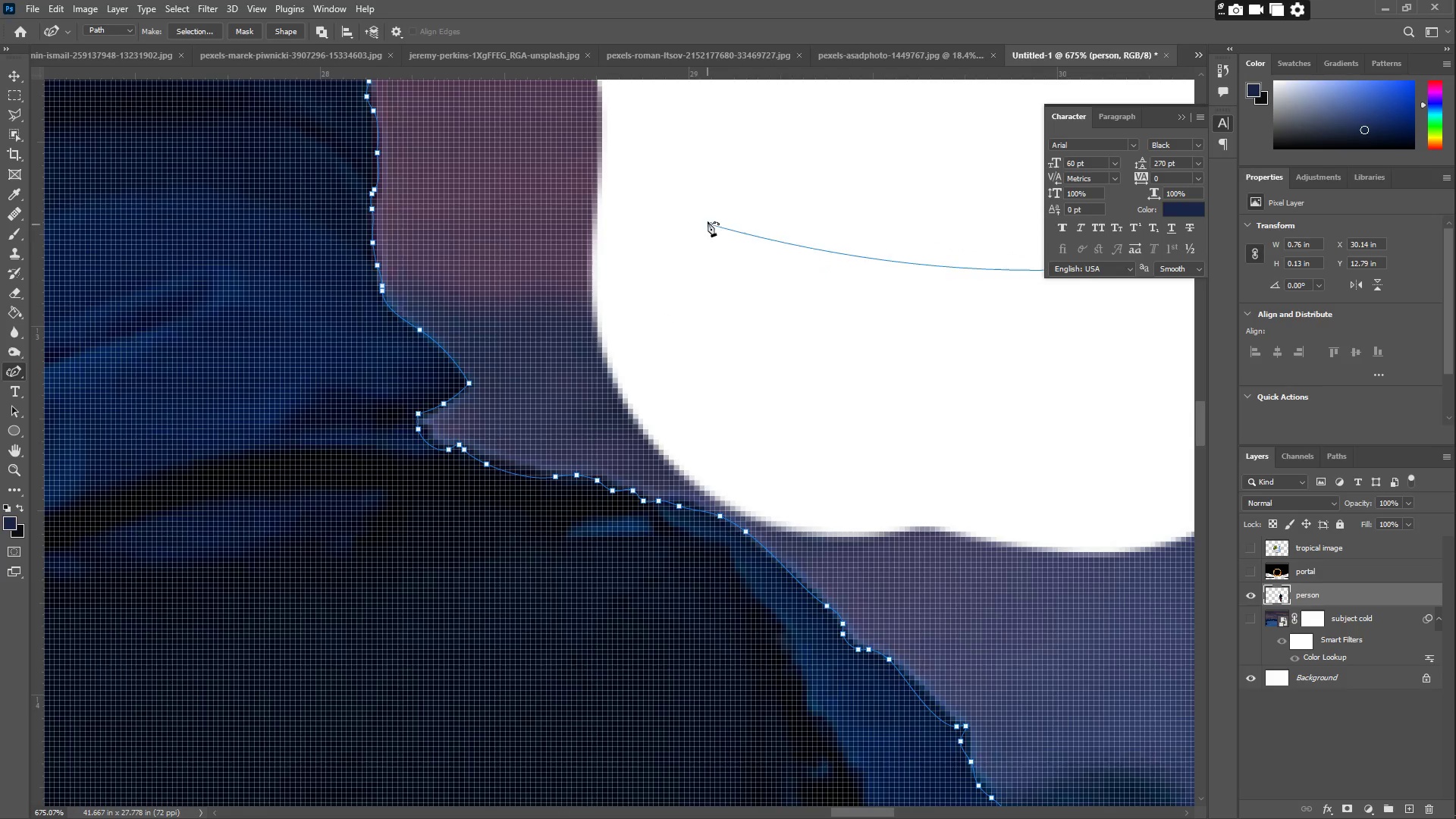 
hold_key(key=Space, duration=0.44)
 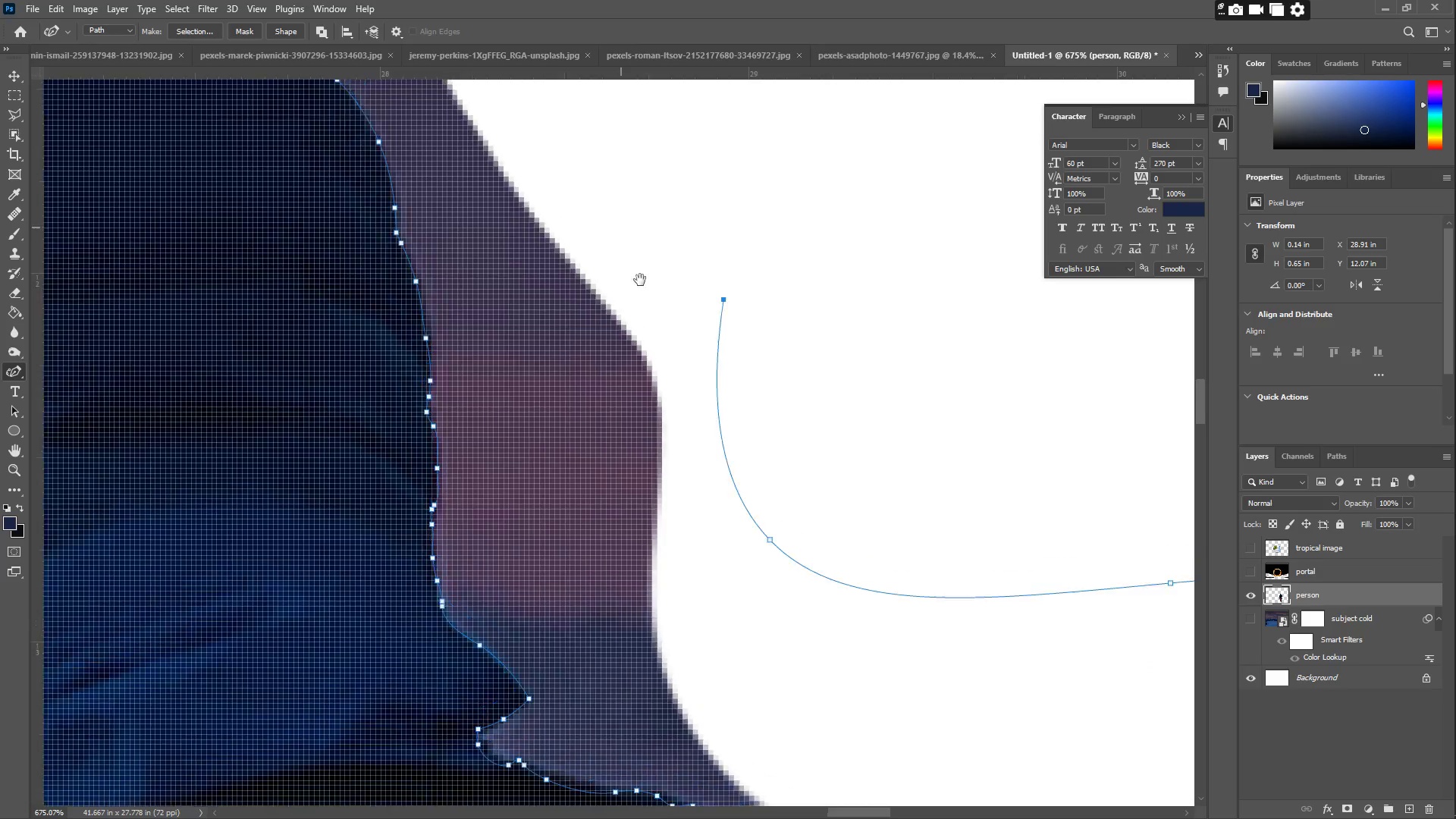 
left_click_drag(start_coordinate=[673, 224], to_coordinate=[726, 510])
 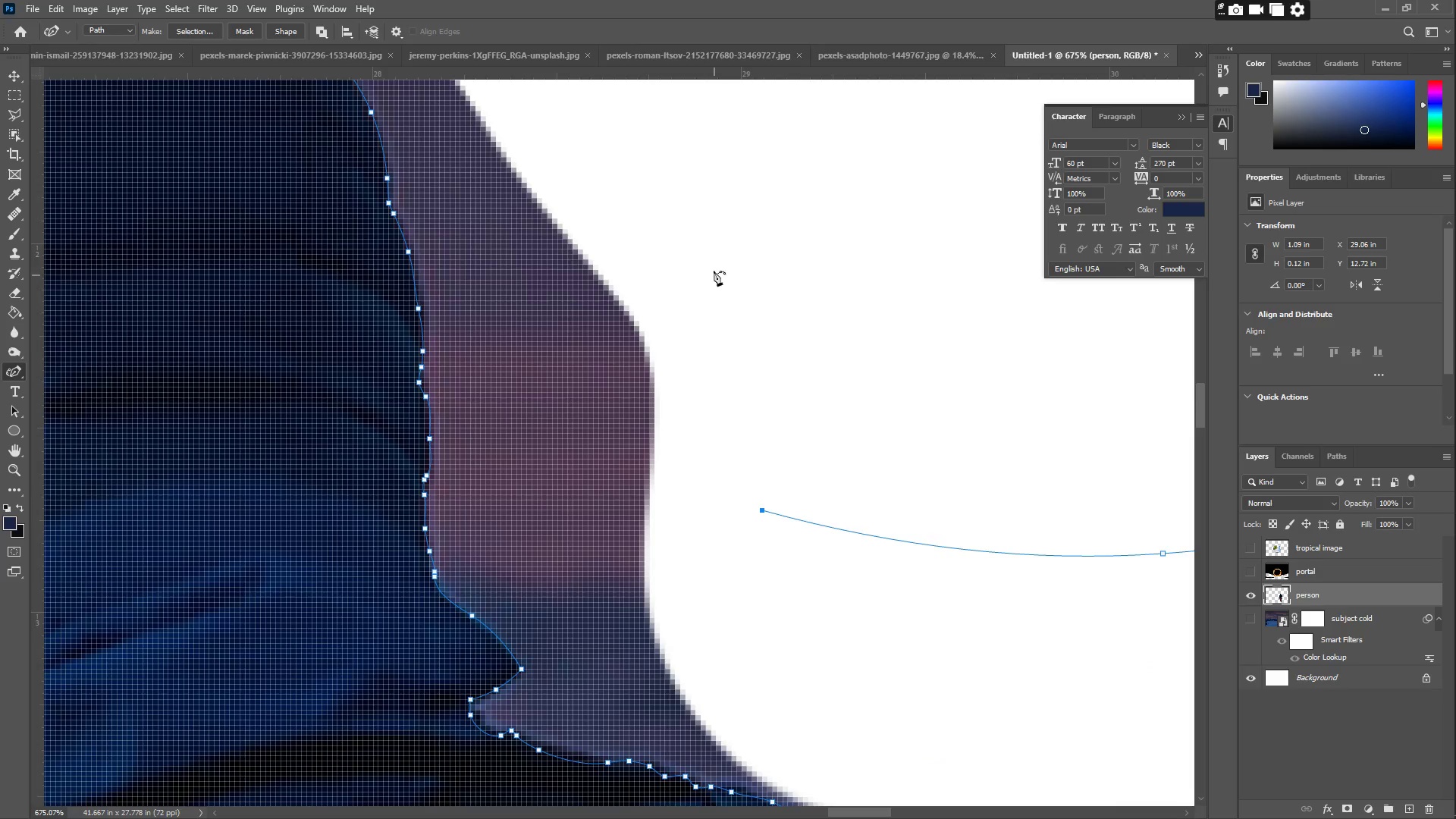 
triple_click([714, 271])
 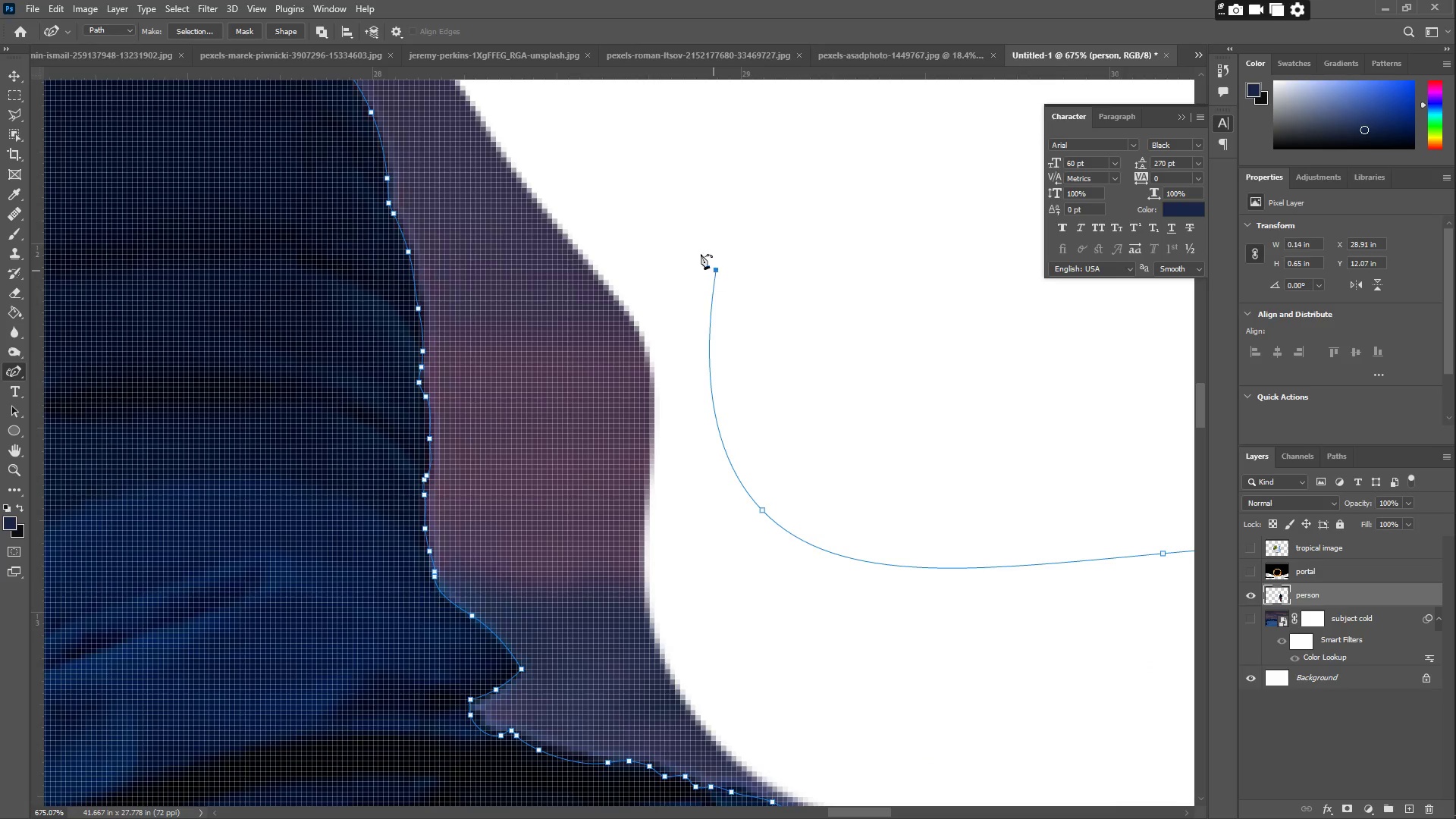 
hold_key(key=Space, duration=0.45)
 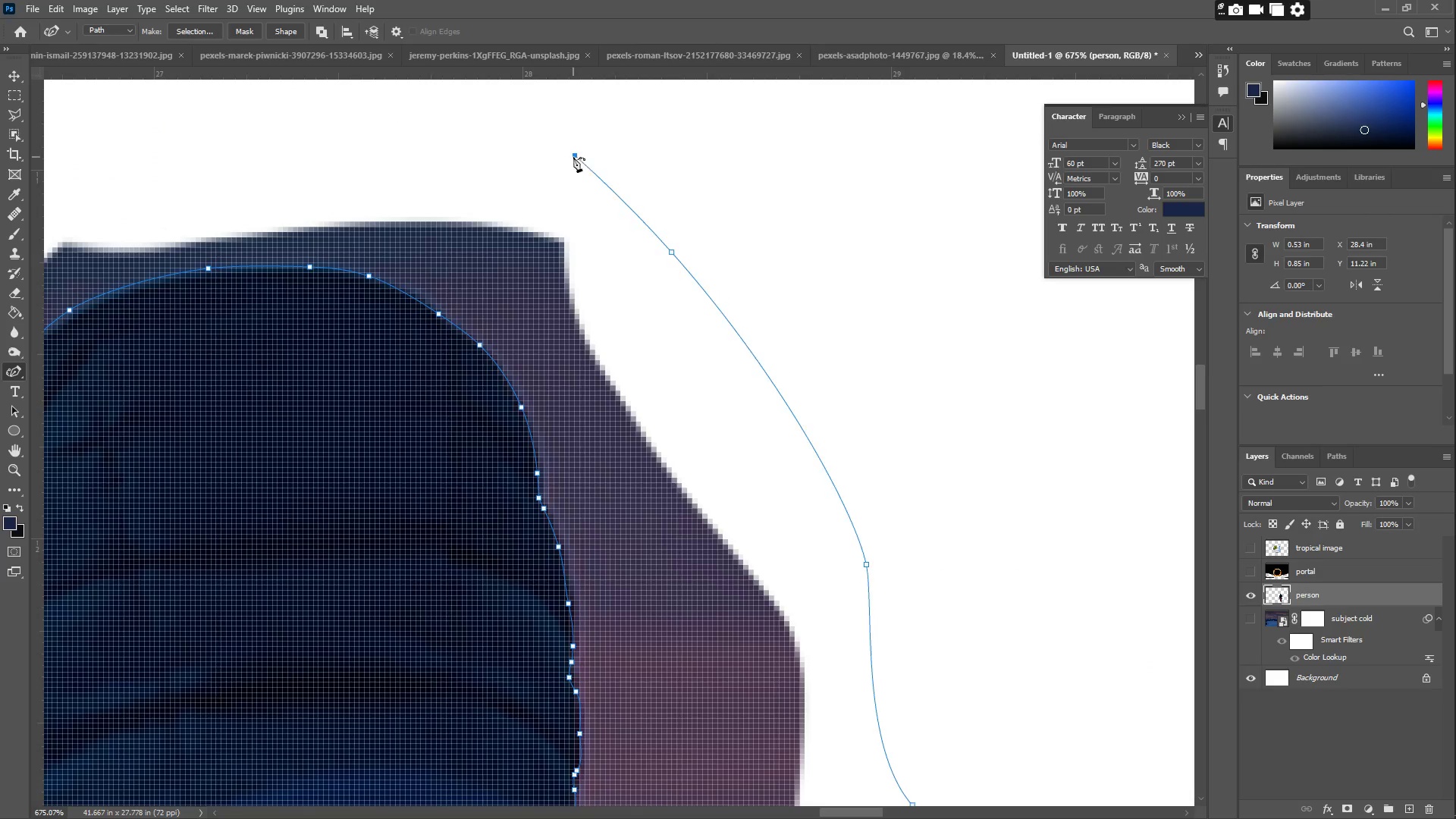 
left_click_drag(start_coordinate=[605, 176], to_coordinate=[737, 445])
 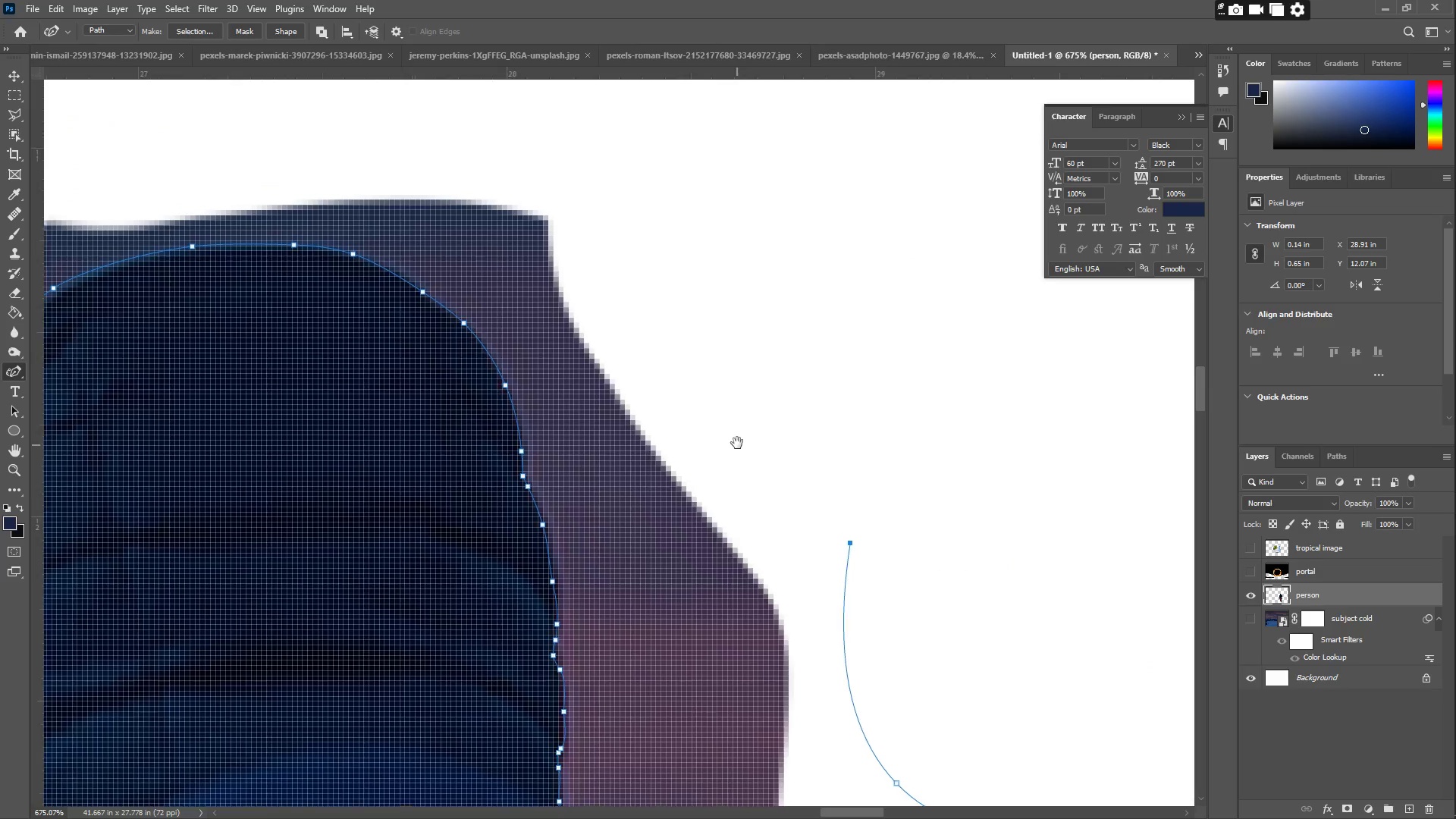 
triple_click([674, 255])
 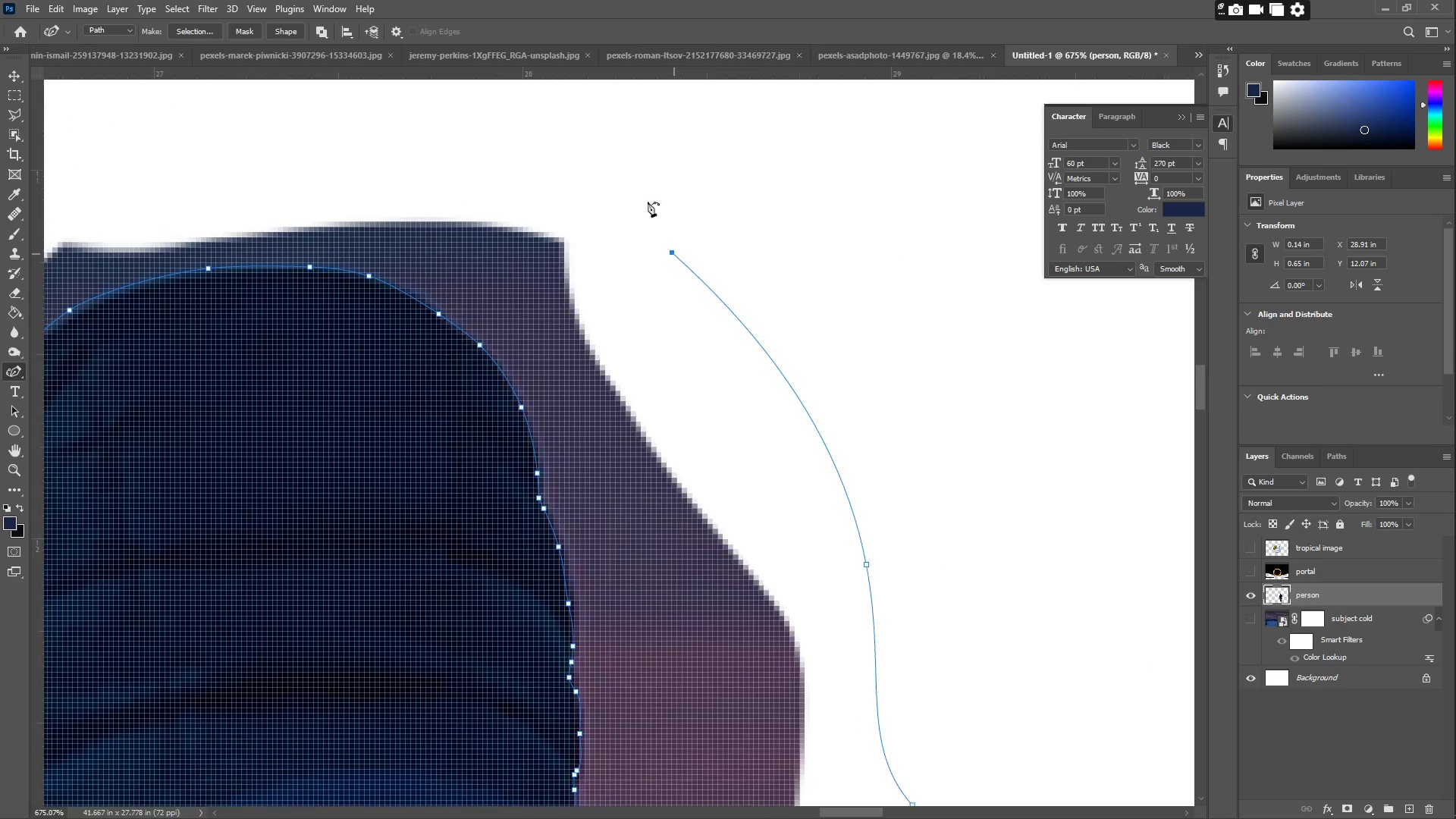 
triple_click([573, 157])
 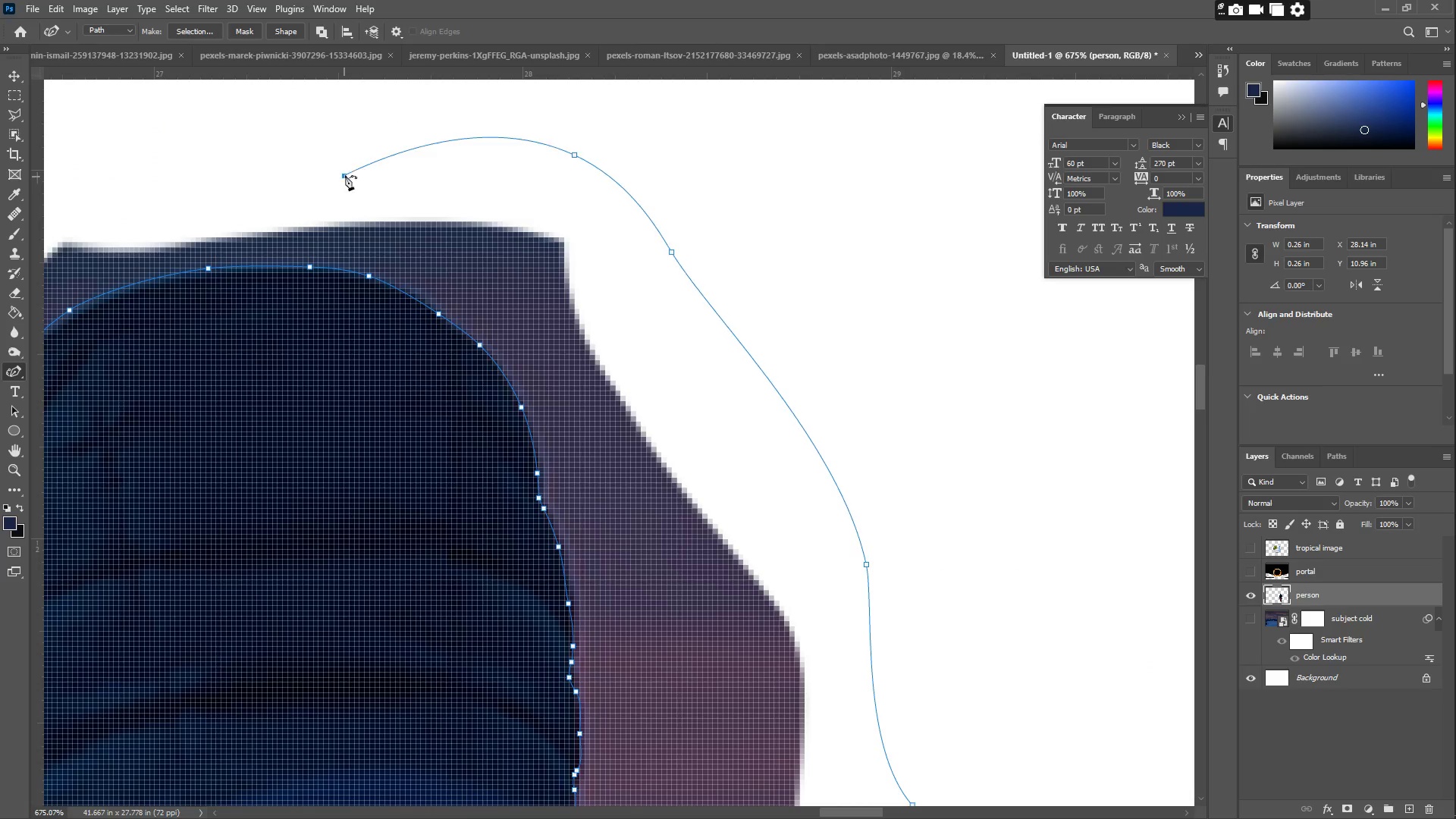 
hold_key(key=Space, duration=0.48)
 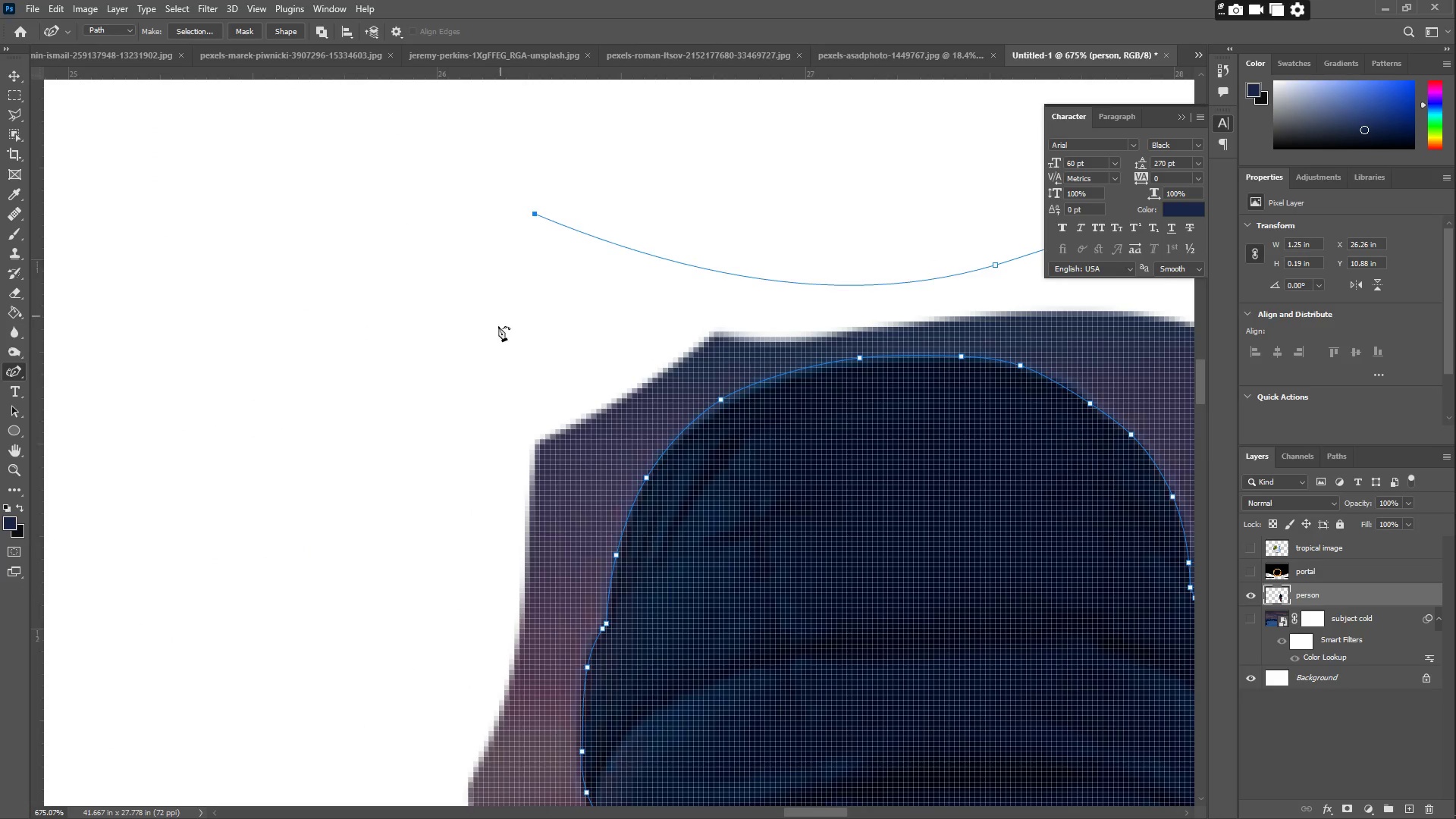 
left_click_drag(start_coordinate=[168, 177], to_coordinate=[673, 251])
 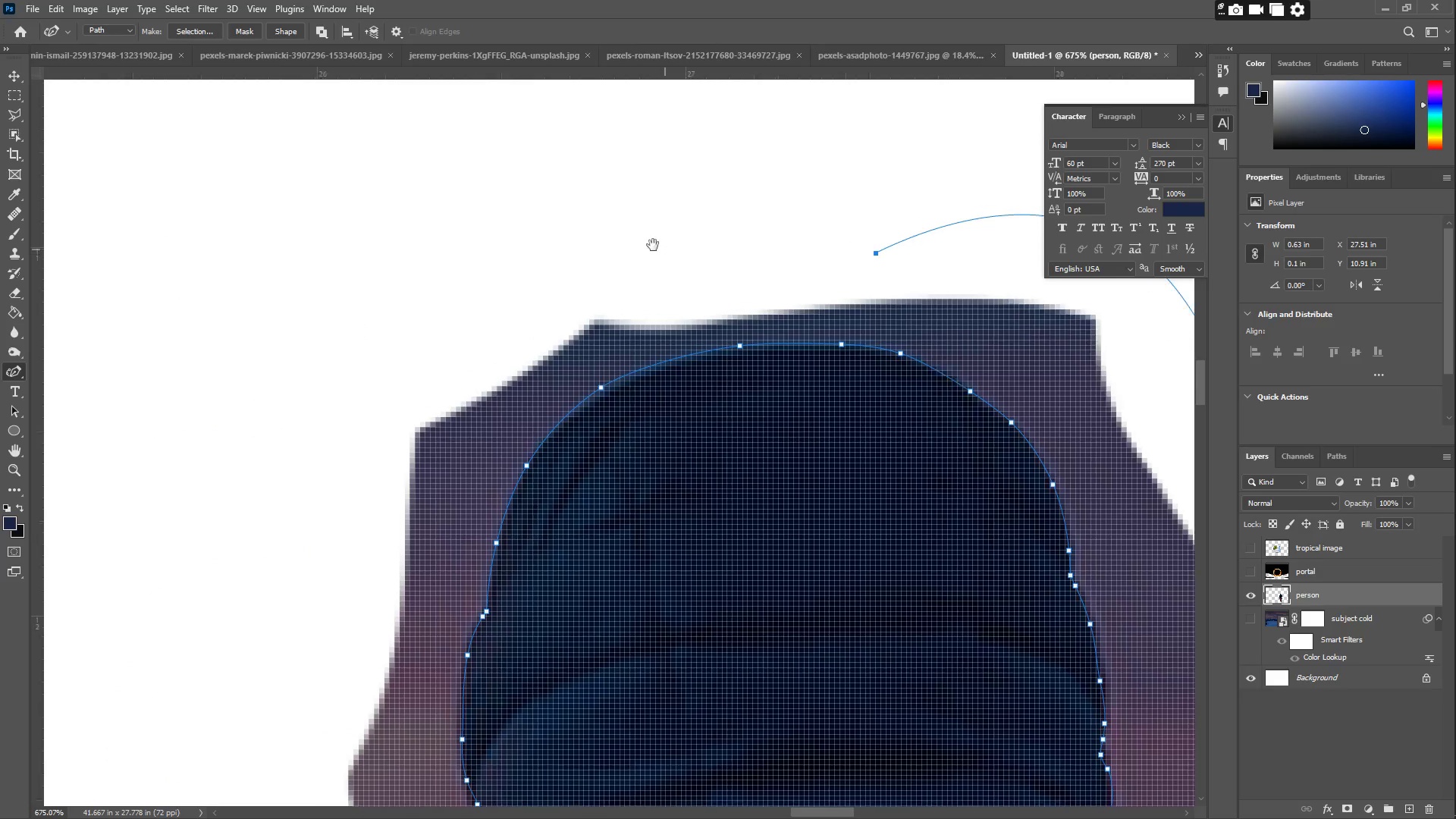 
triple_click([533, 216])
 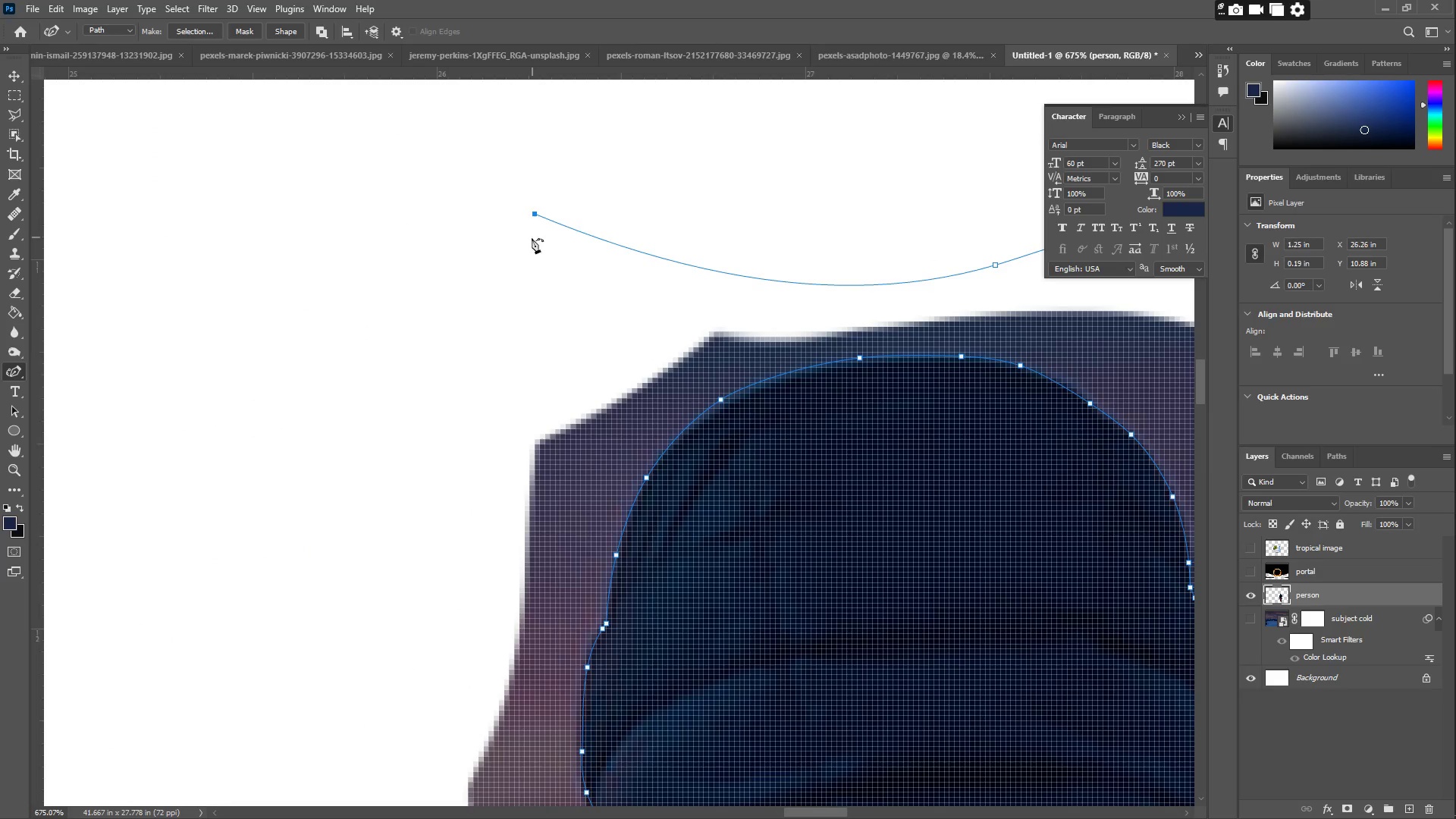 
left_click_drag(start_coordinate=[497, 330], to_coordinate=[497, 334])
 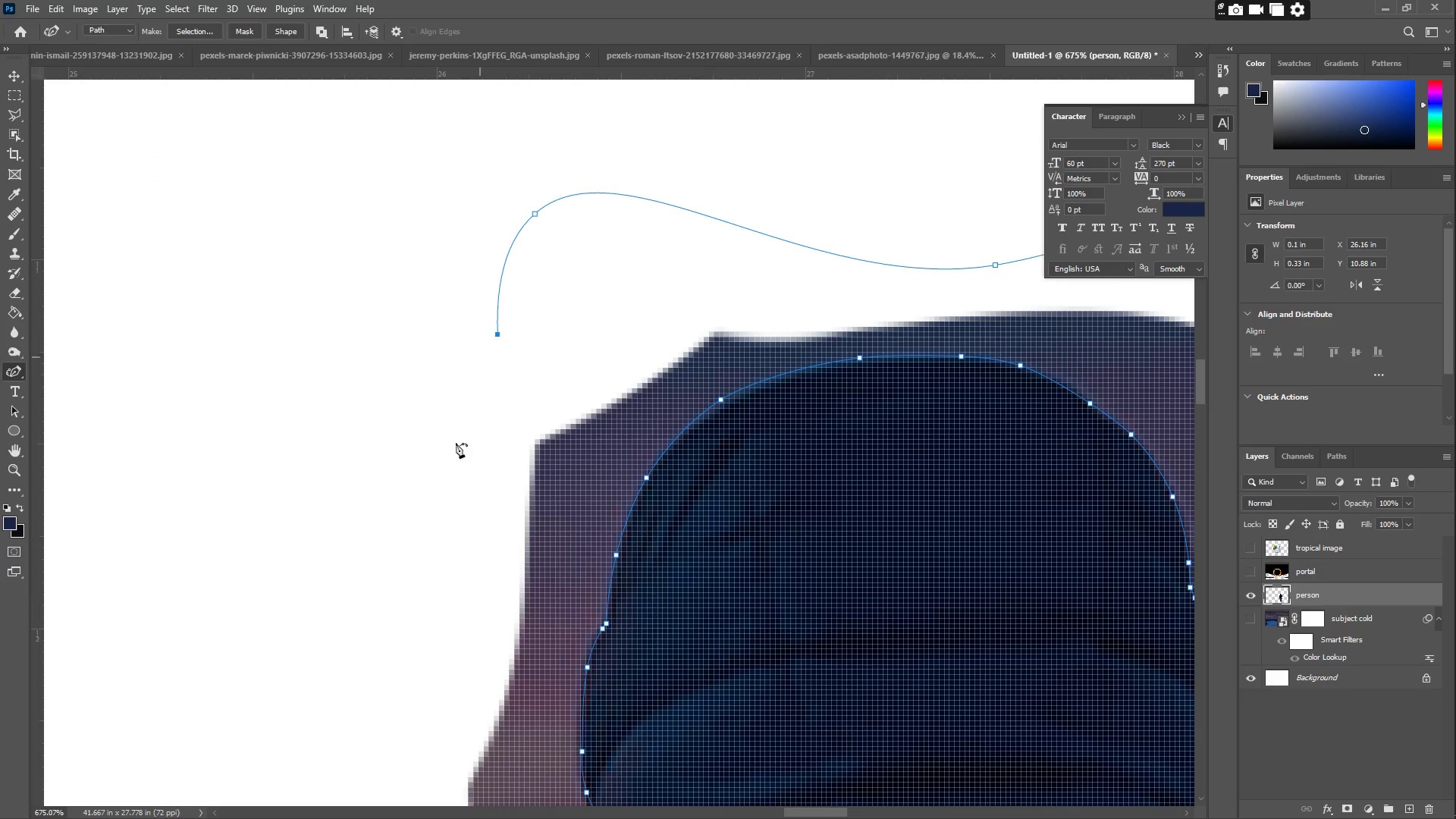 
hold_key(key=Space, duration=0.45)
 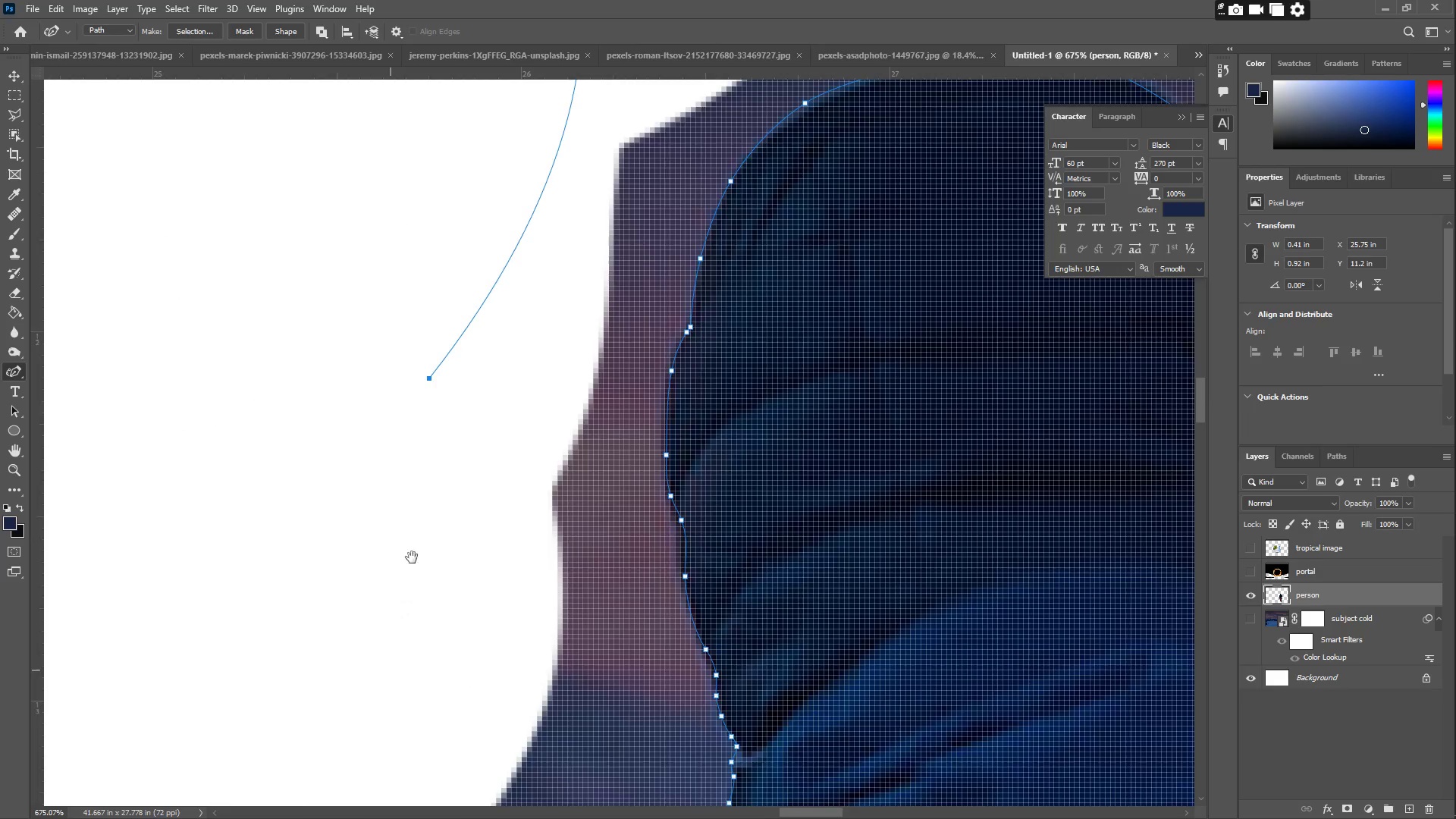 
left_click_drag(start_coordinate=[413, 629], to_coordinate=[488, 348])
 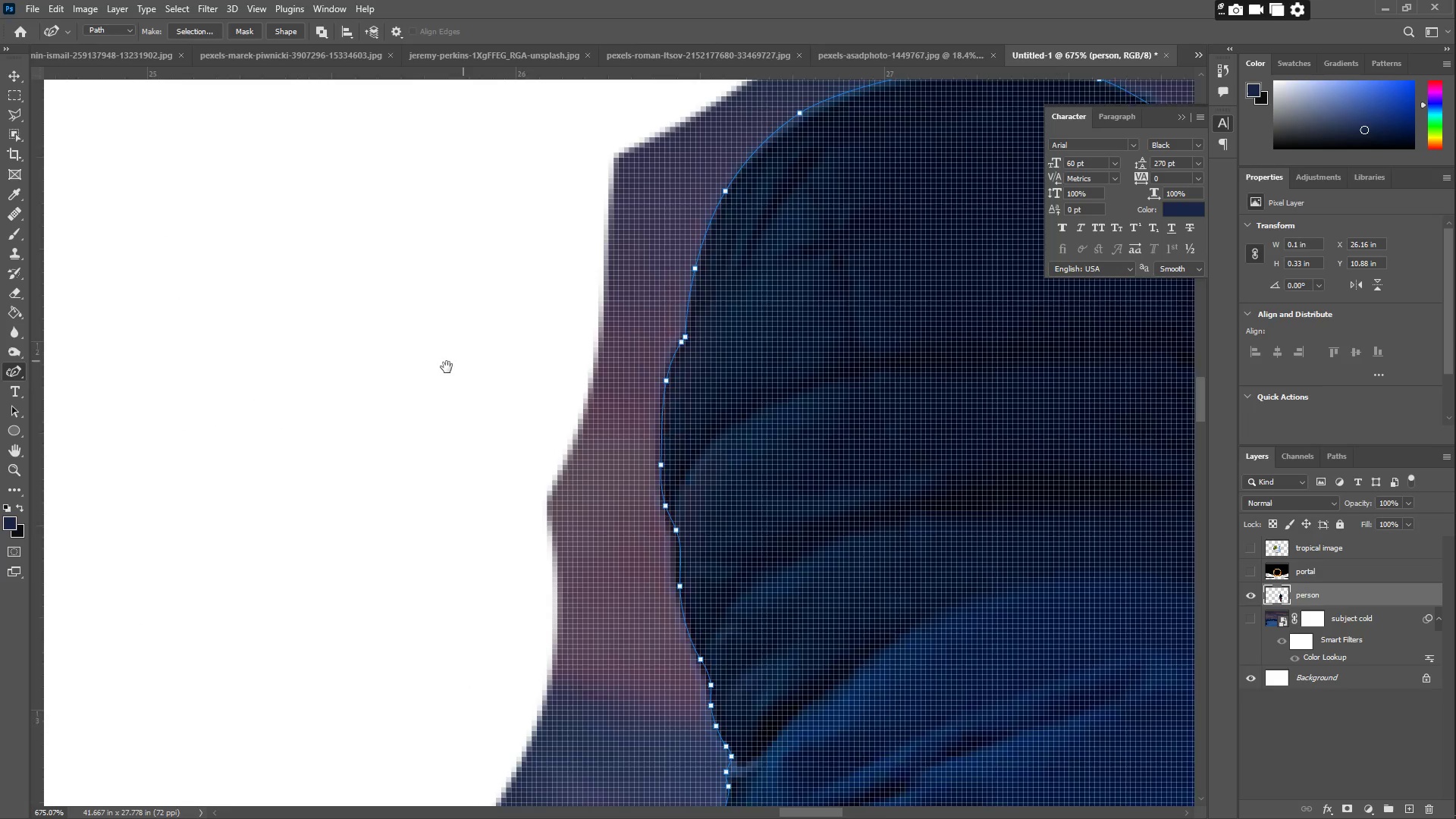 
triple_click([428, 377])
 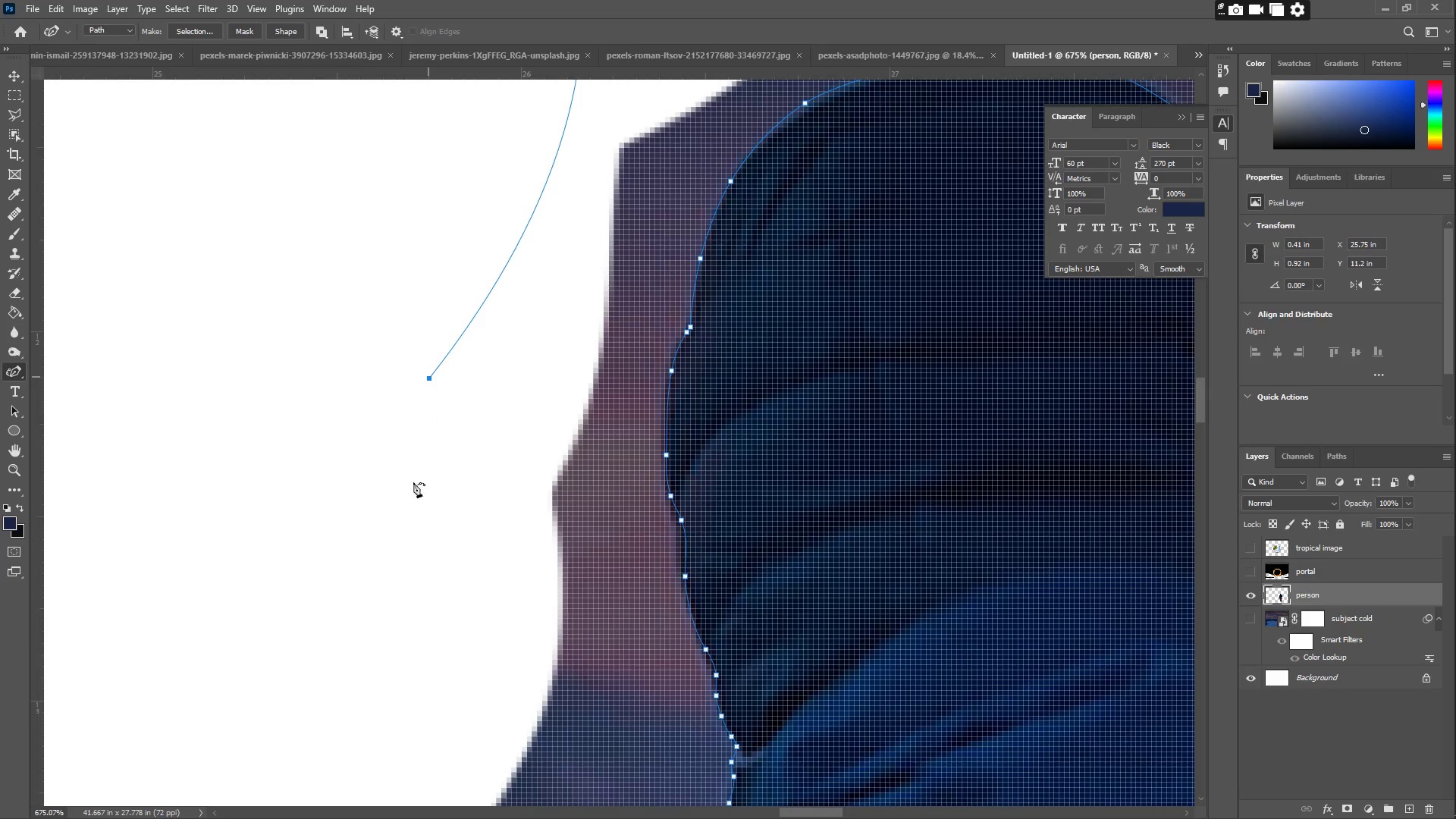 
hold_key(key=Space, duration=0.44)
 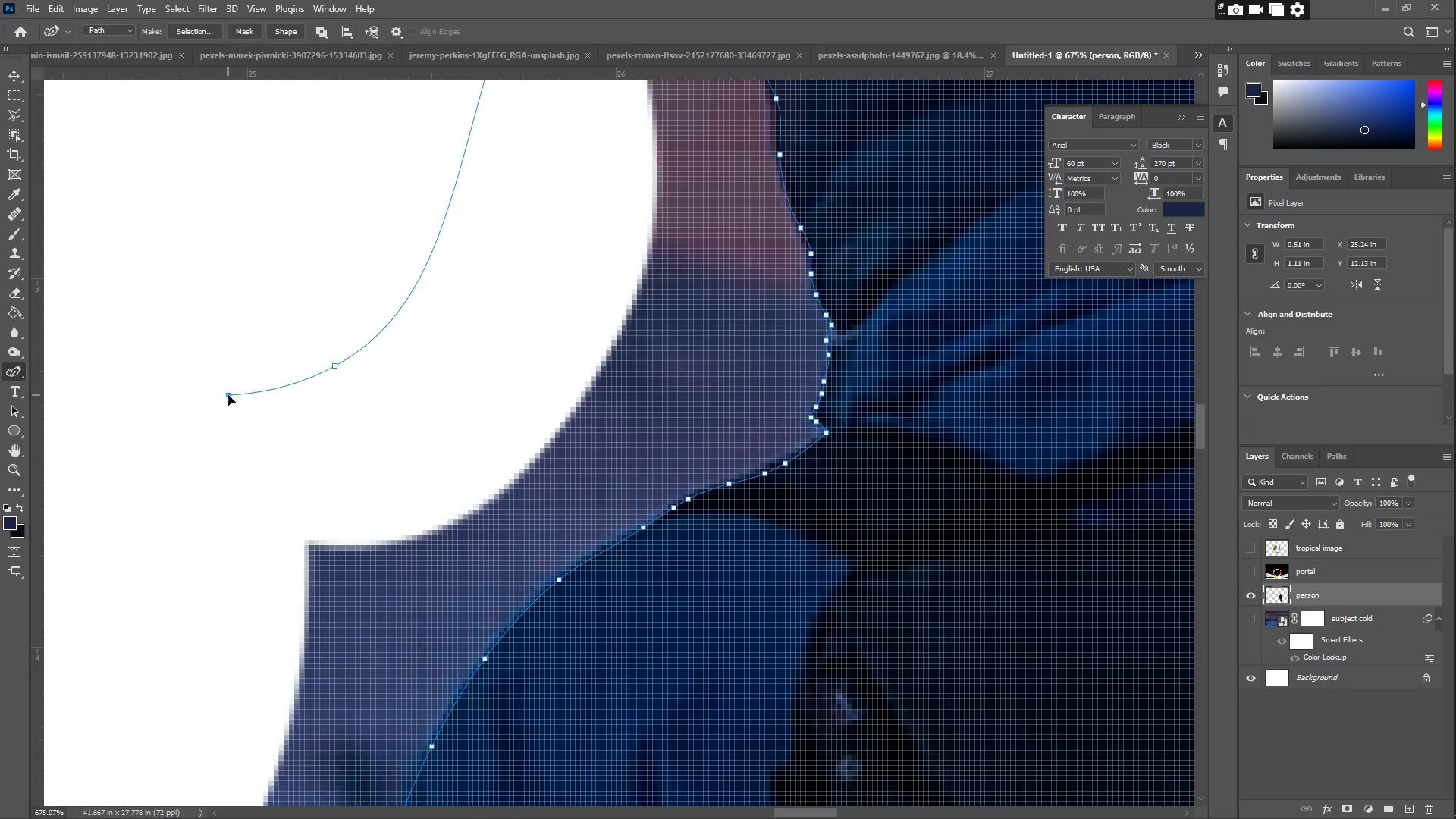 
left_click_drag(start_coordinate=[391, 667], to_coordinate=[477, 268])
 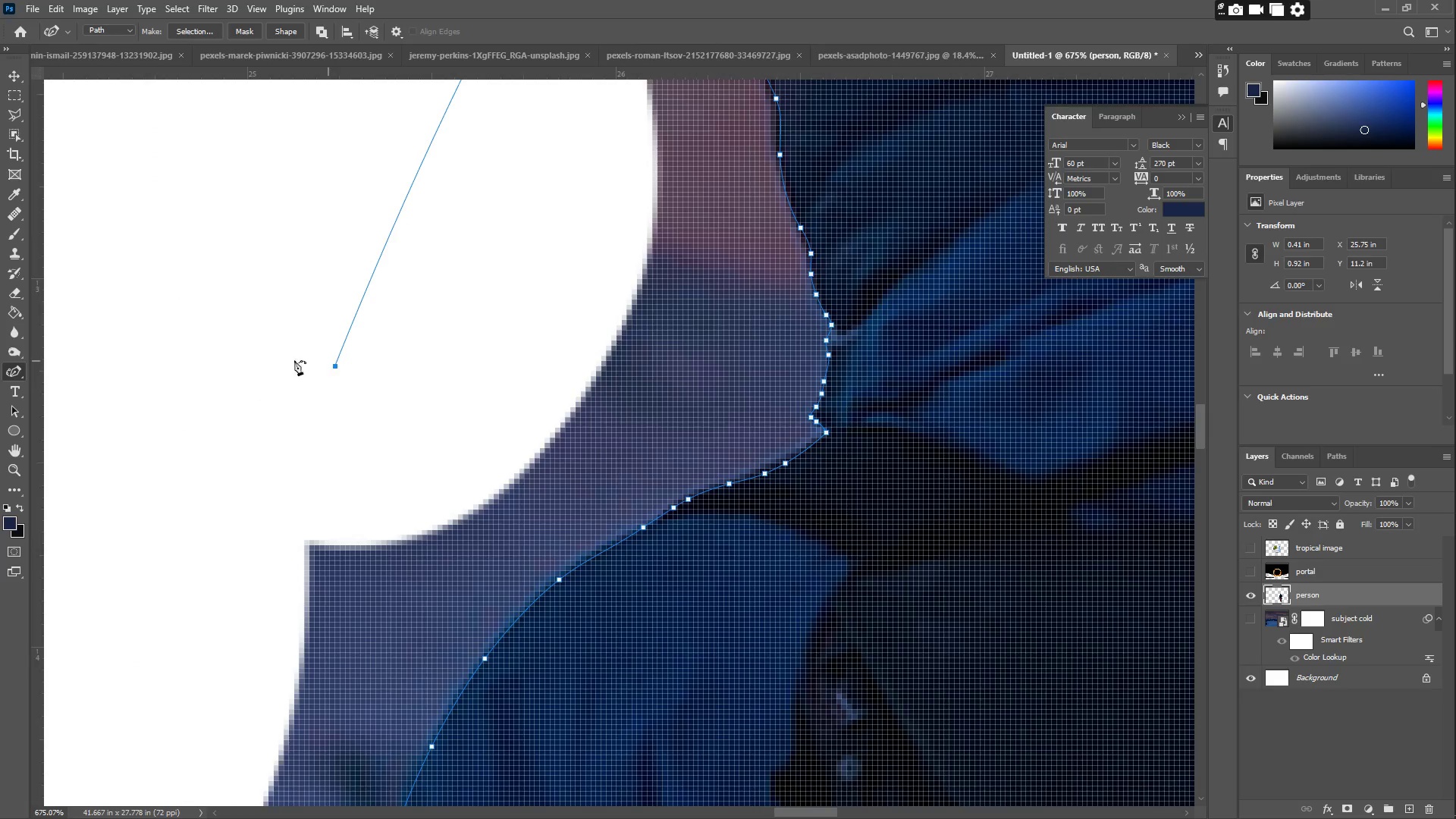 
left_click_drag(start_coordinate=[243, 388], to_coordinate=[226, 395])
 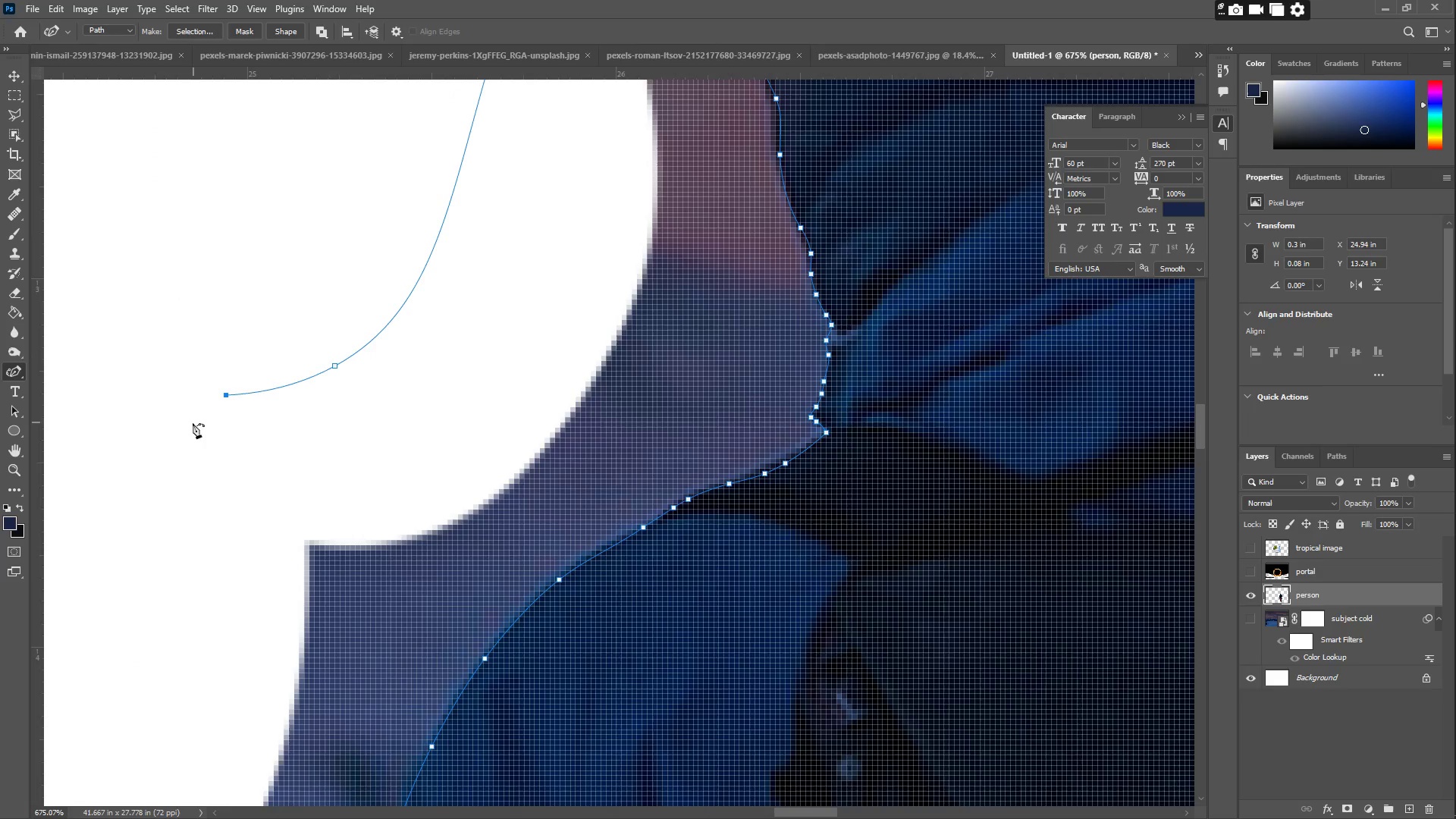 
triple_click([193, 434])
 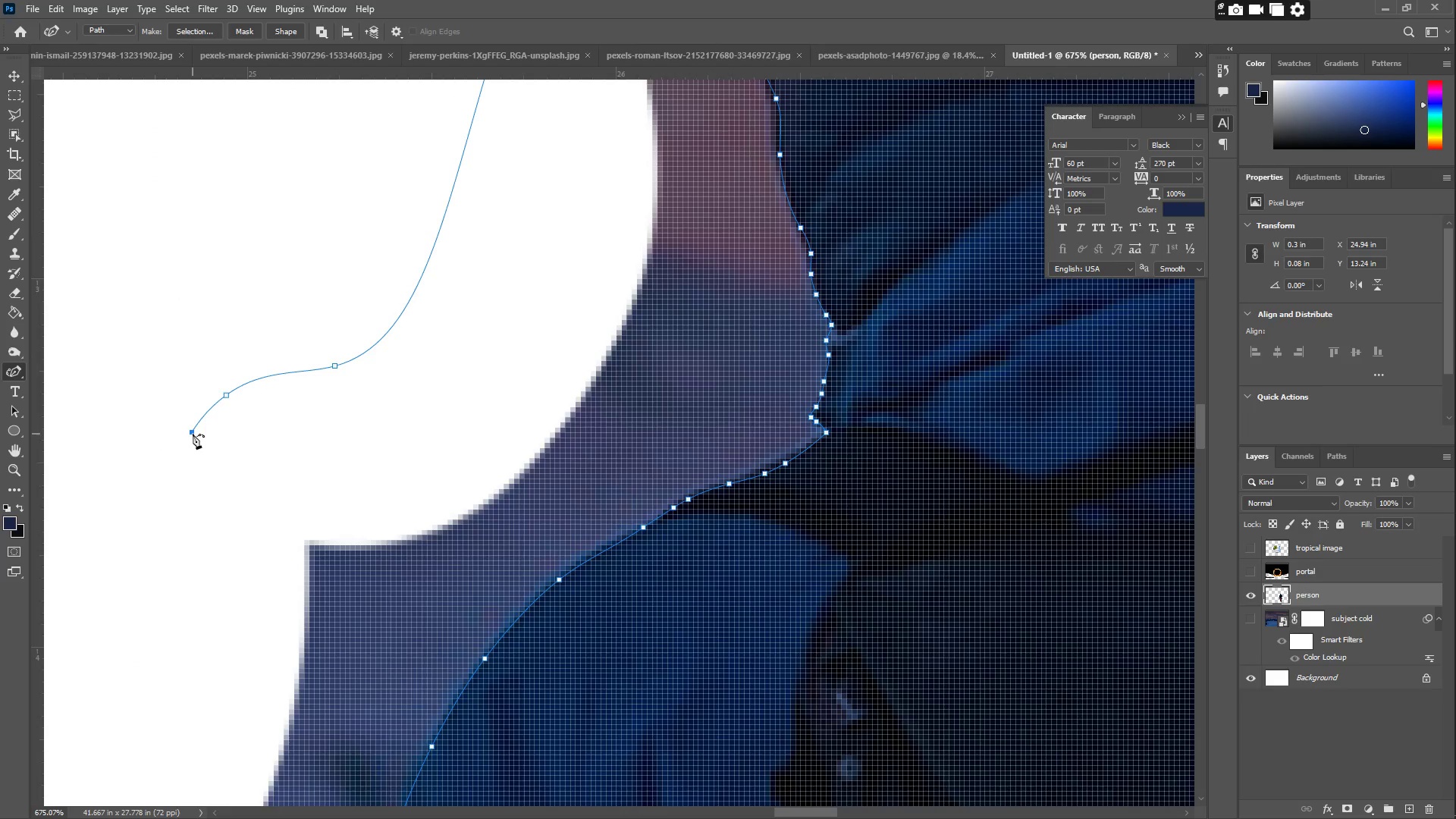 
hold_key(key=Space, duration=0.52)
 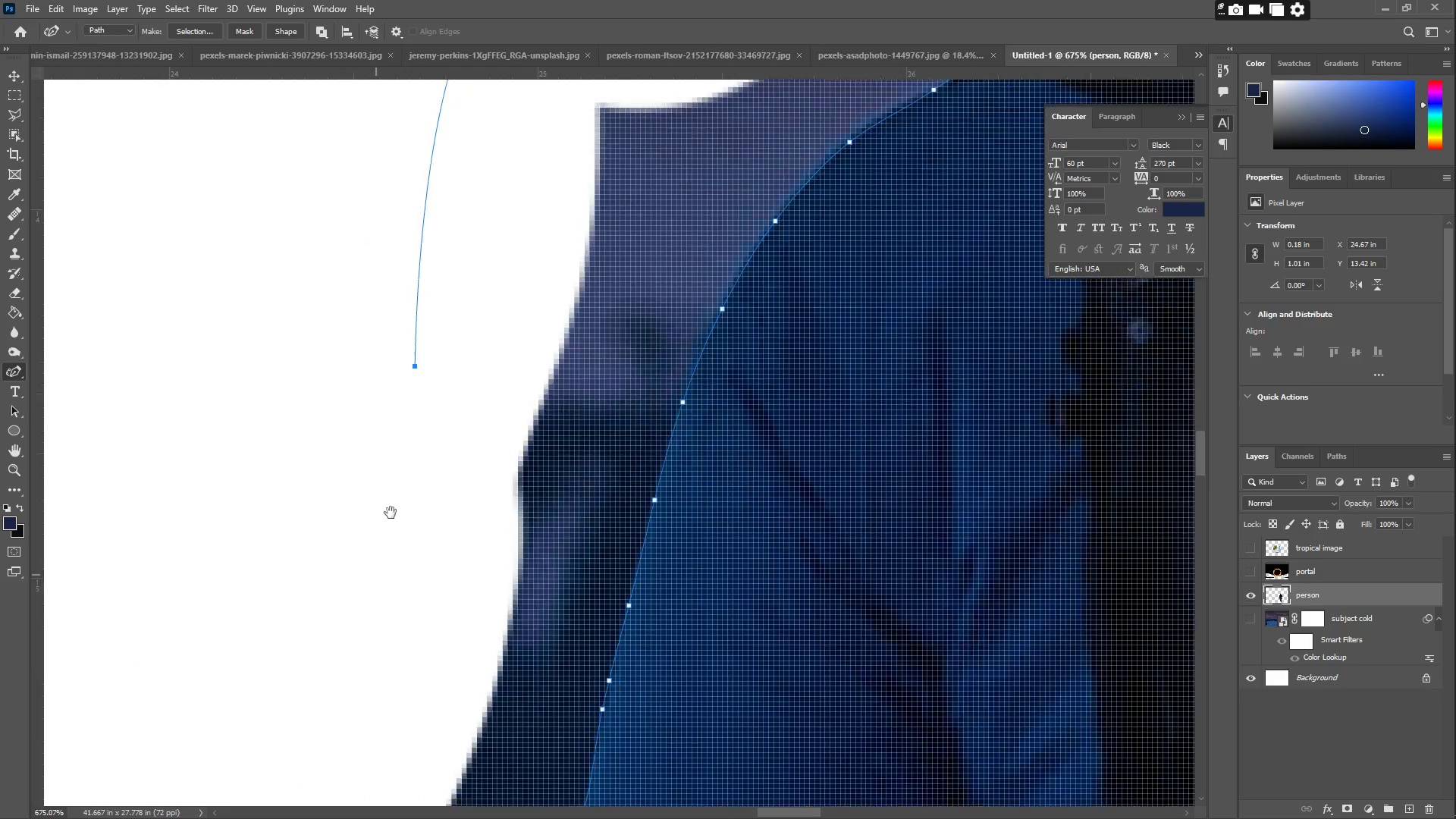 
left_click_drag(start_coordinate=[191, 642], to_coordinate=[479, 264])
 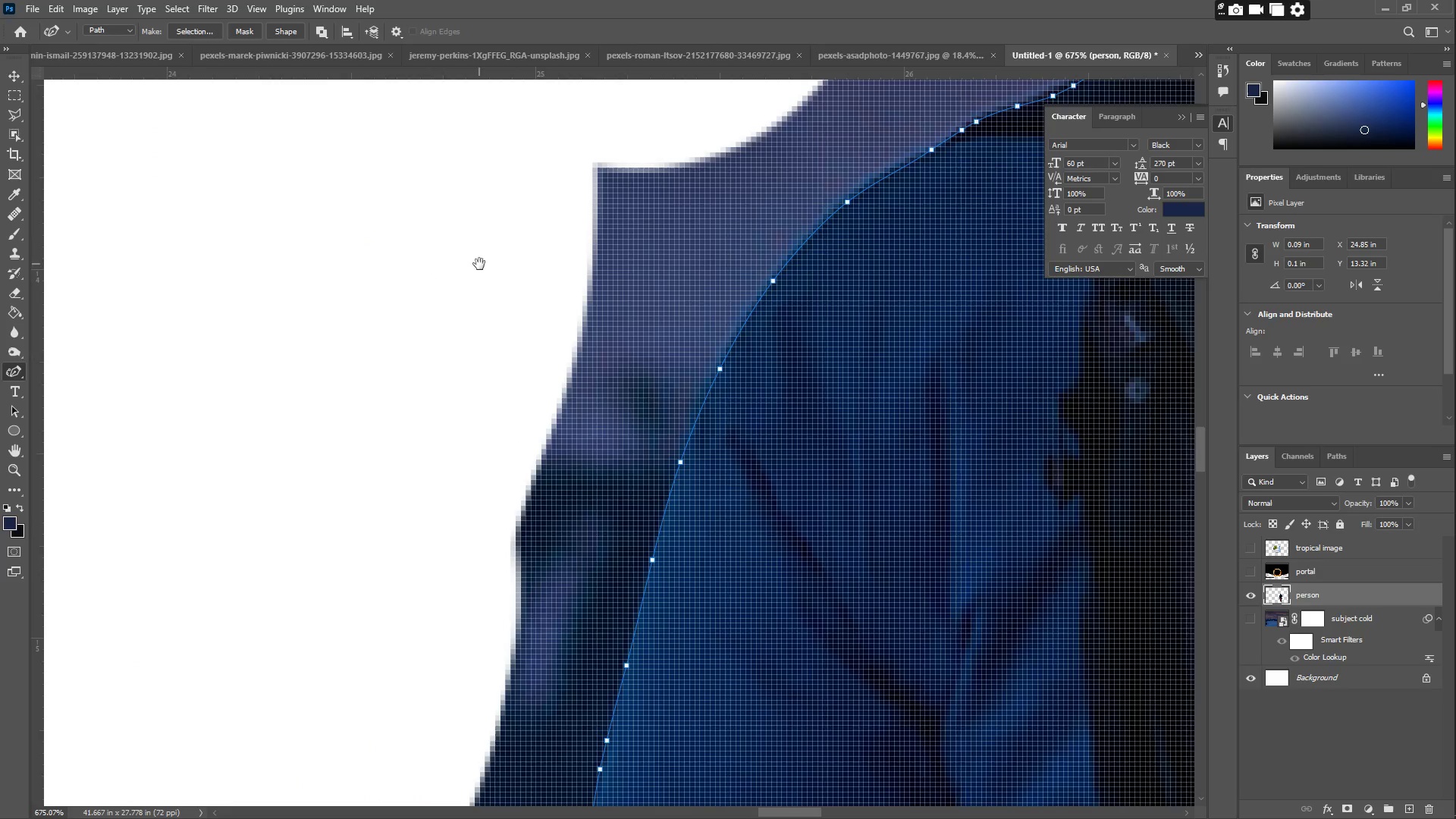 
hold_key(key=Space, duration=0.8)
 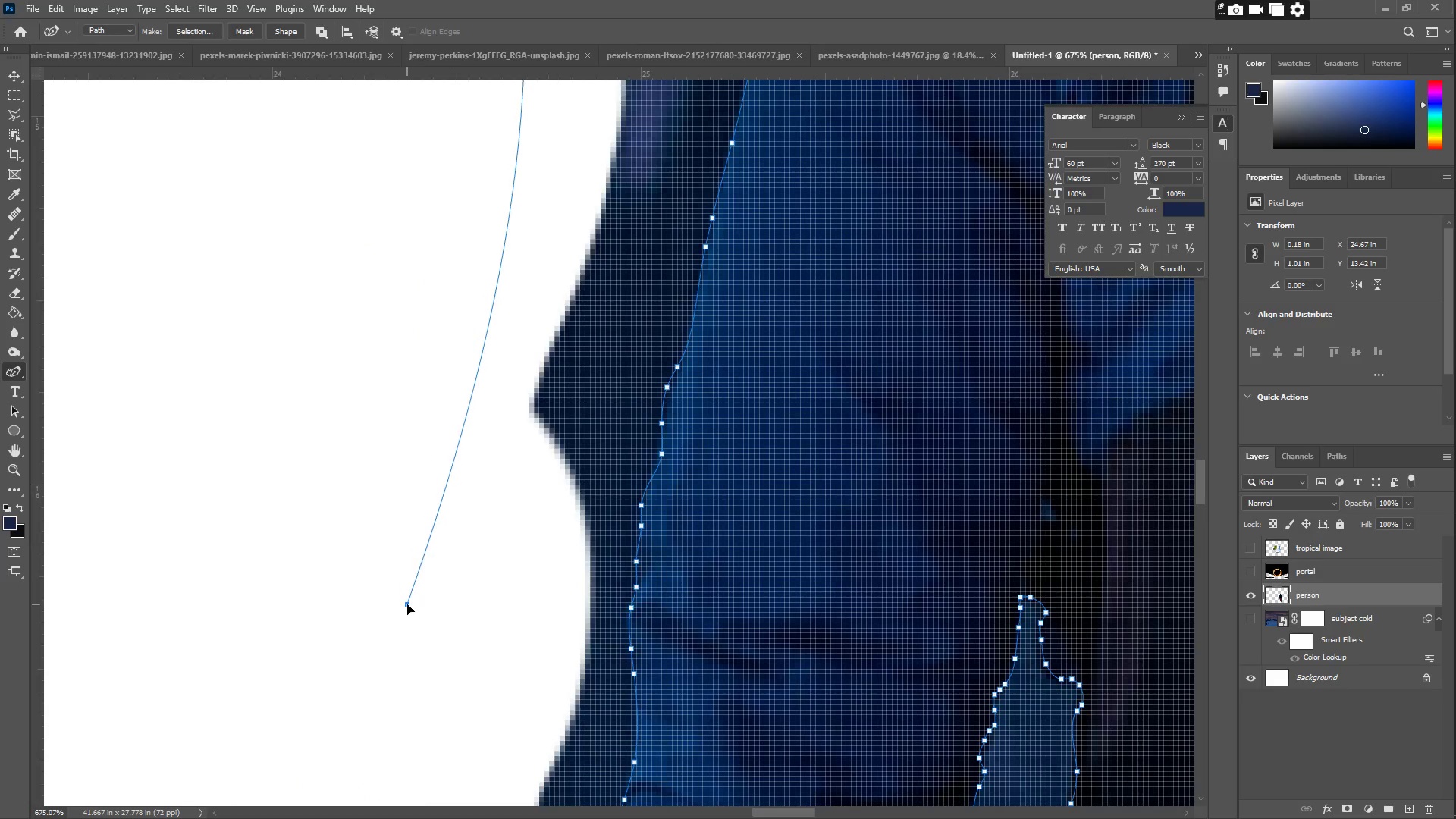 
left_click_drag(start_coordinate=[370, 658], to_coordinate=[450, 252])
 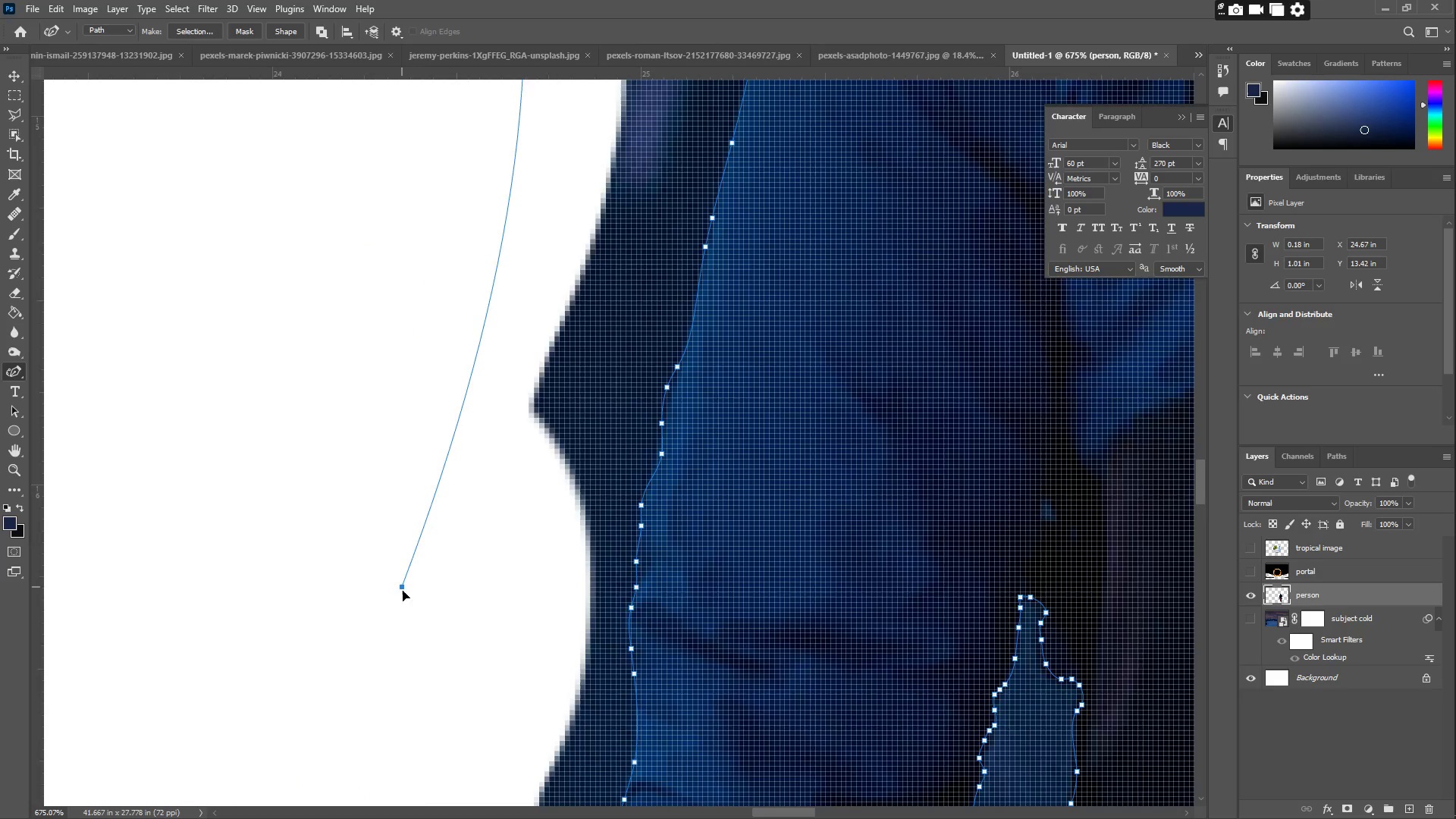 
hold_key(key=Space, duration=0.31)
 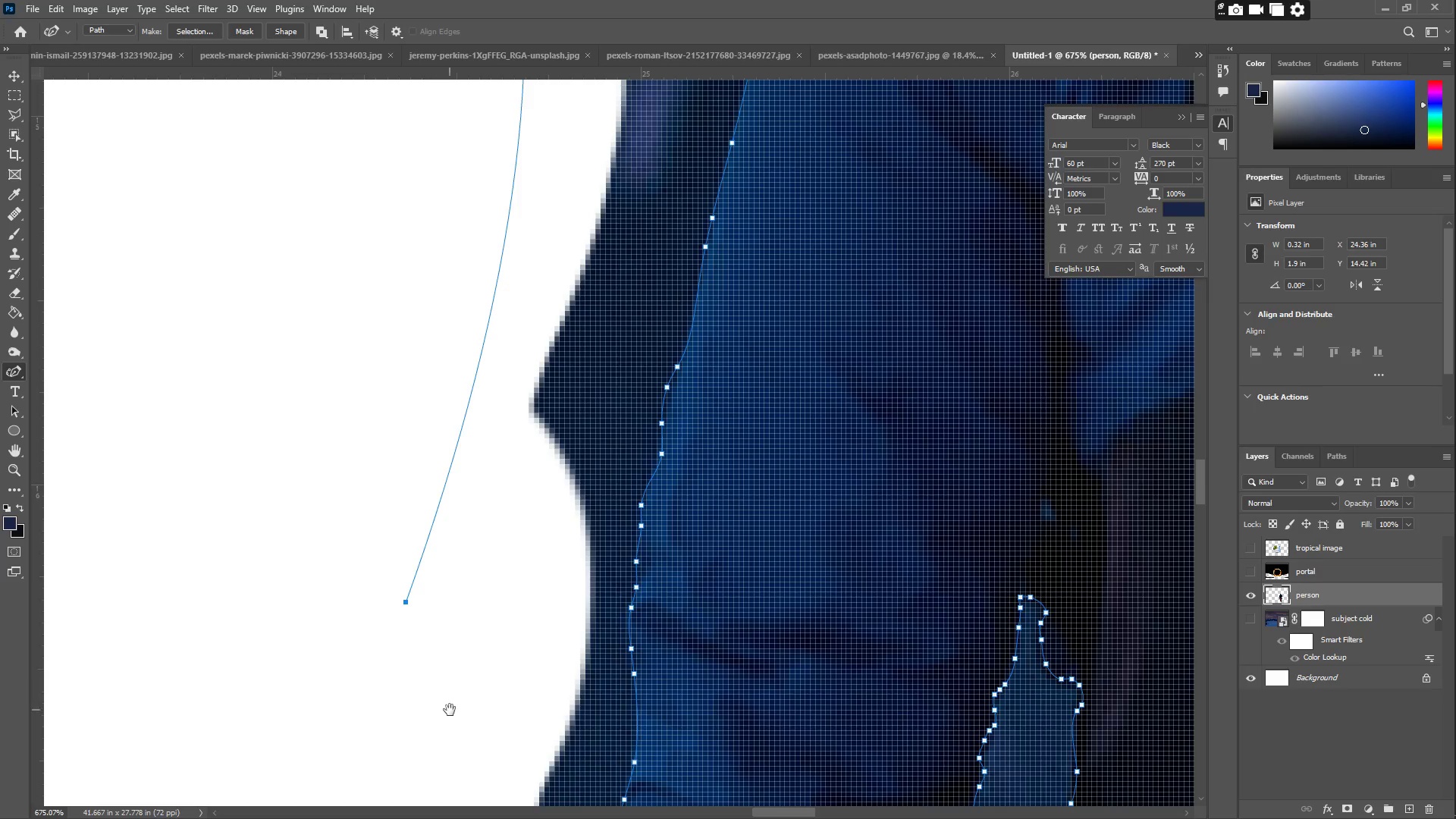 
triple_click([407, 603])
 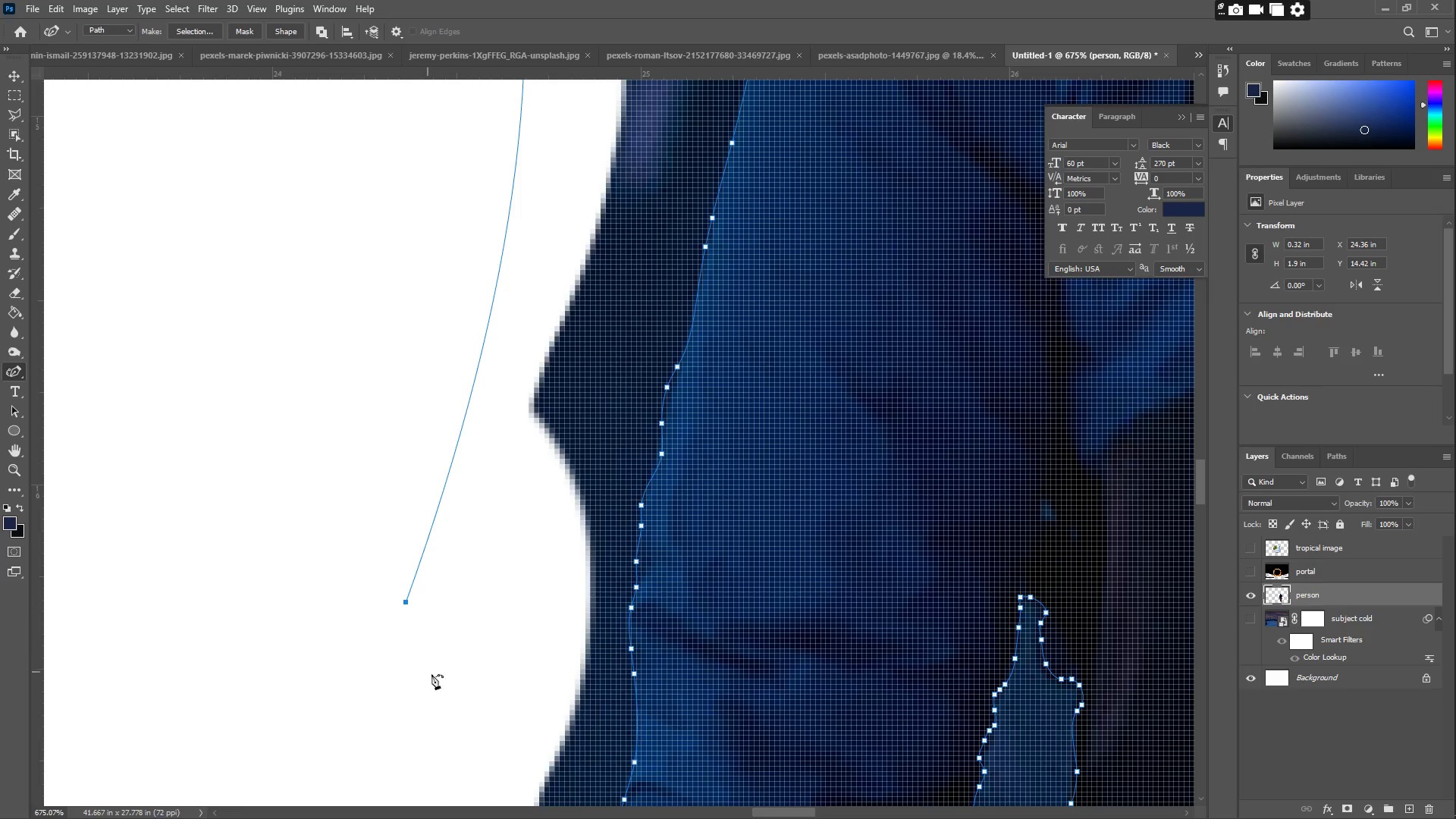 
hold_key(key=Space, duration=0.5)
 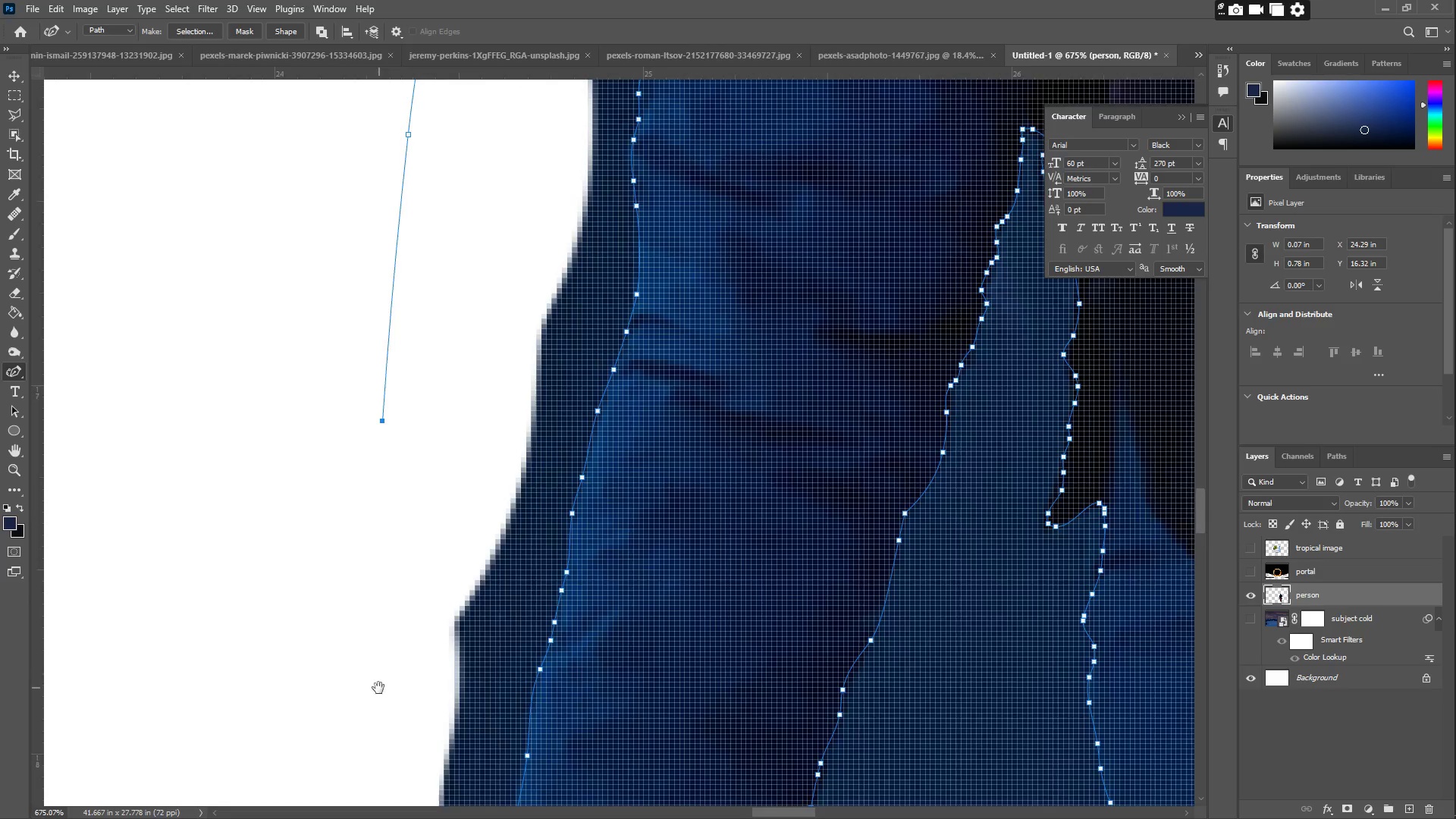 
left_click_drag(start_coordinate=[447, 701], to_coordinate=[450, 234])
 